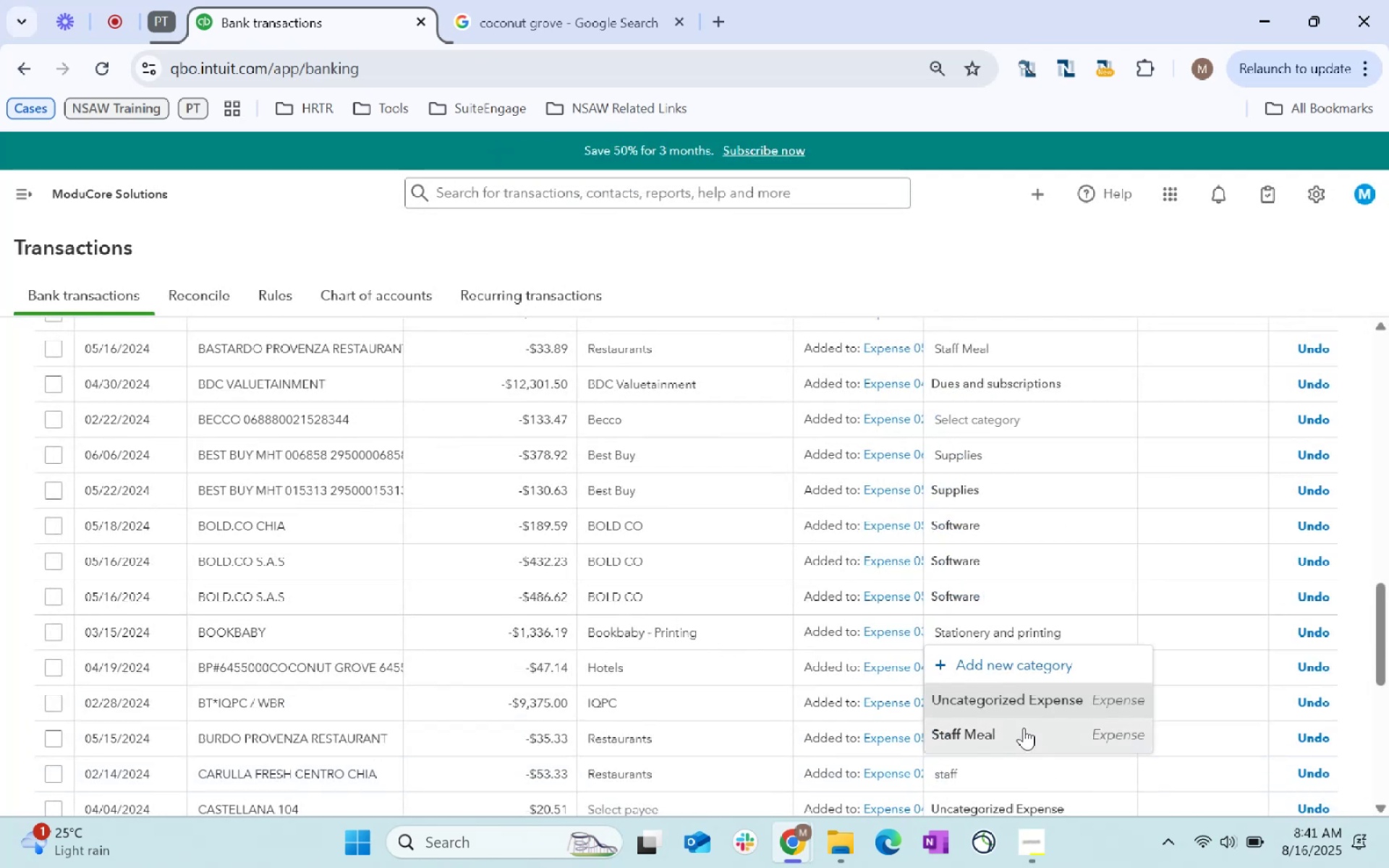 
left_click([1024, 728])
 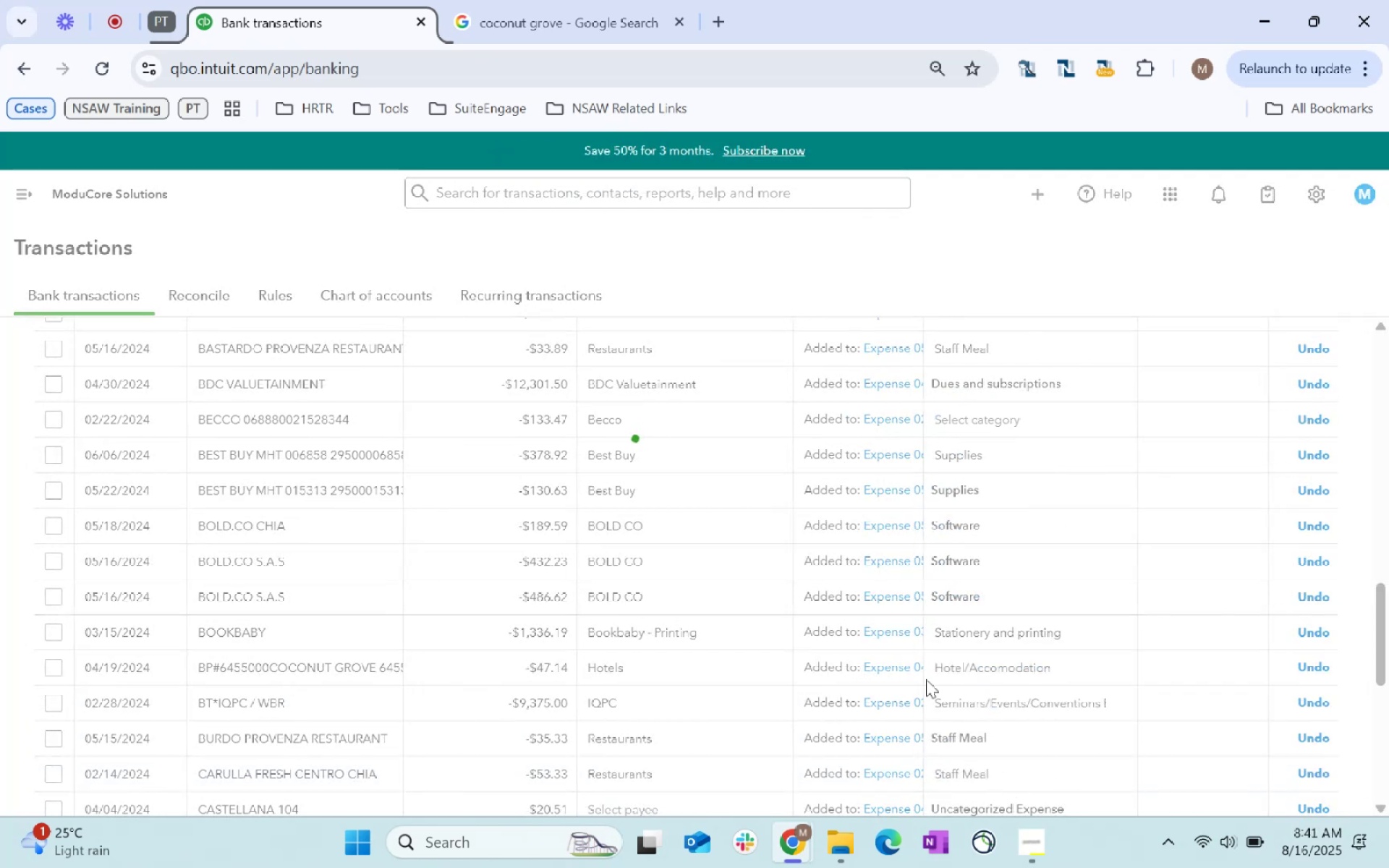 
scroll: coordinate [841, 623], scroll_direction: down, amount: 3.0
 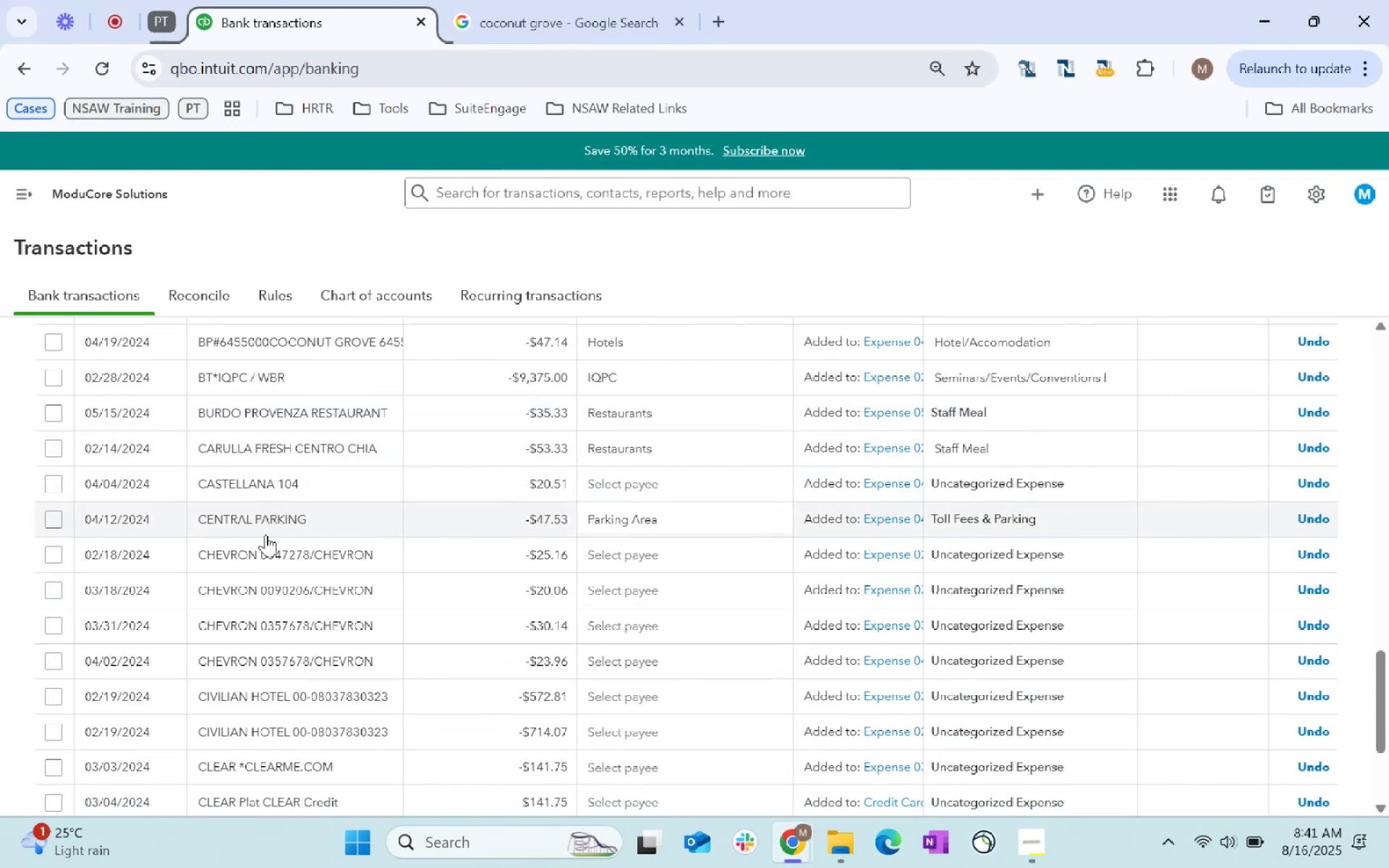 
wait(7.45)
 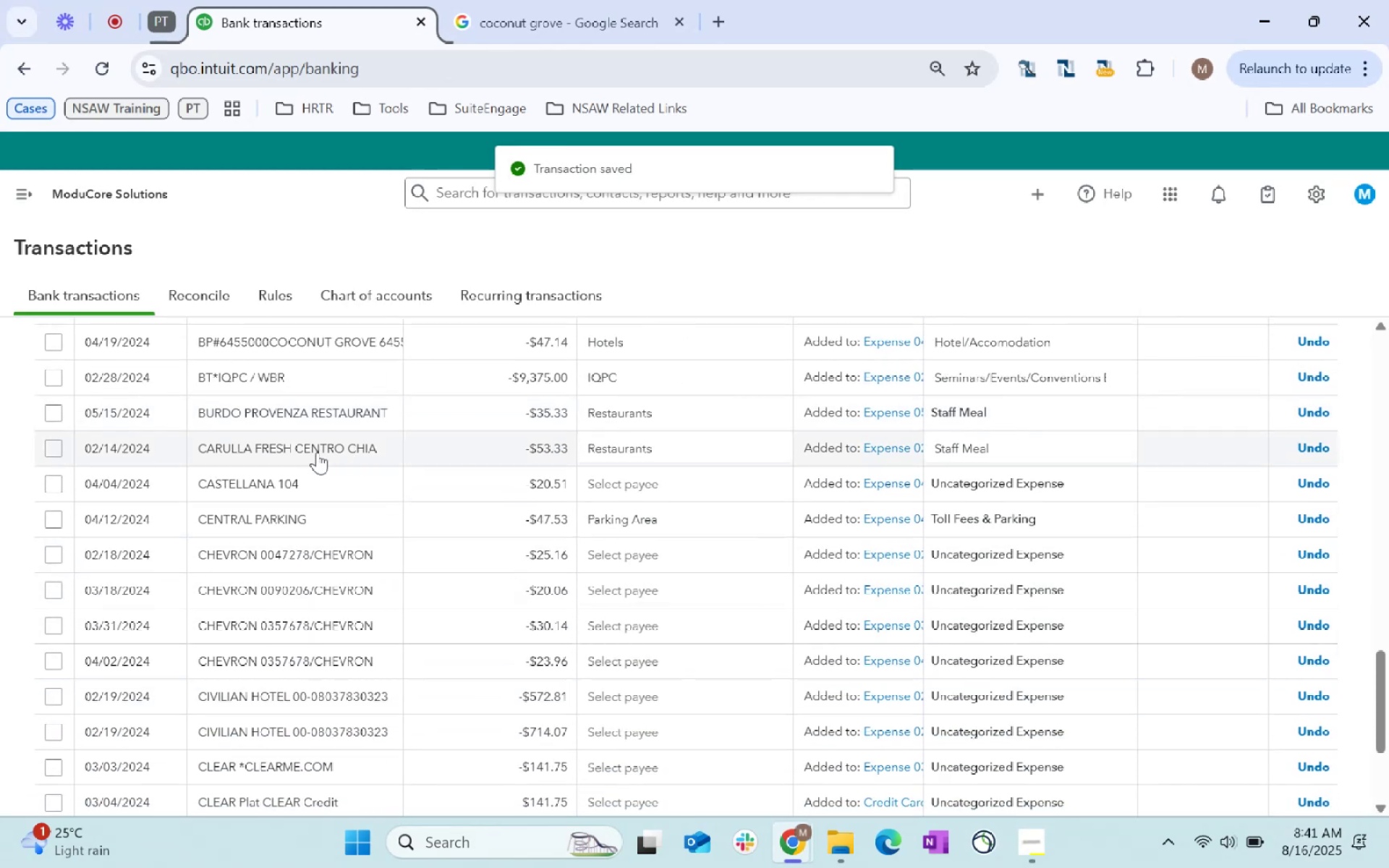 
left_click([54, 557])
 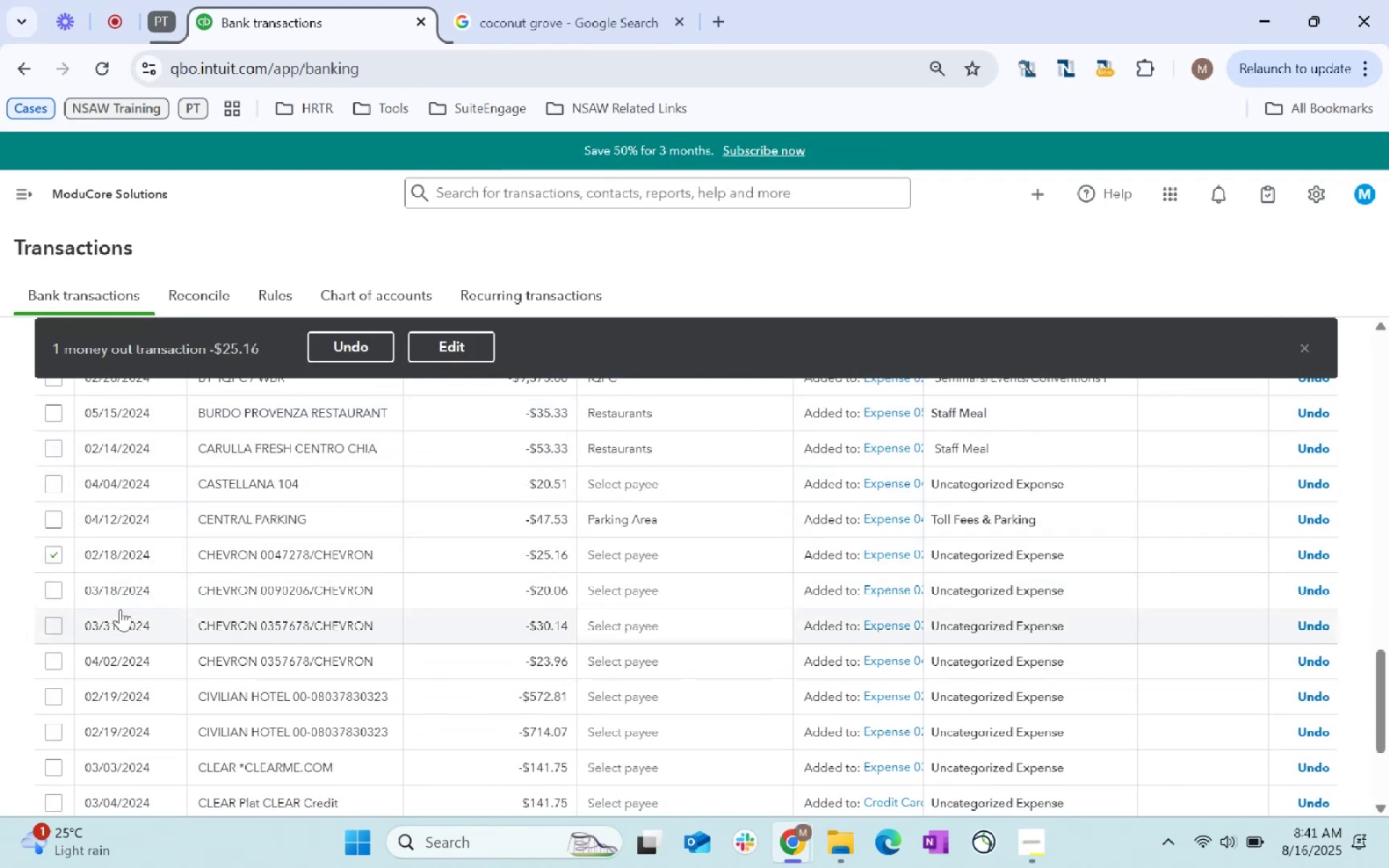 
left_click([47, 586])
 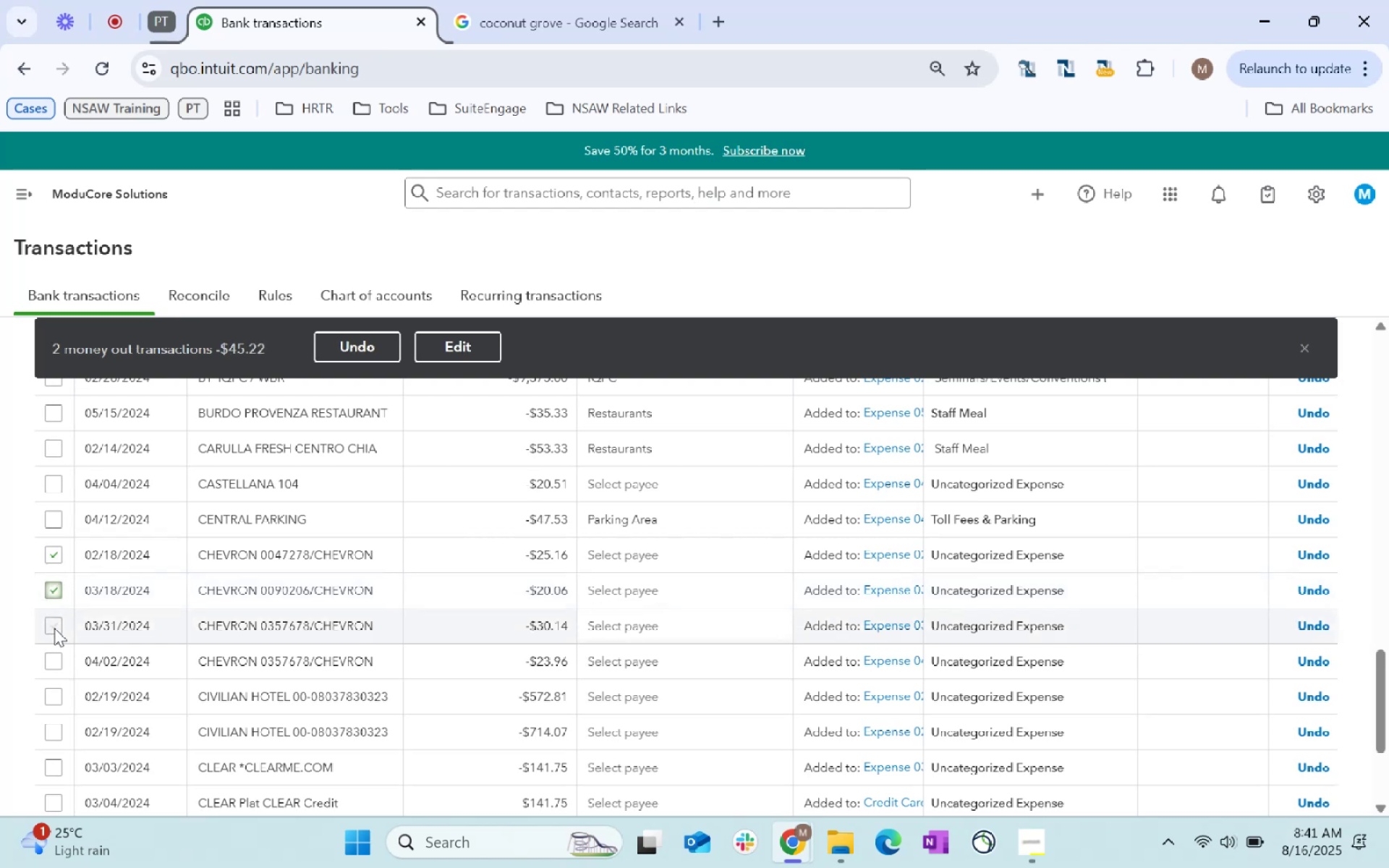 
left_click([54, 628])
 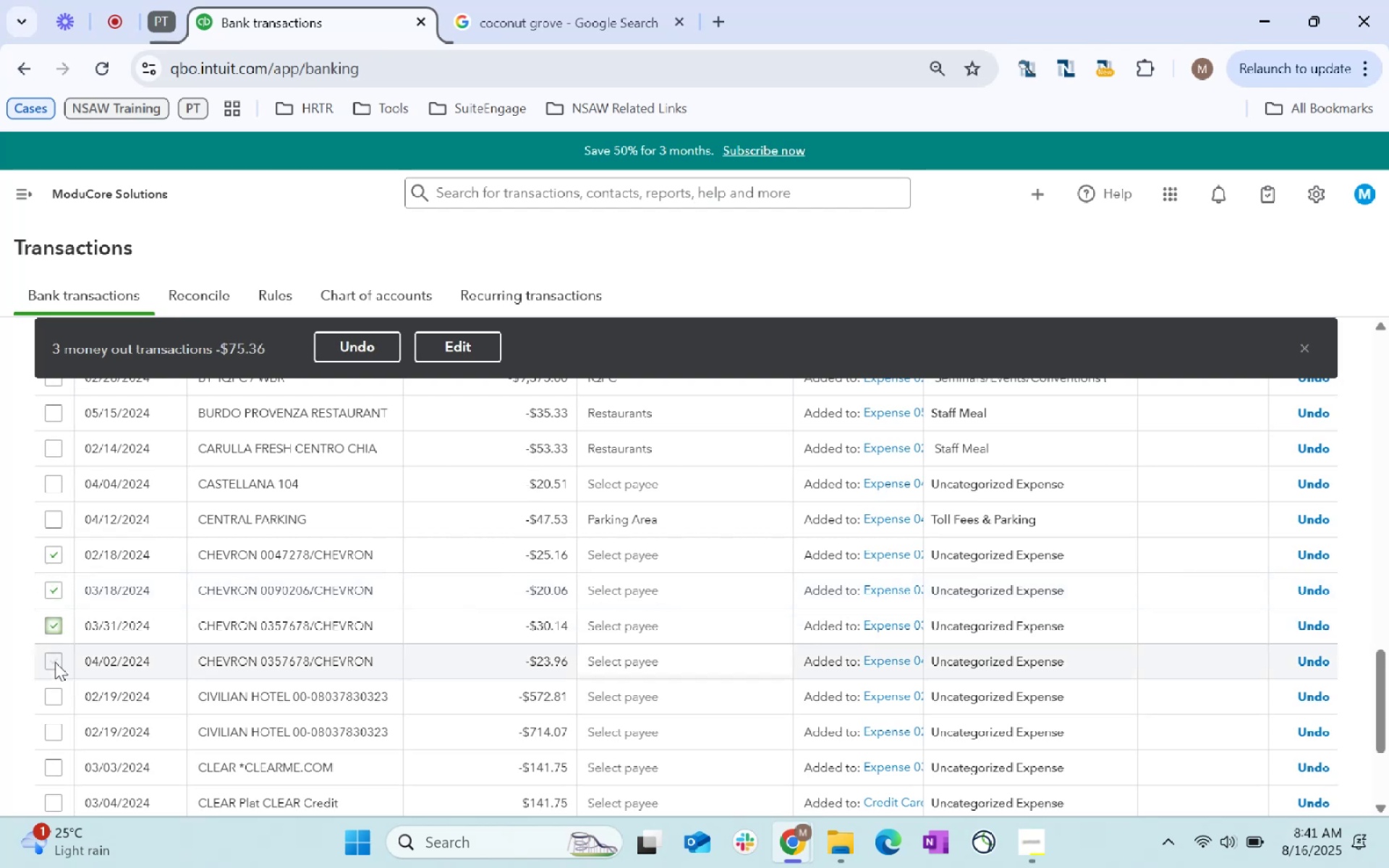 
left_click([58, 659])
 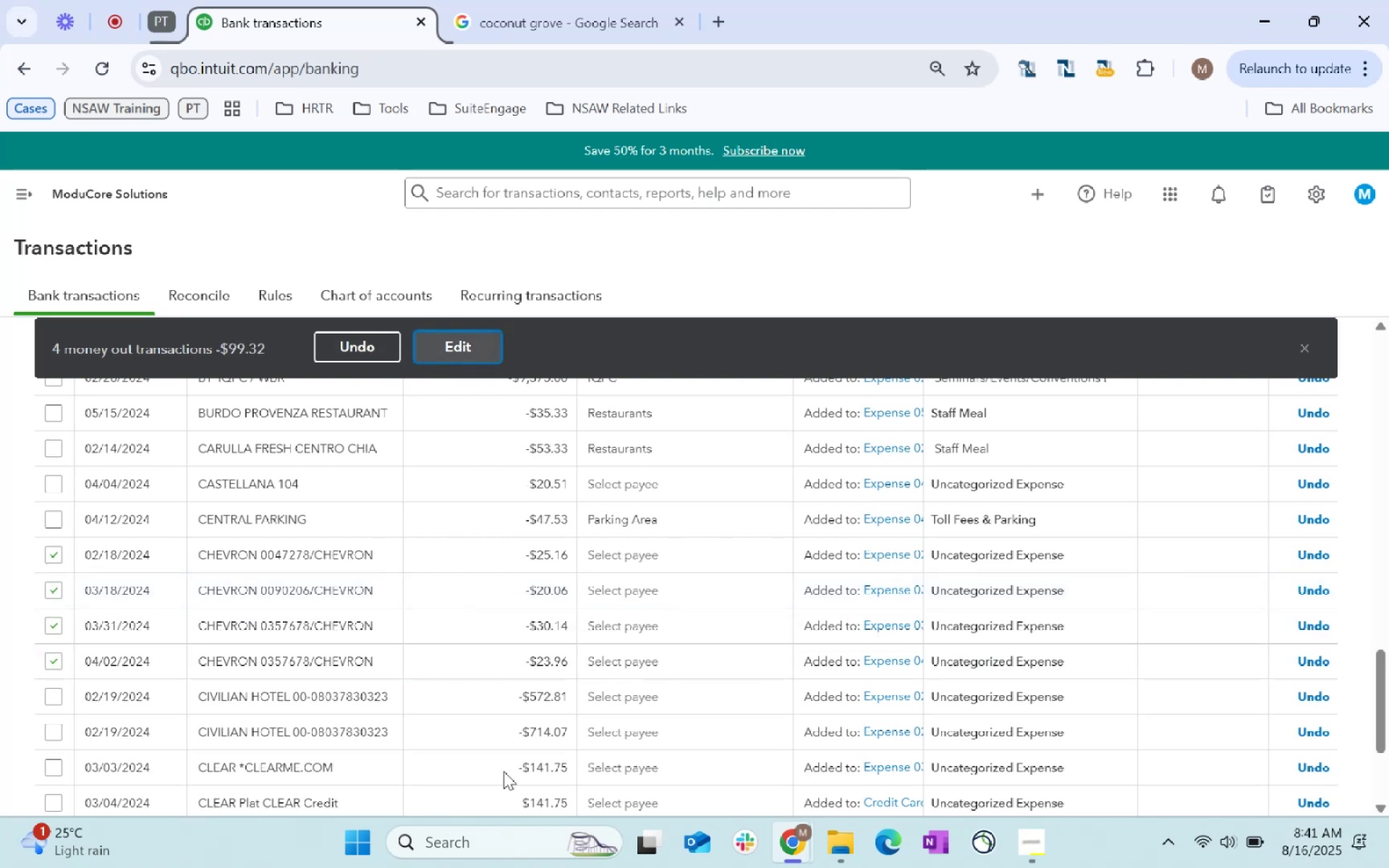 
left_click([512, 519])
 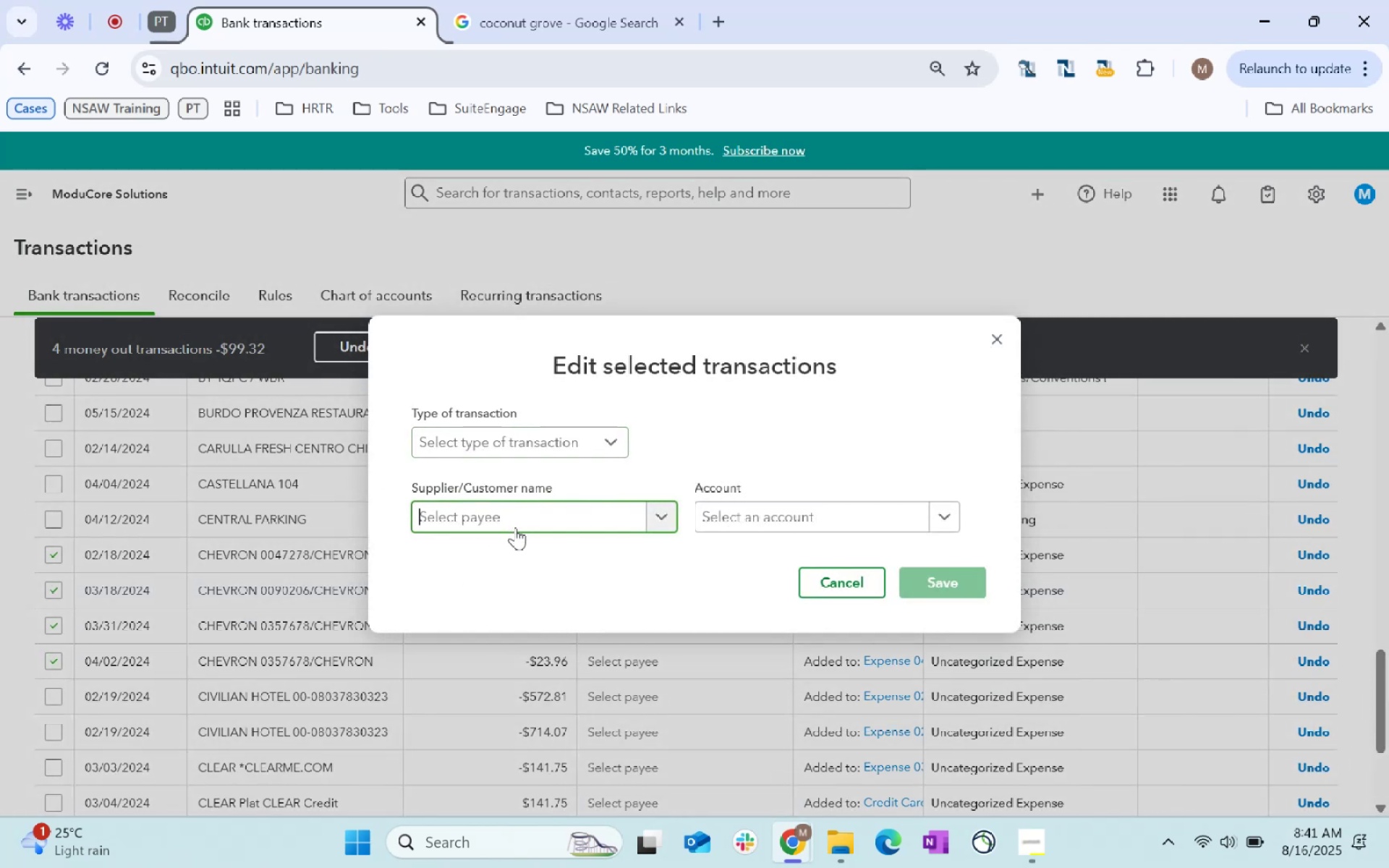 
type(Chevron)
 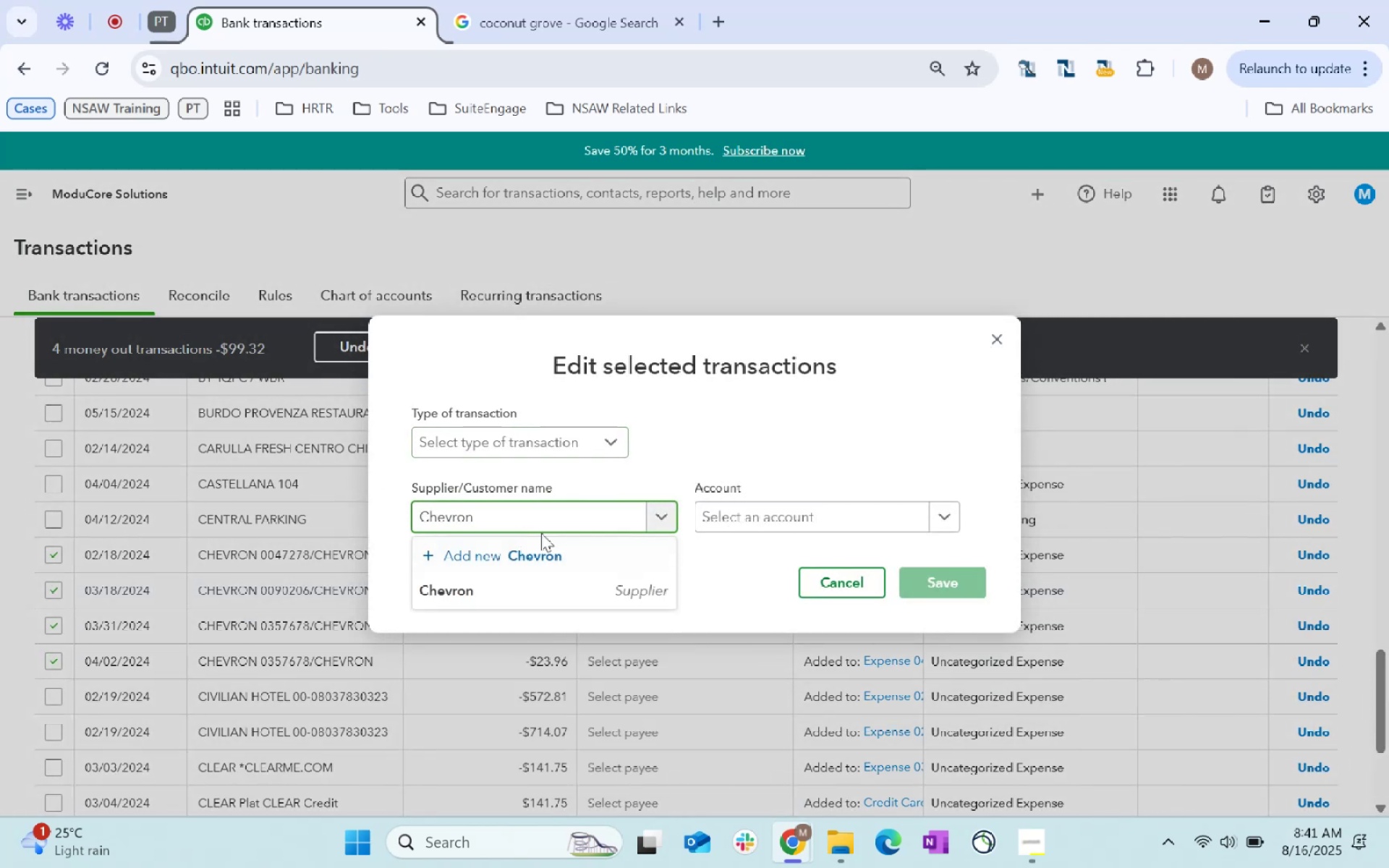 
left_click([548, 586])
 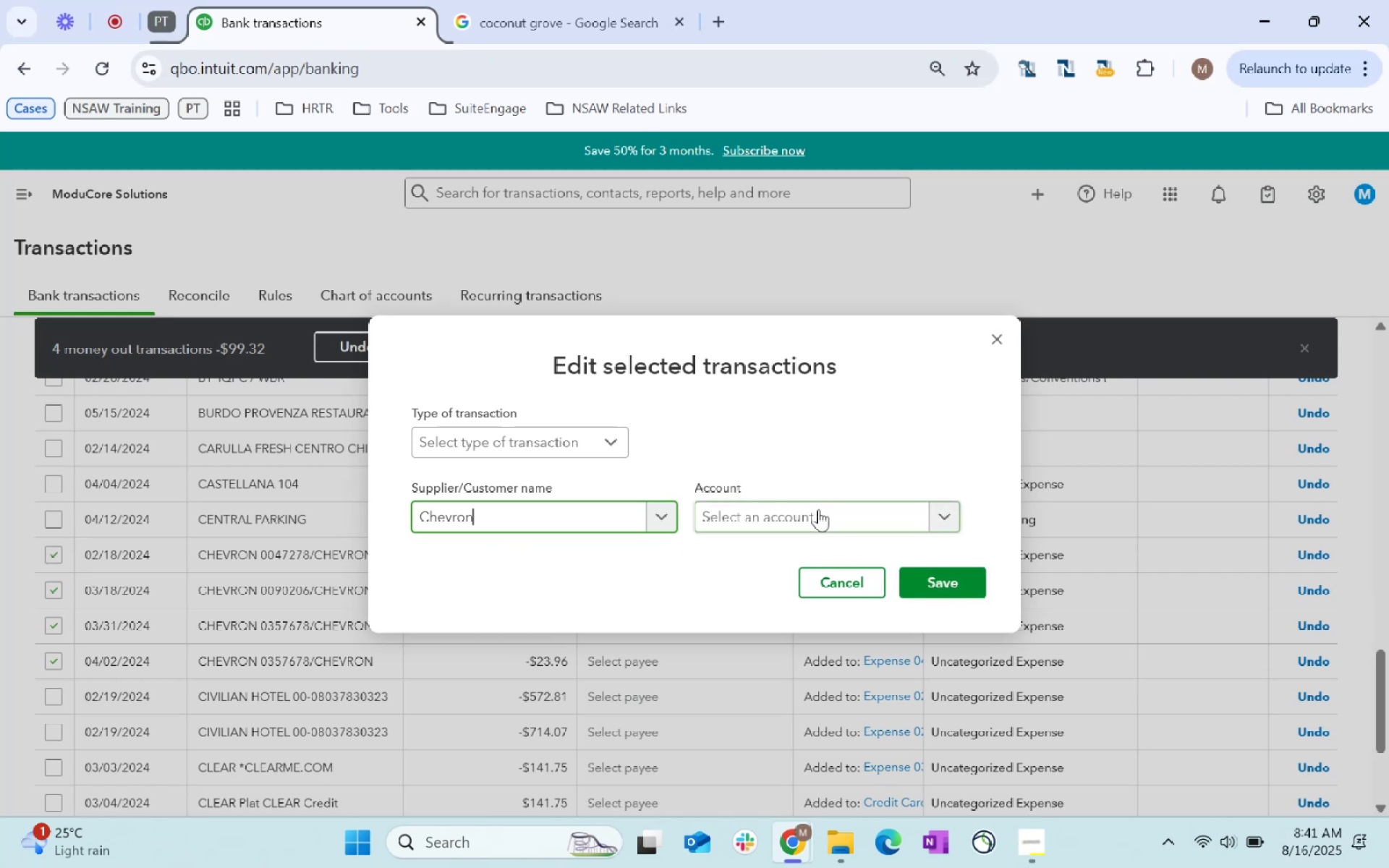 
left_click([818, 509])
 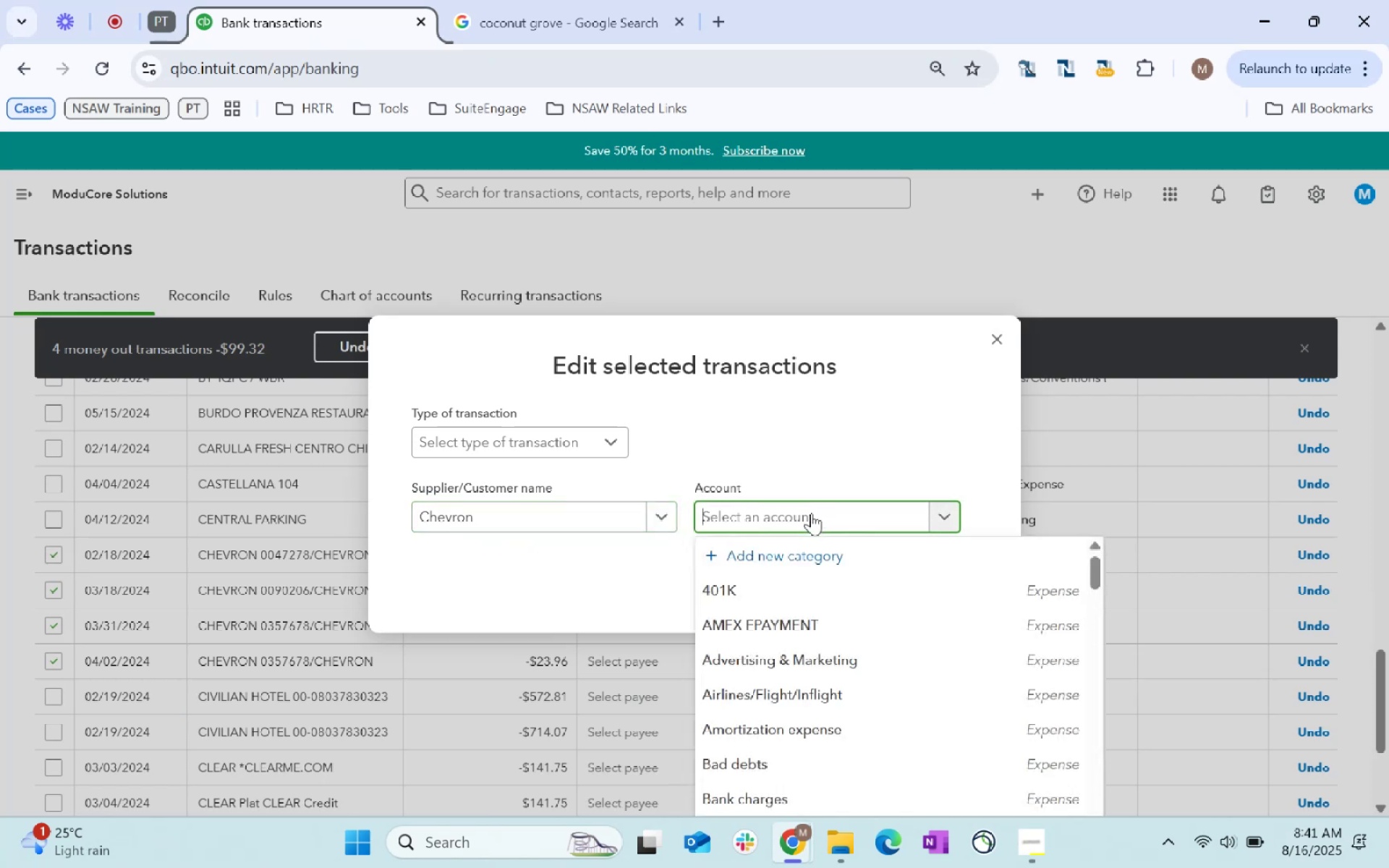 
type(fuel)
 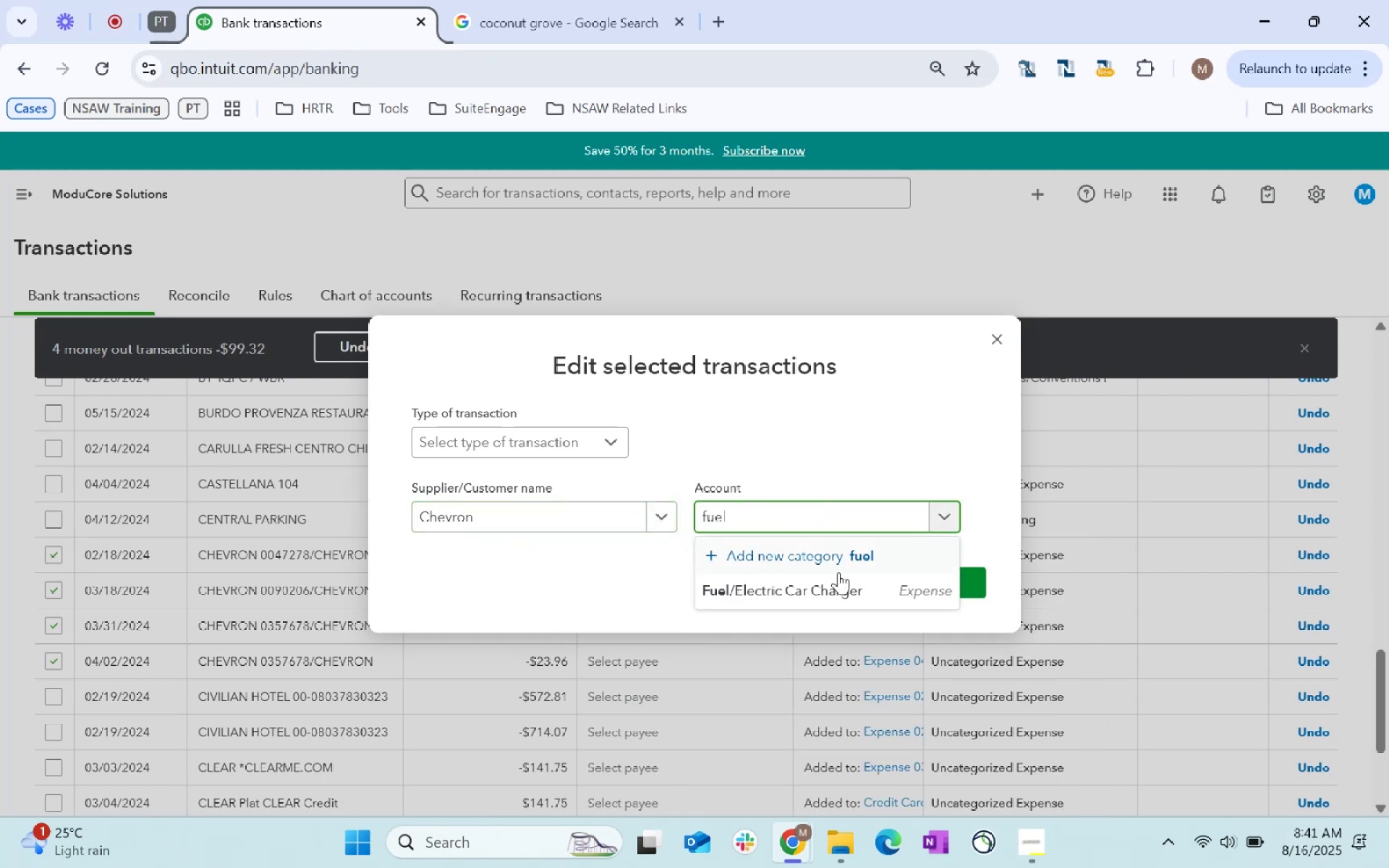 
left_click([847, 581])
 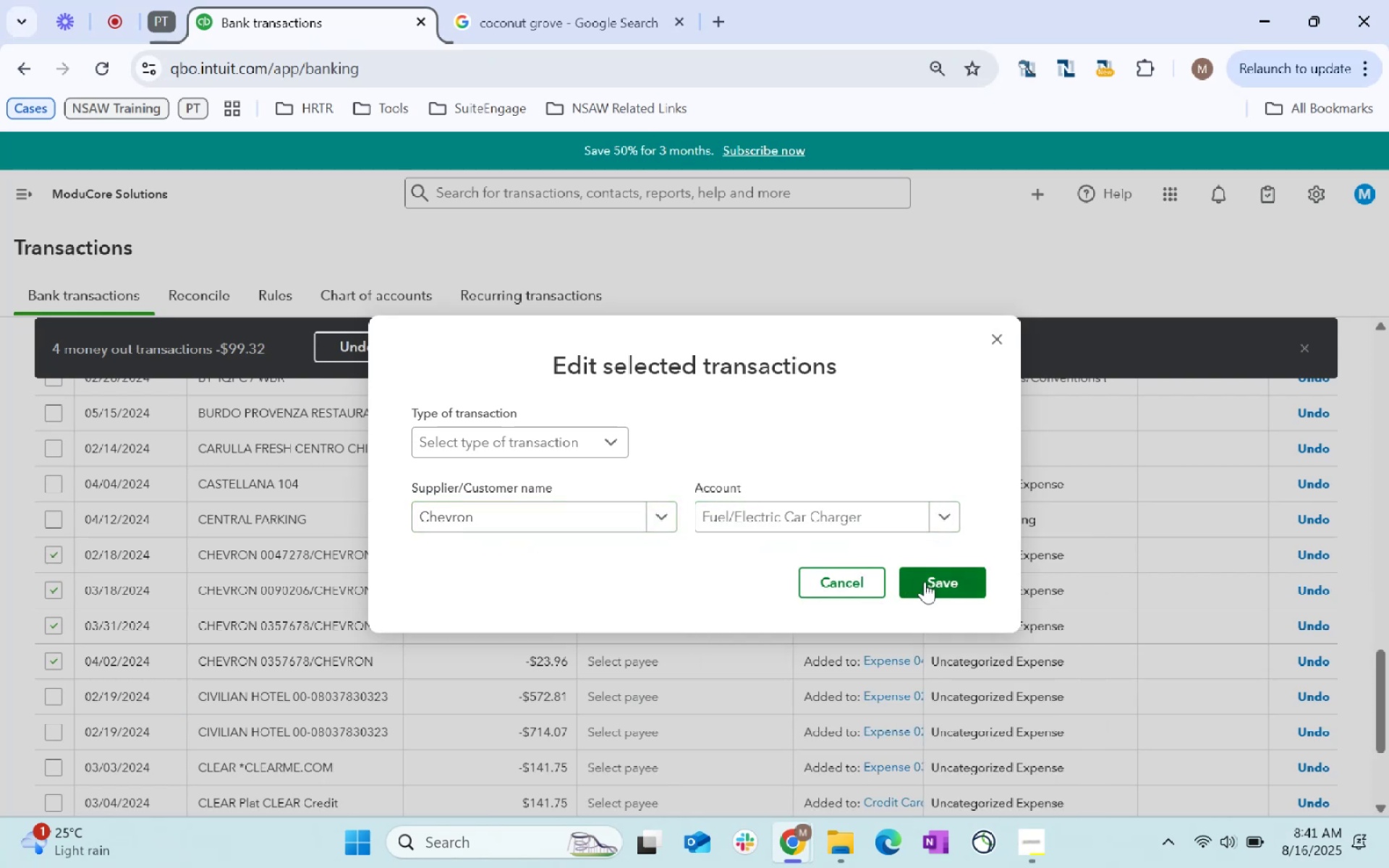 
left_click([928, 583])
 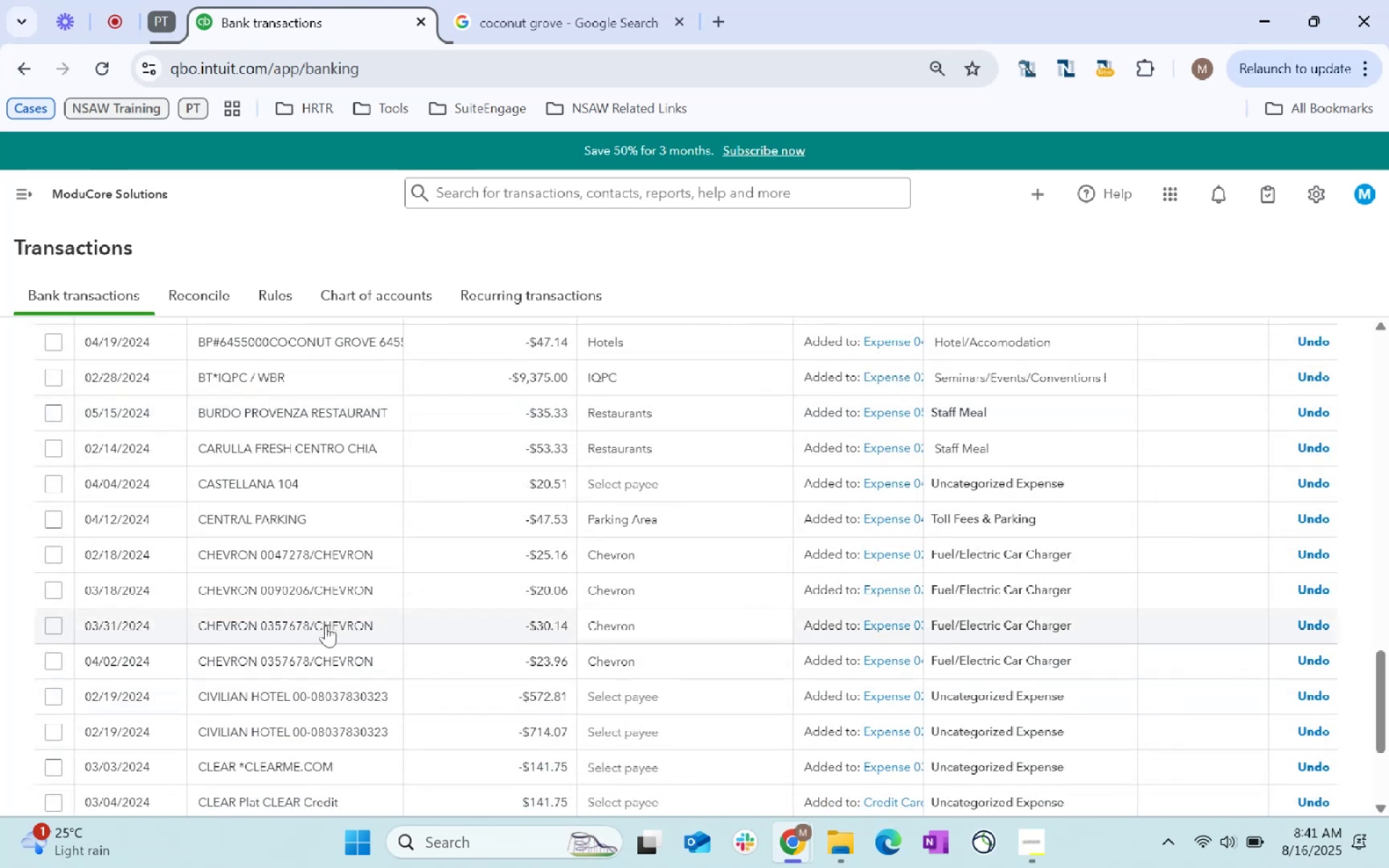 
wait(14.17)
 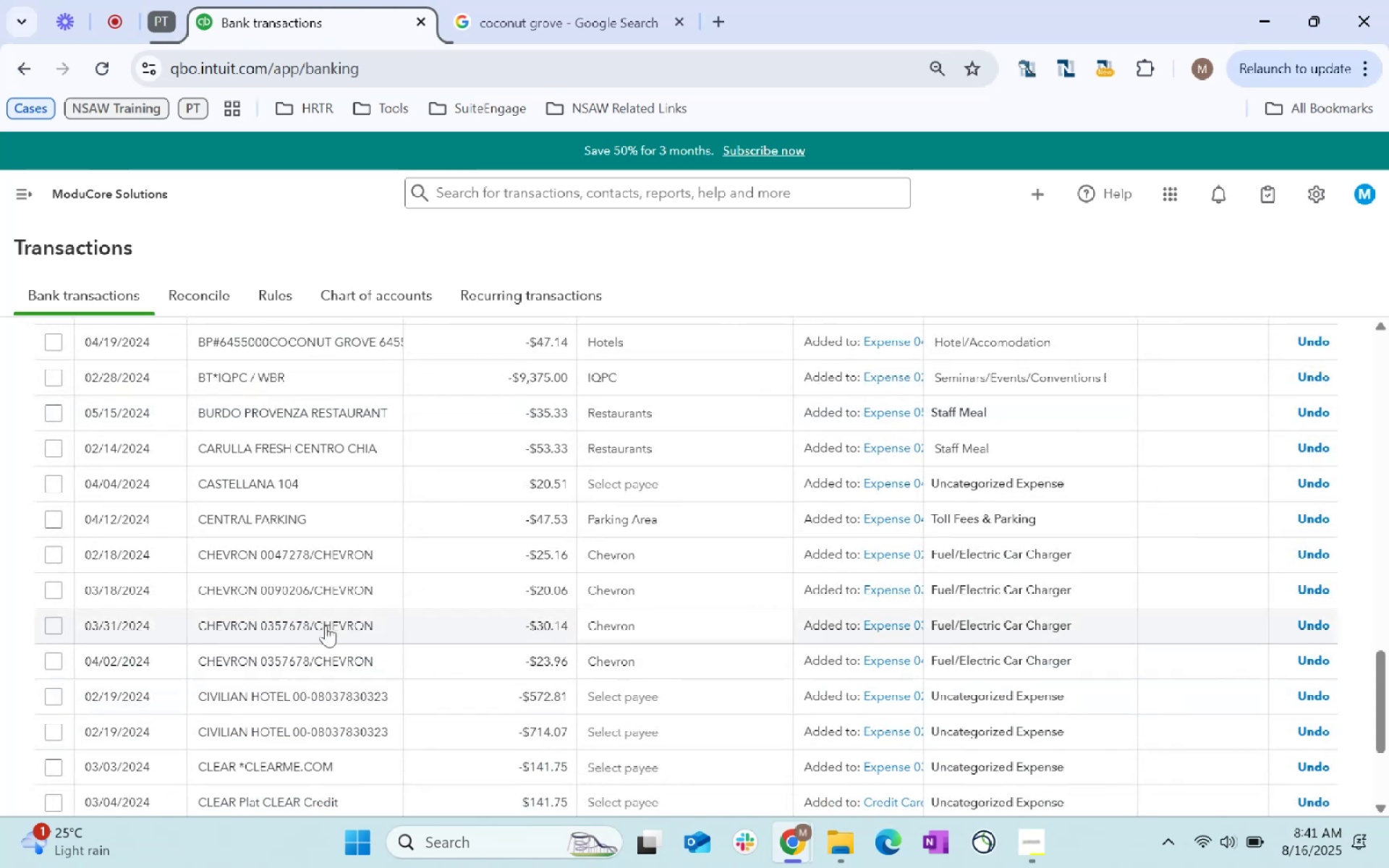 
left_click([629, 477])
 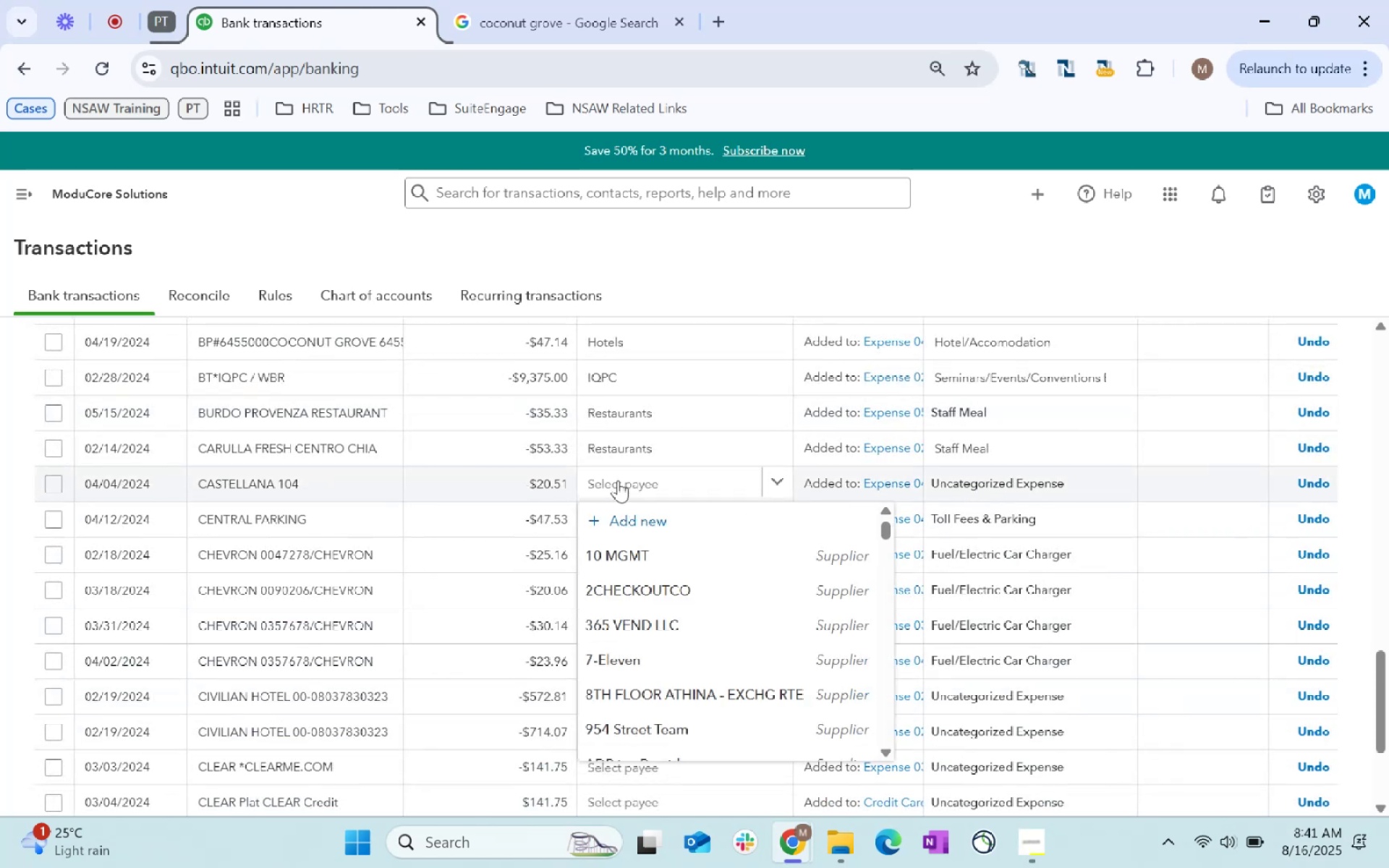 
type(Hotel)
 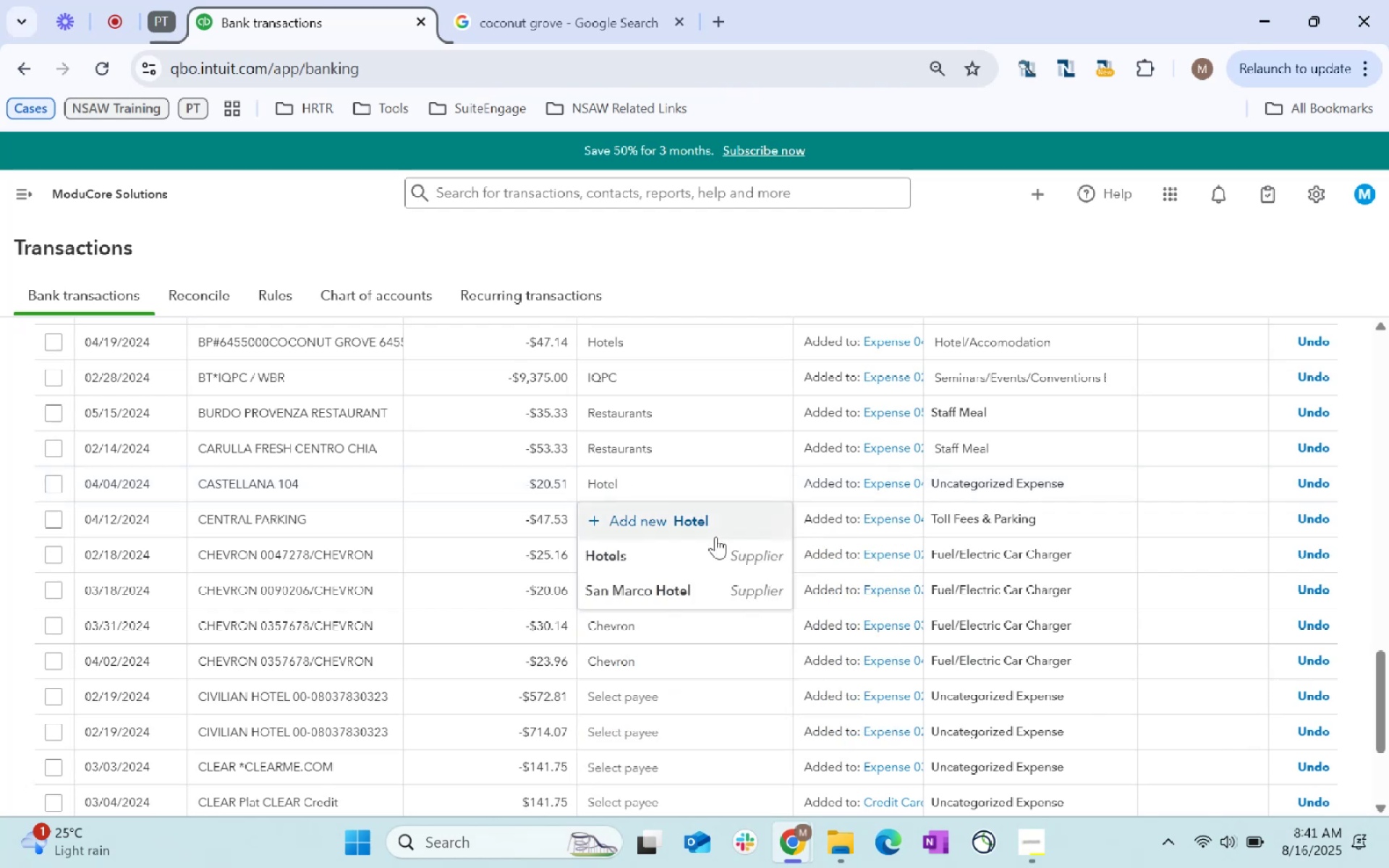 
left_click([718, 553])
 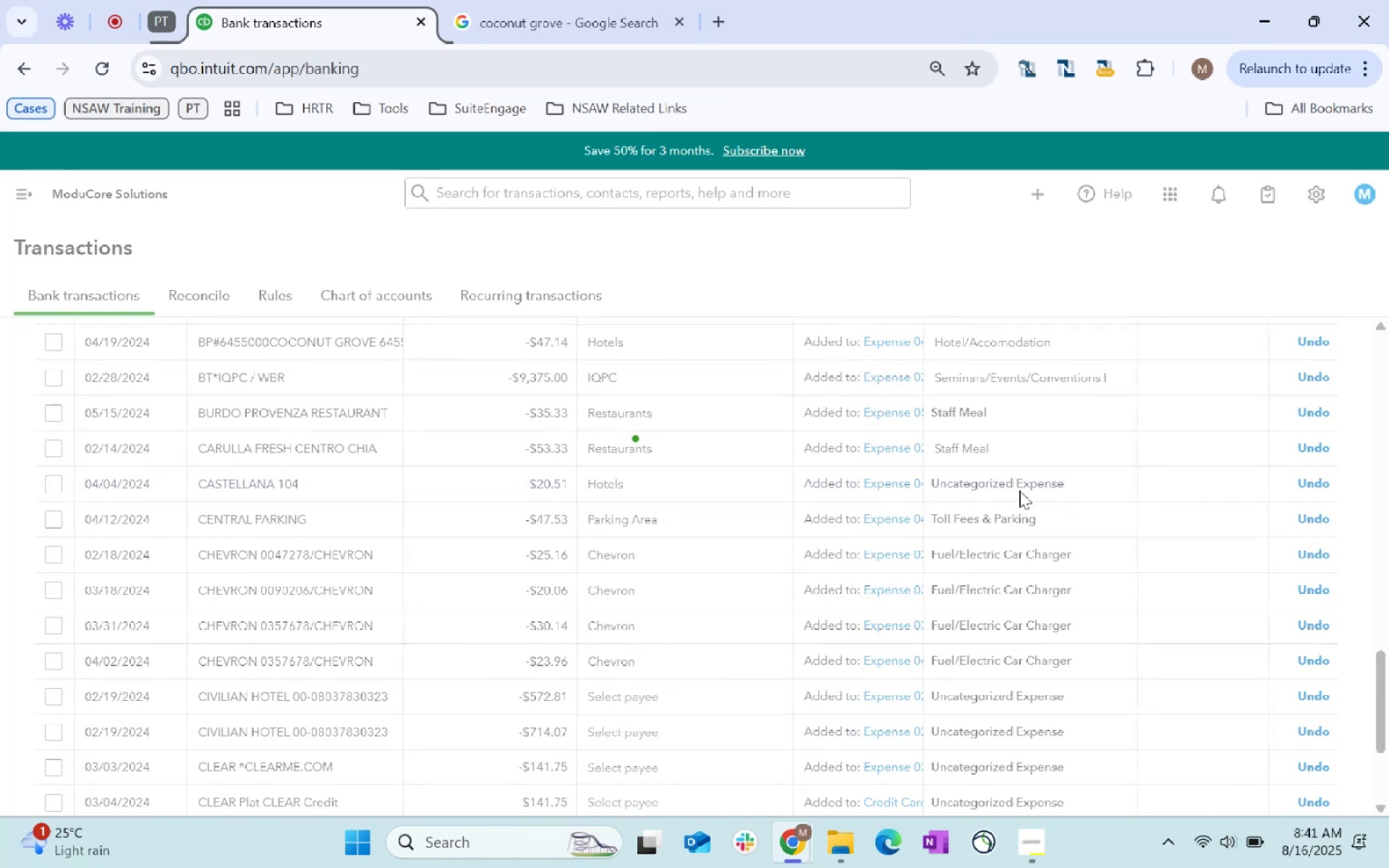 
left_click([1019, 490])
 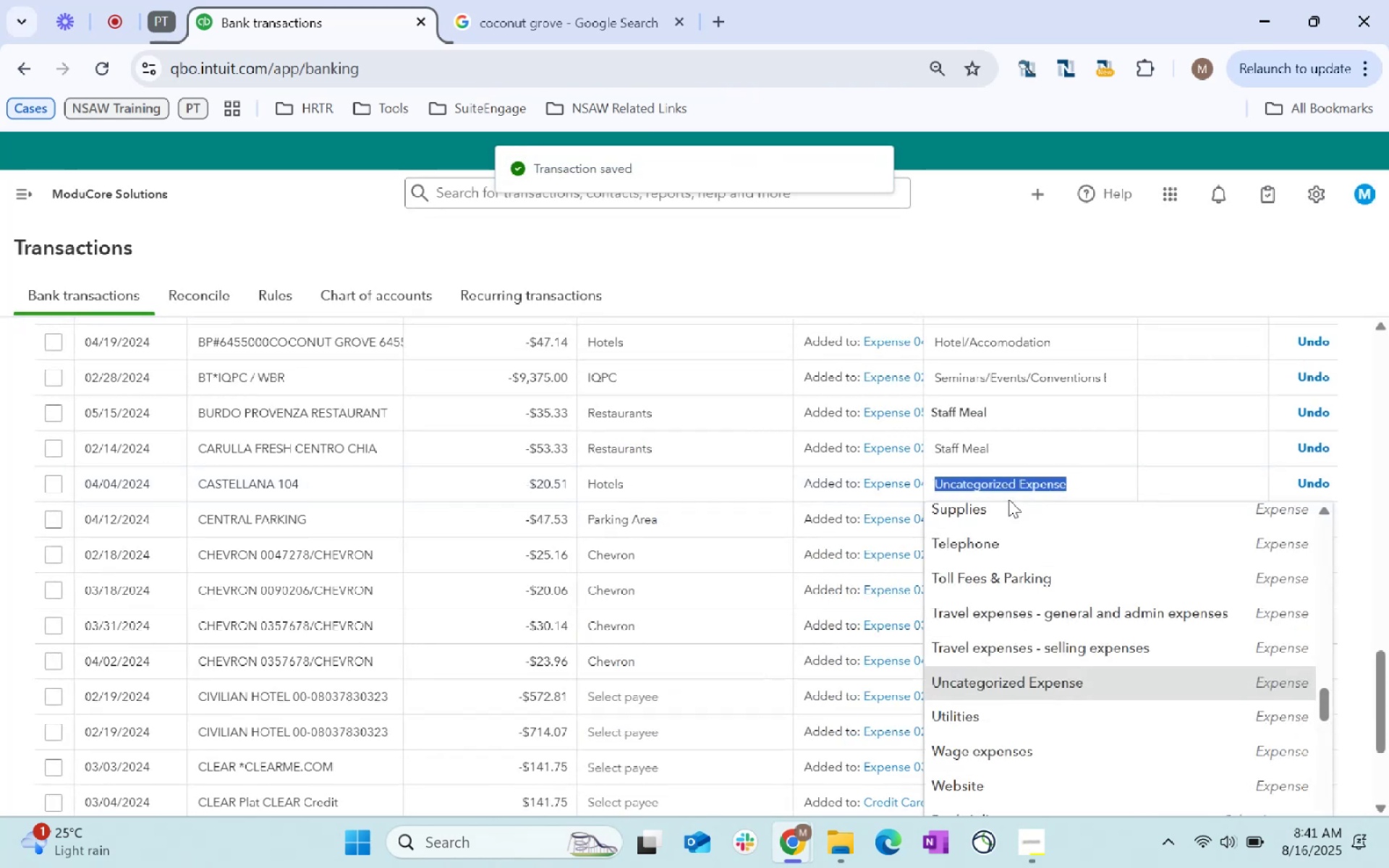 
type(Hotel)
 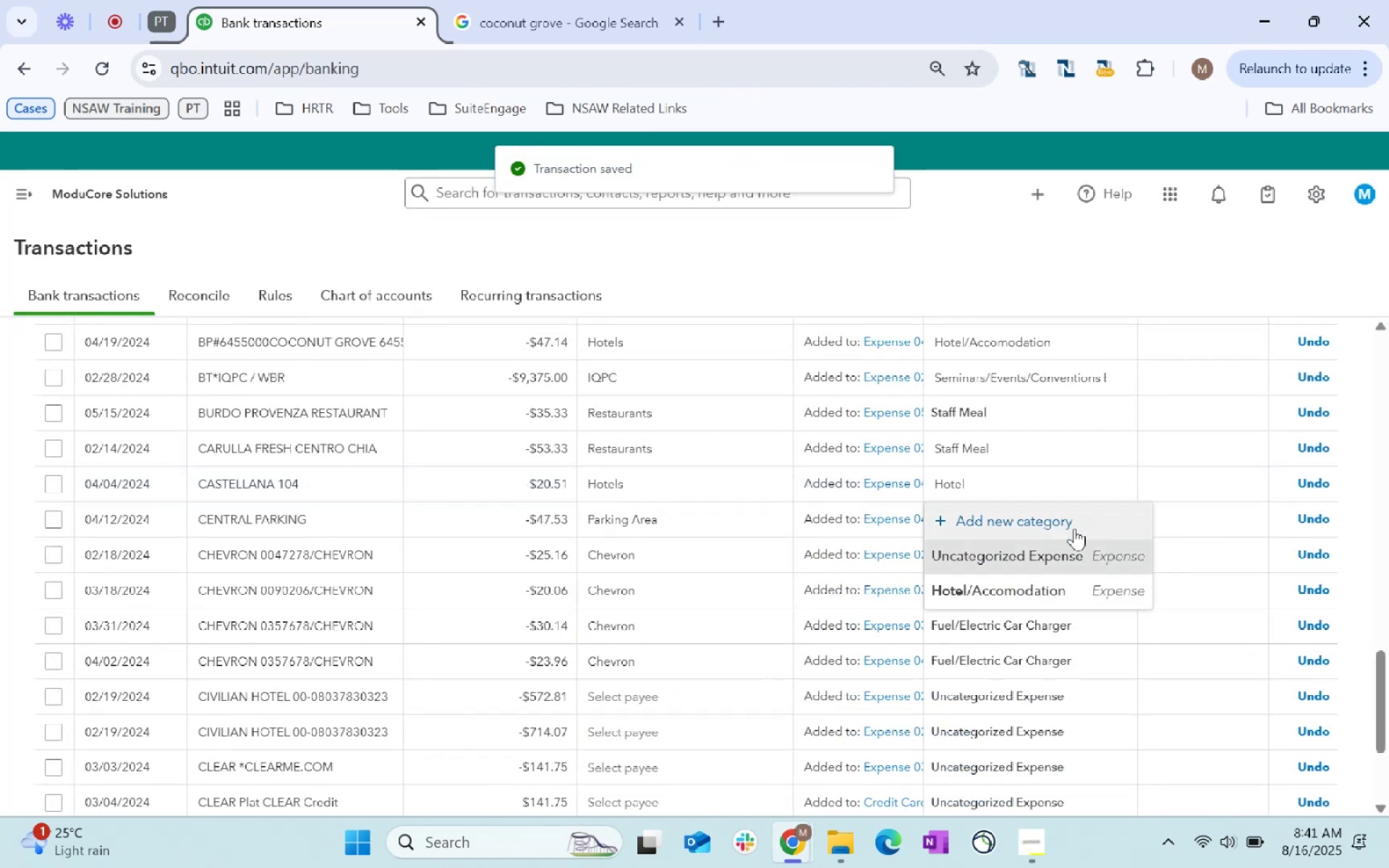 
left_click([1071, 592])
 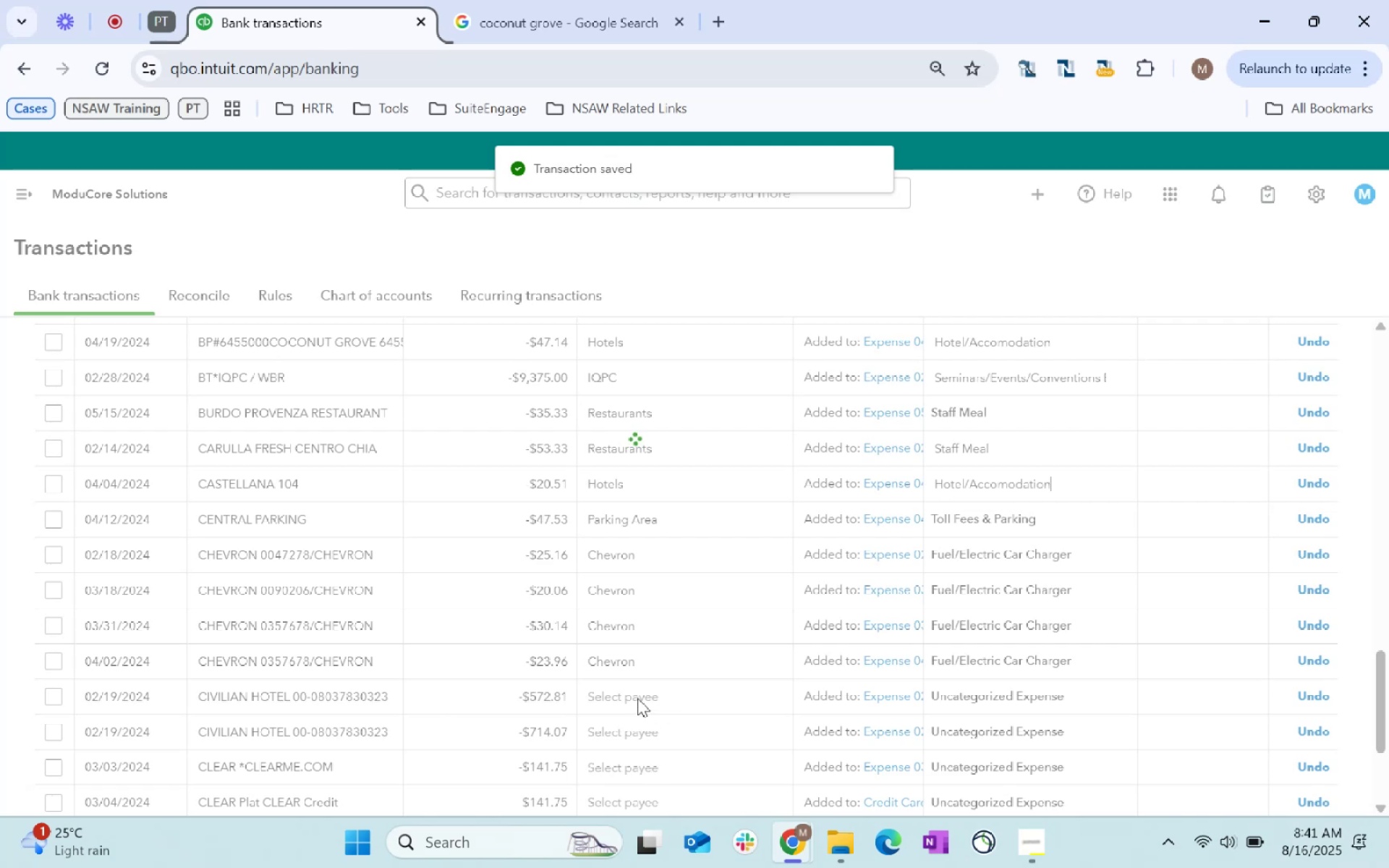 
left_click([637, 698])
 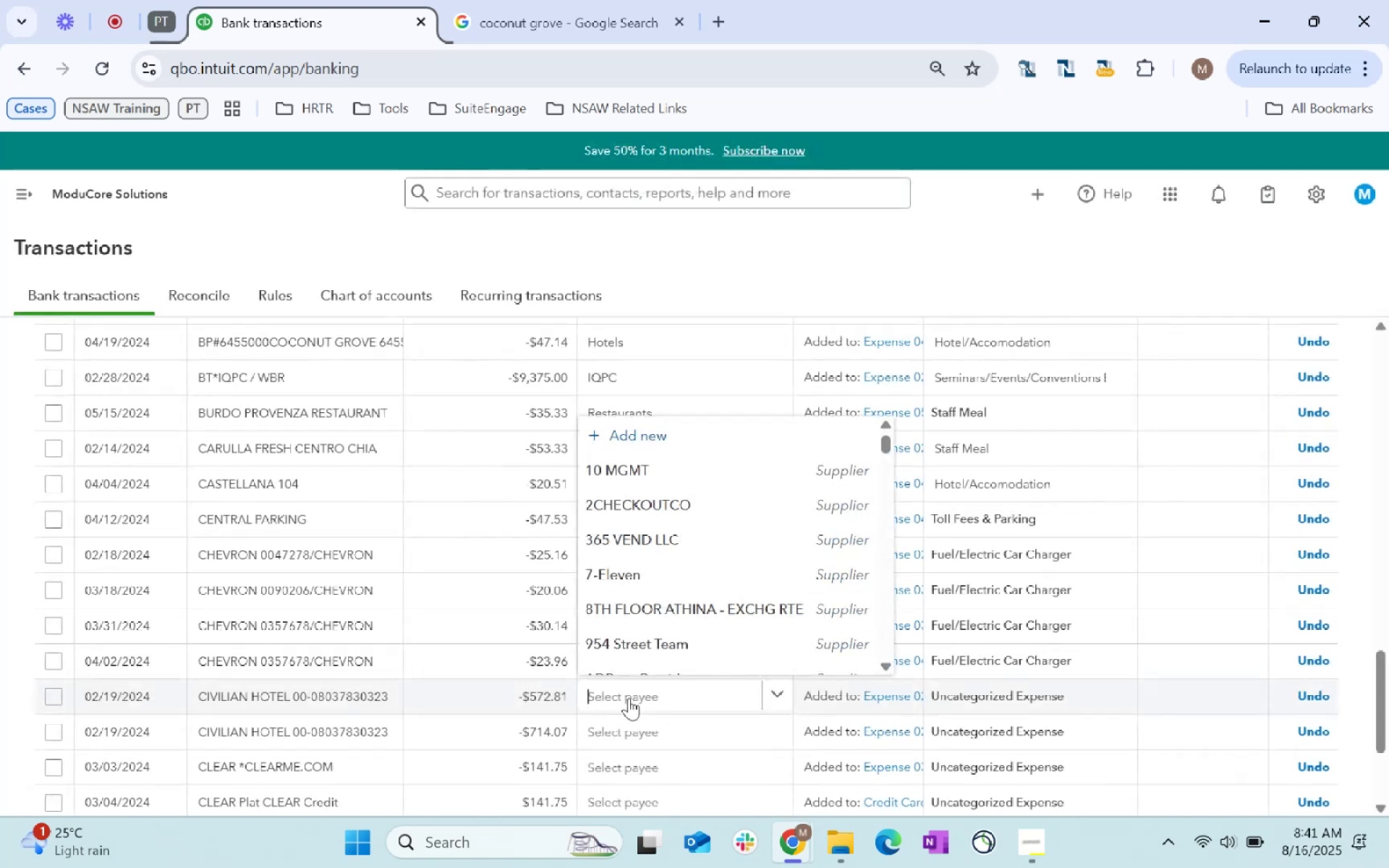 
type(Hotel)
 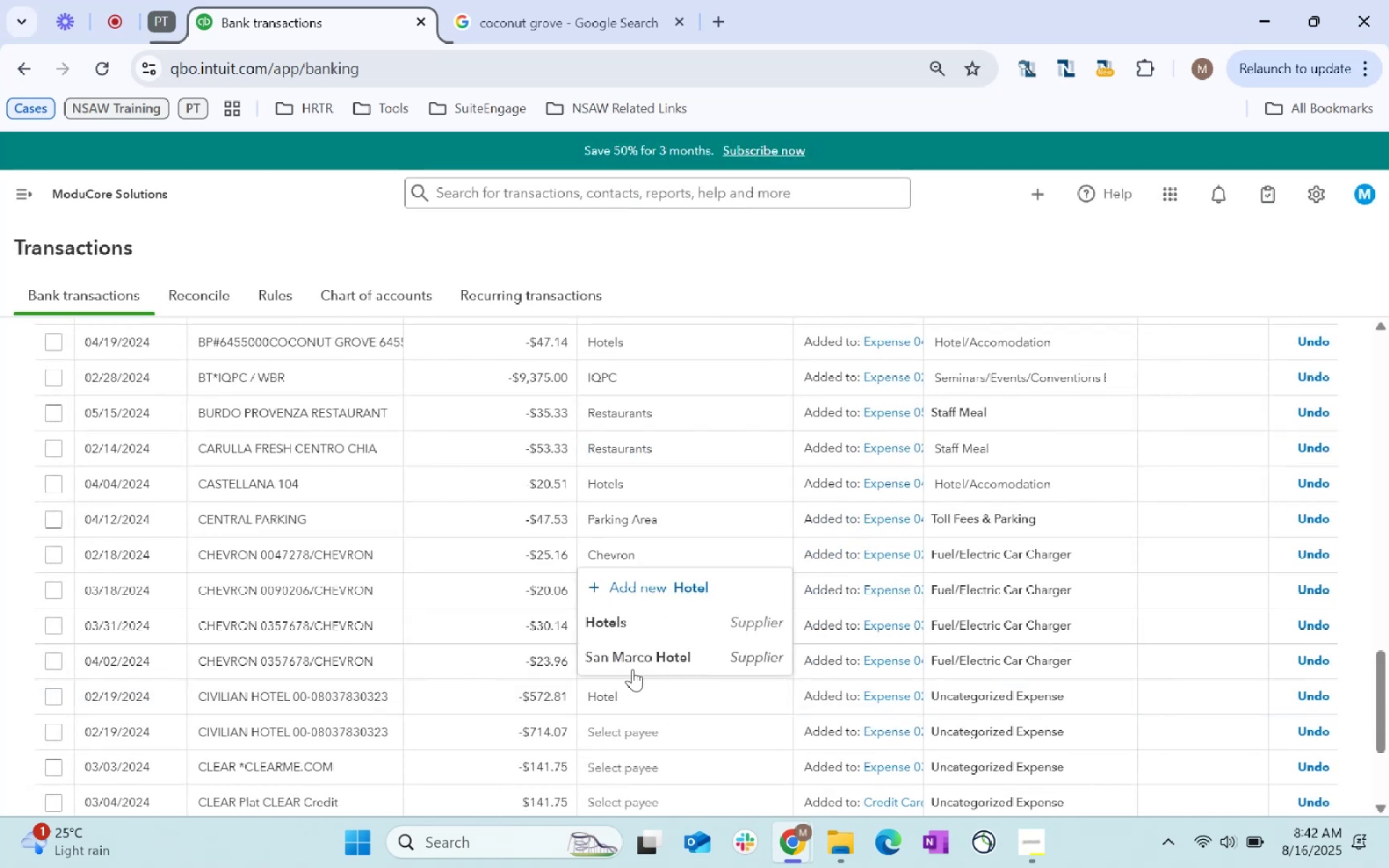 
left_click([639, 620])
 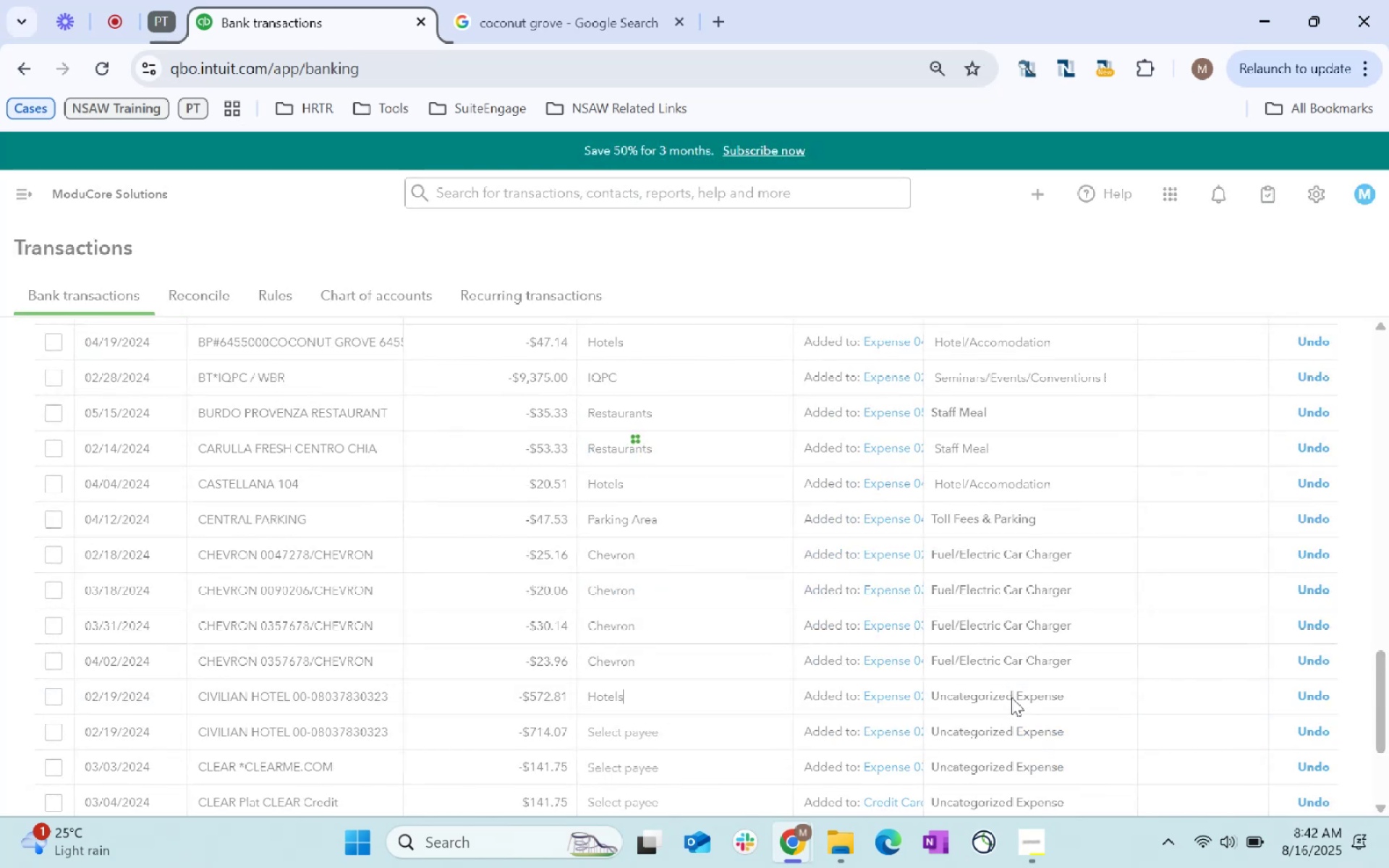 
left_click([1011, 697])
 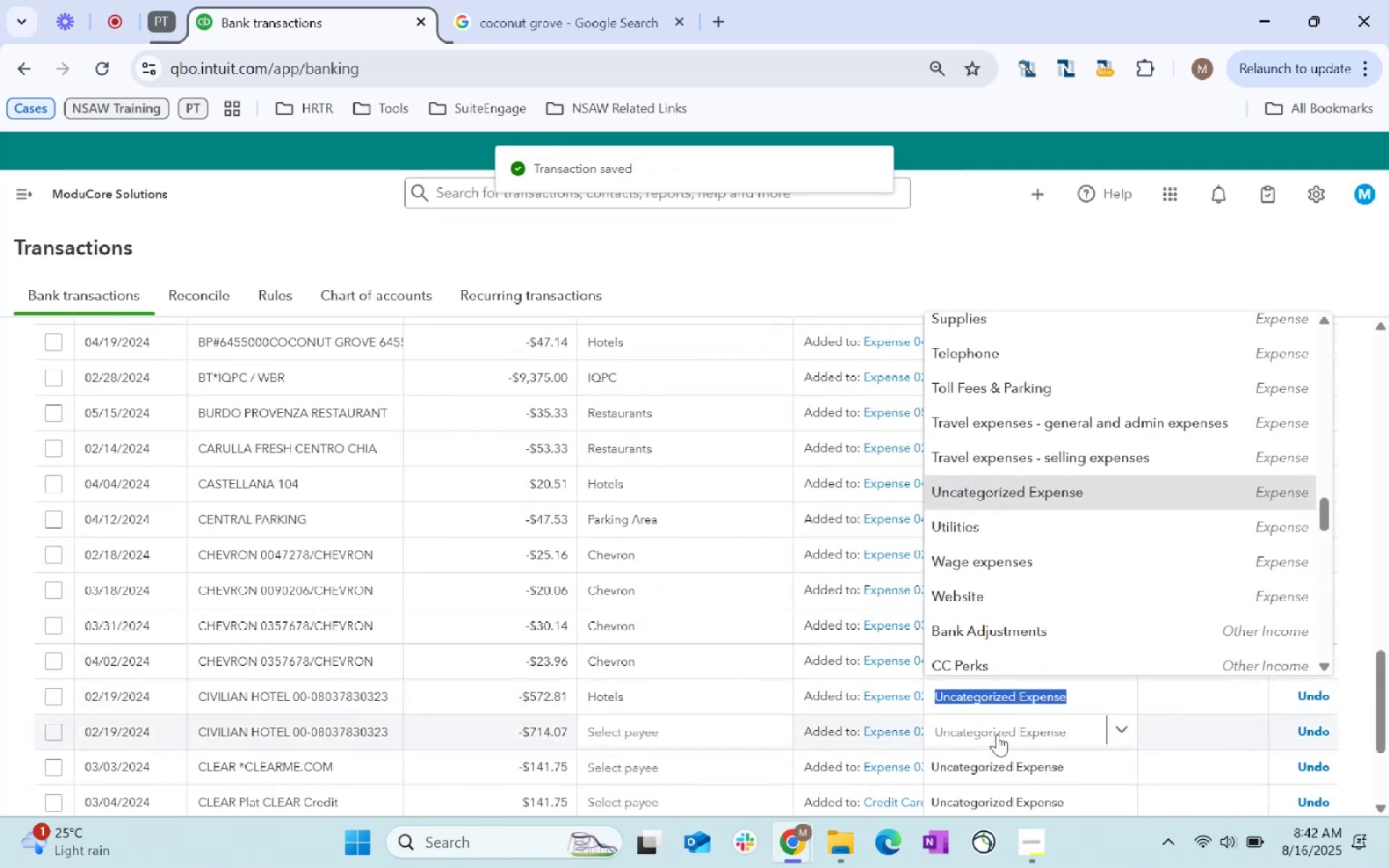 
type(Hotels)
key(Backspace)
 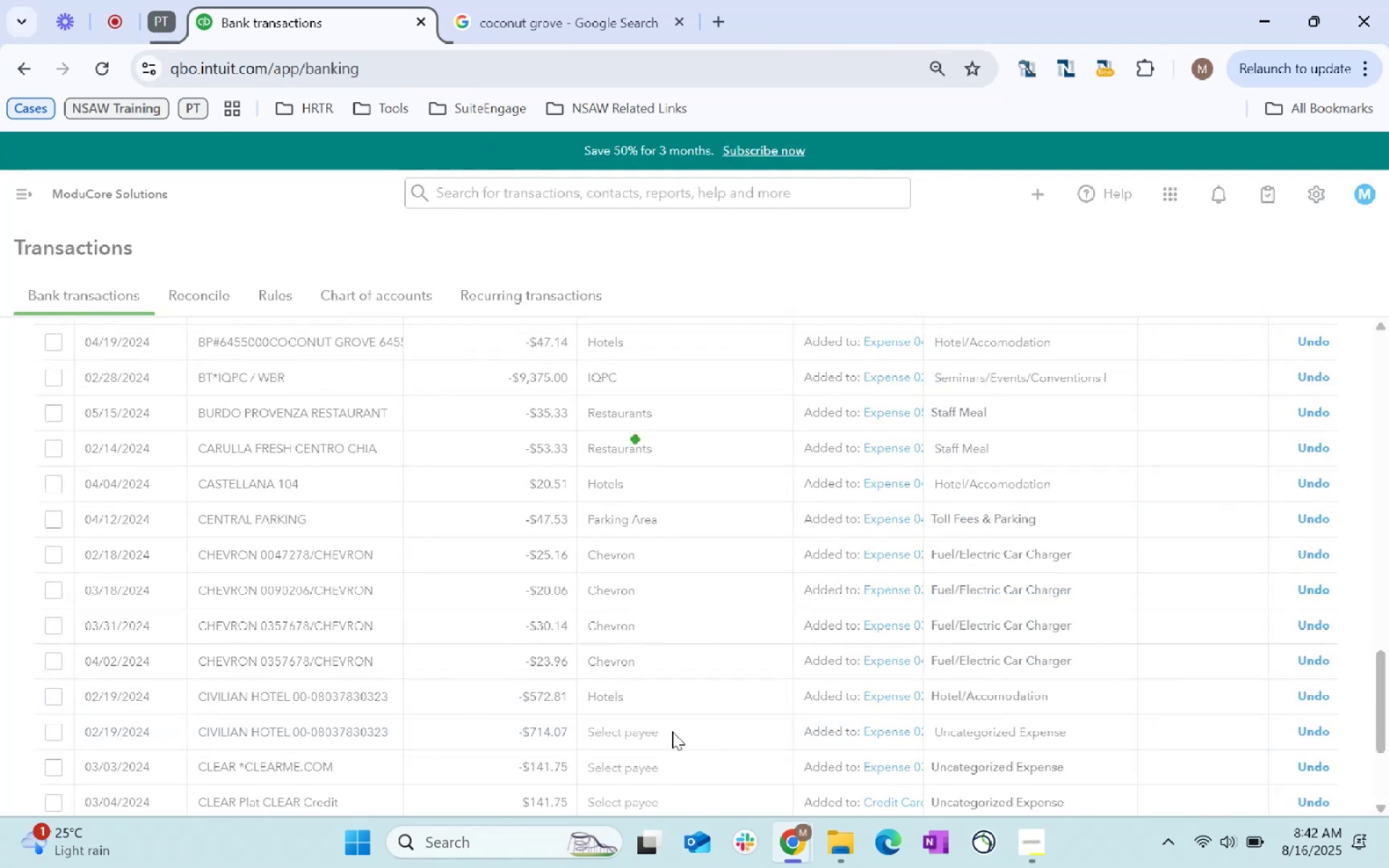 
wait(5.12)
 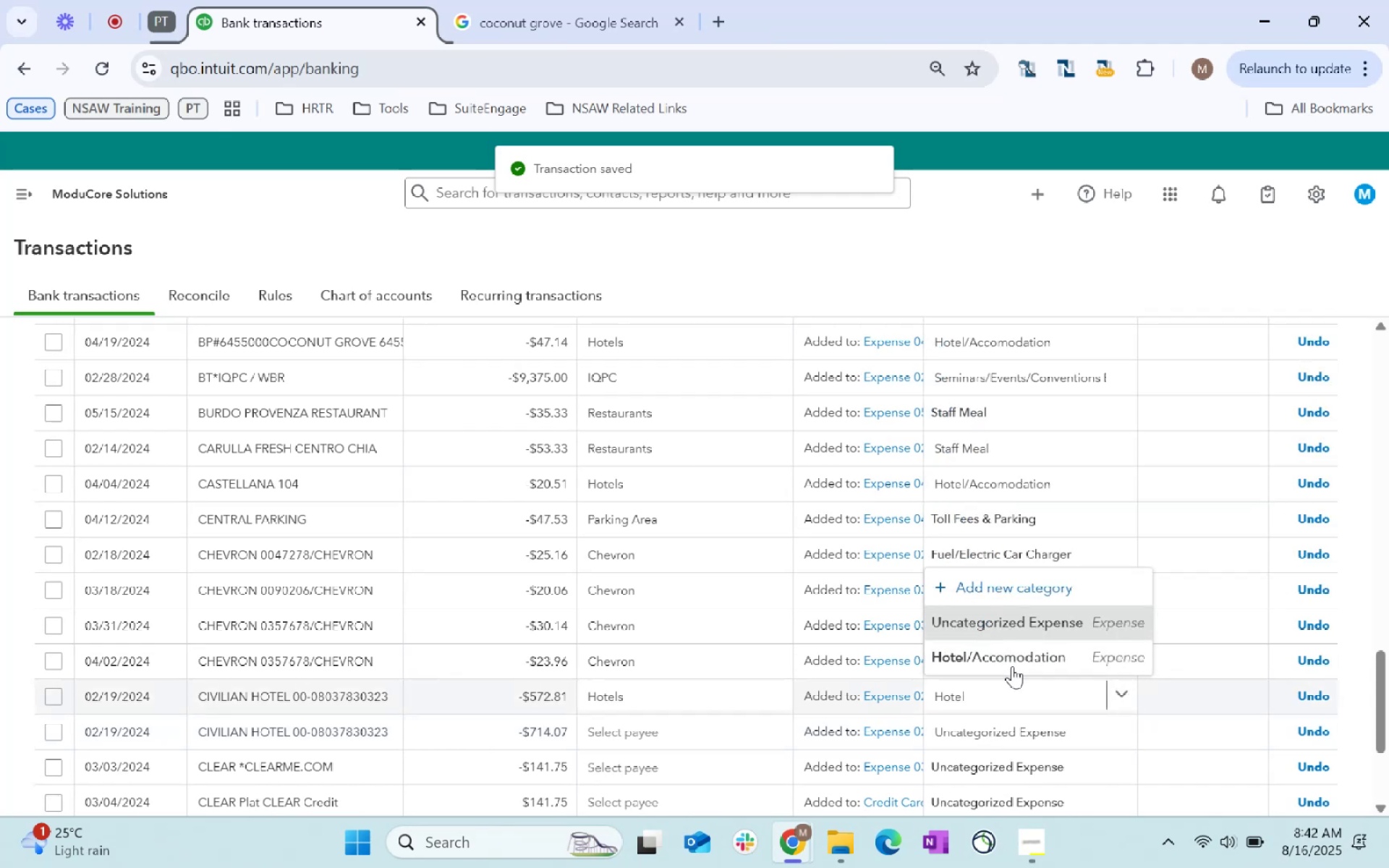 
left_click([647, 737])
 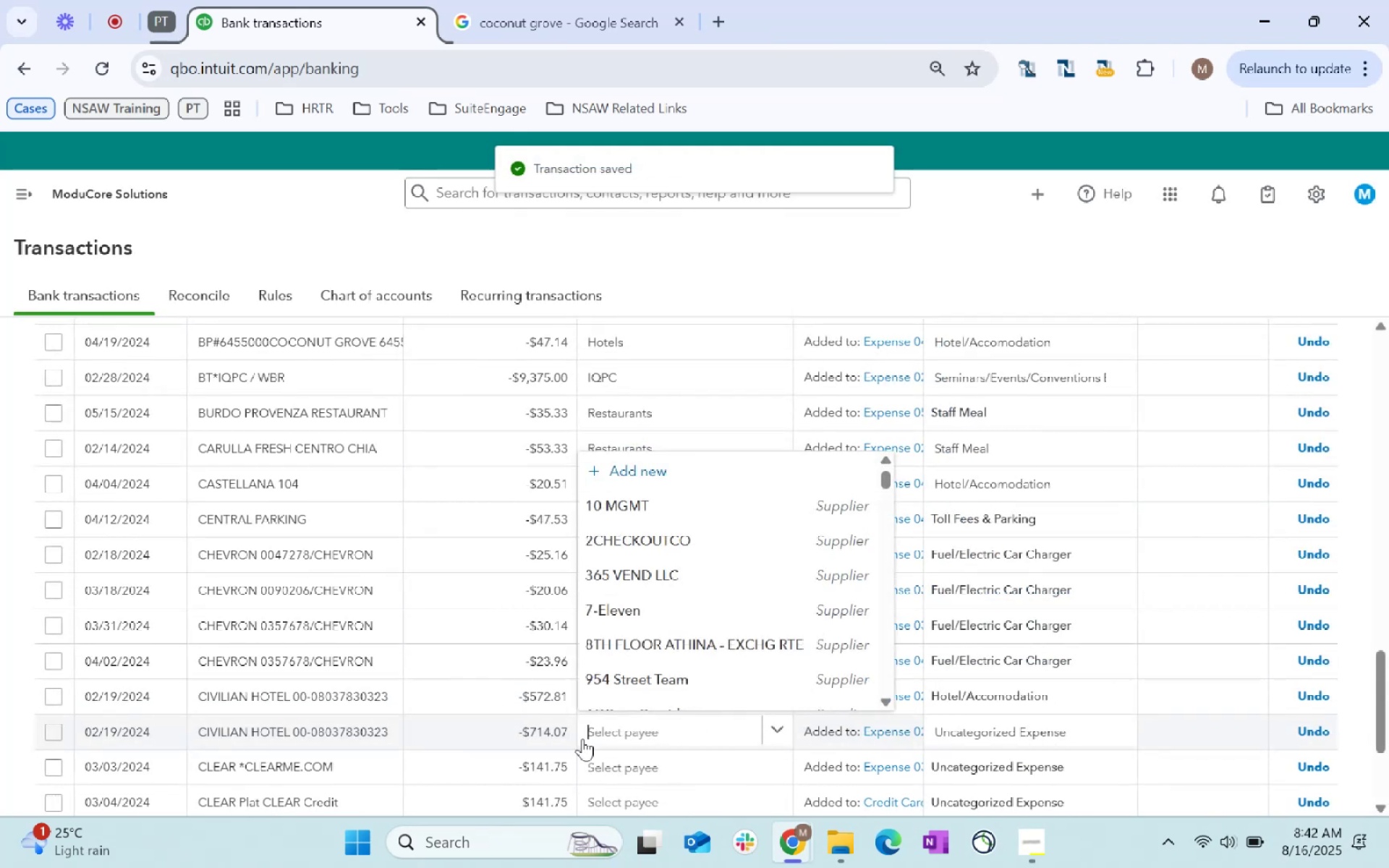 
type(Hotels)
 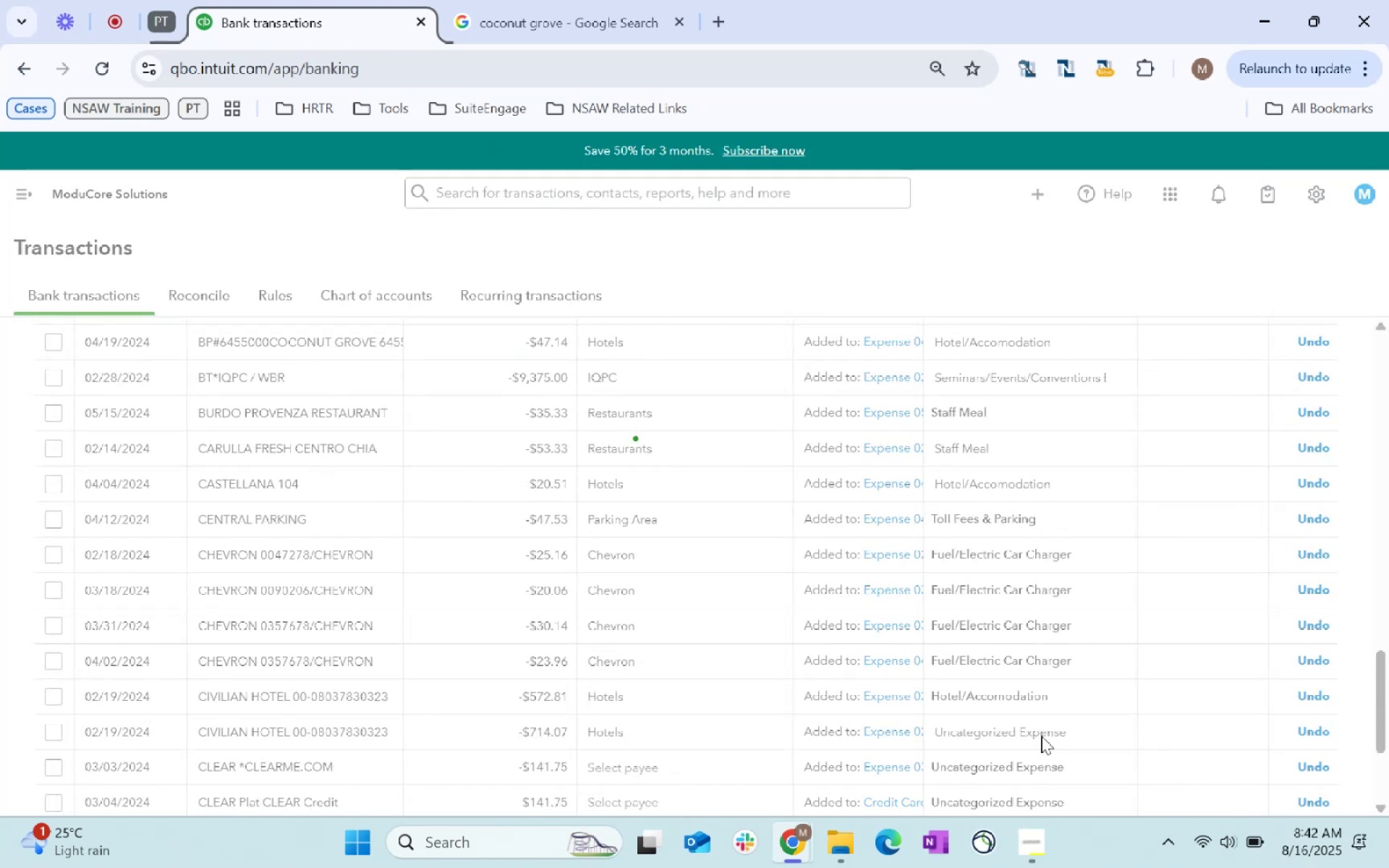 
wait(5.75)
 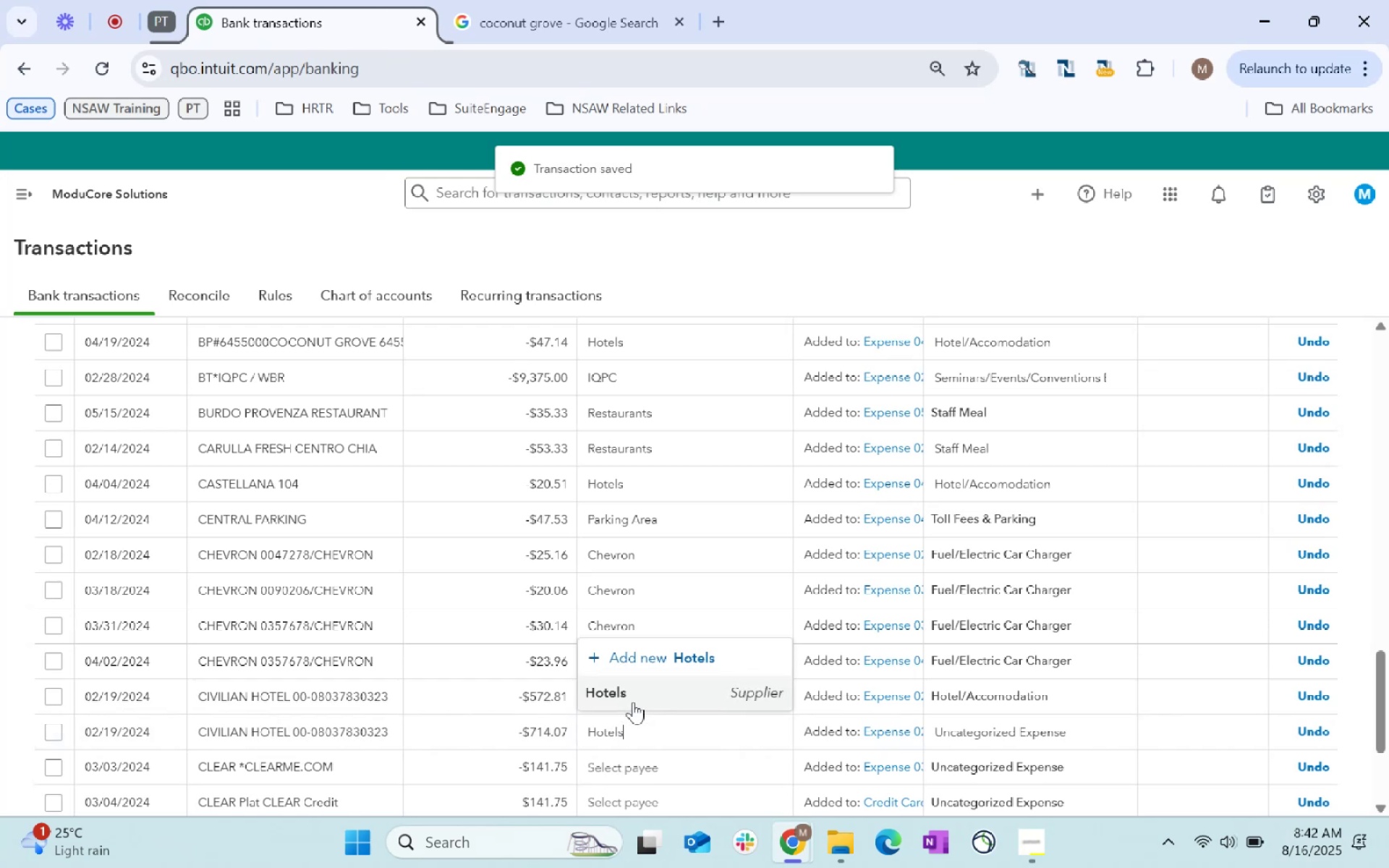 
left_click([1041, 736])
 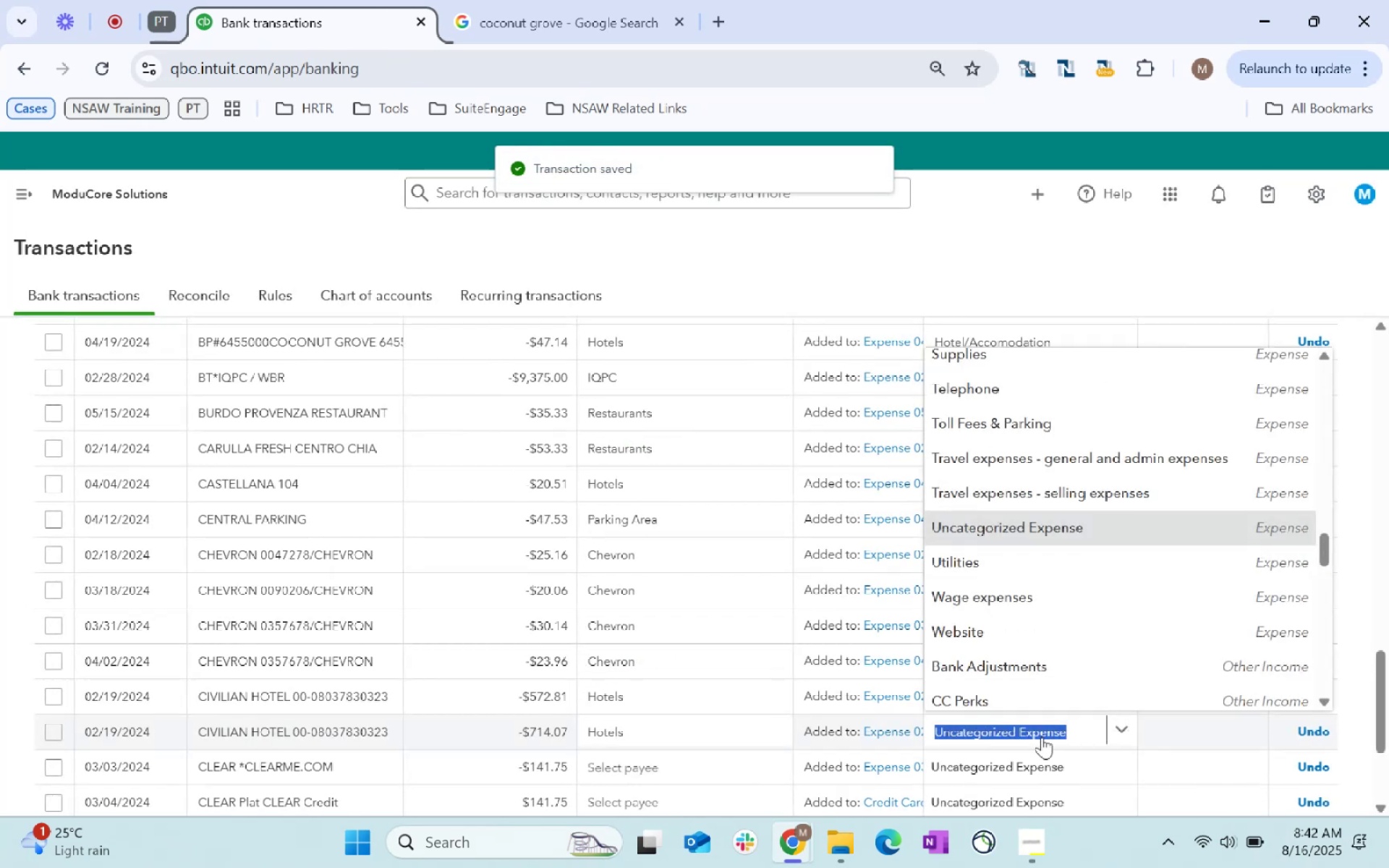 
type(Hotel)
 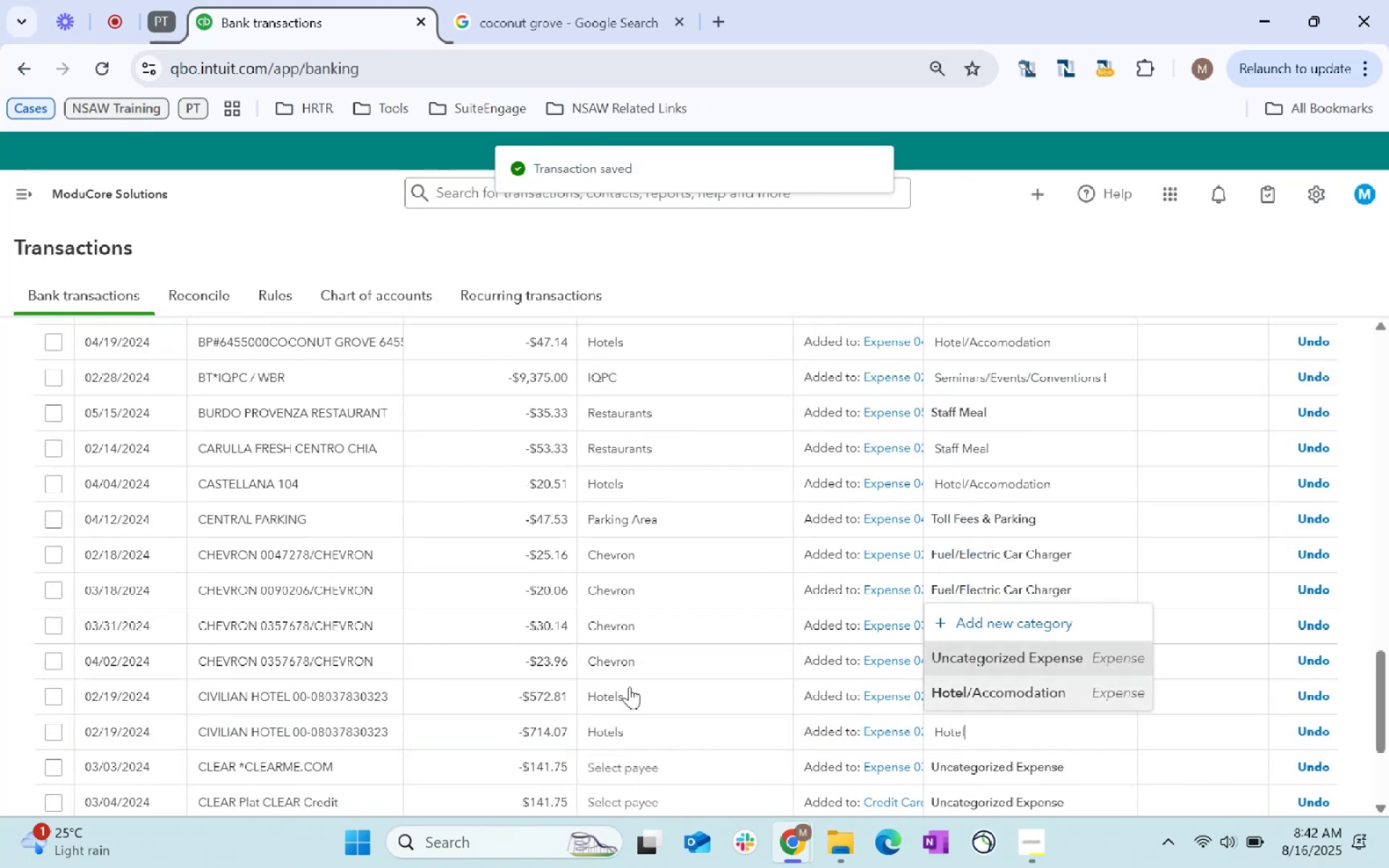 
scroll: coordinate [402, 702], scroll_direction: down, amount: 2.0
 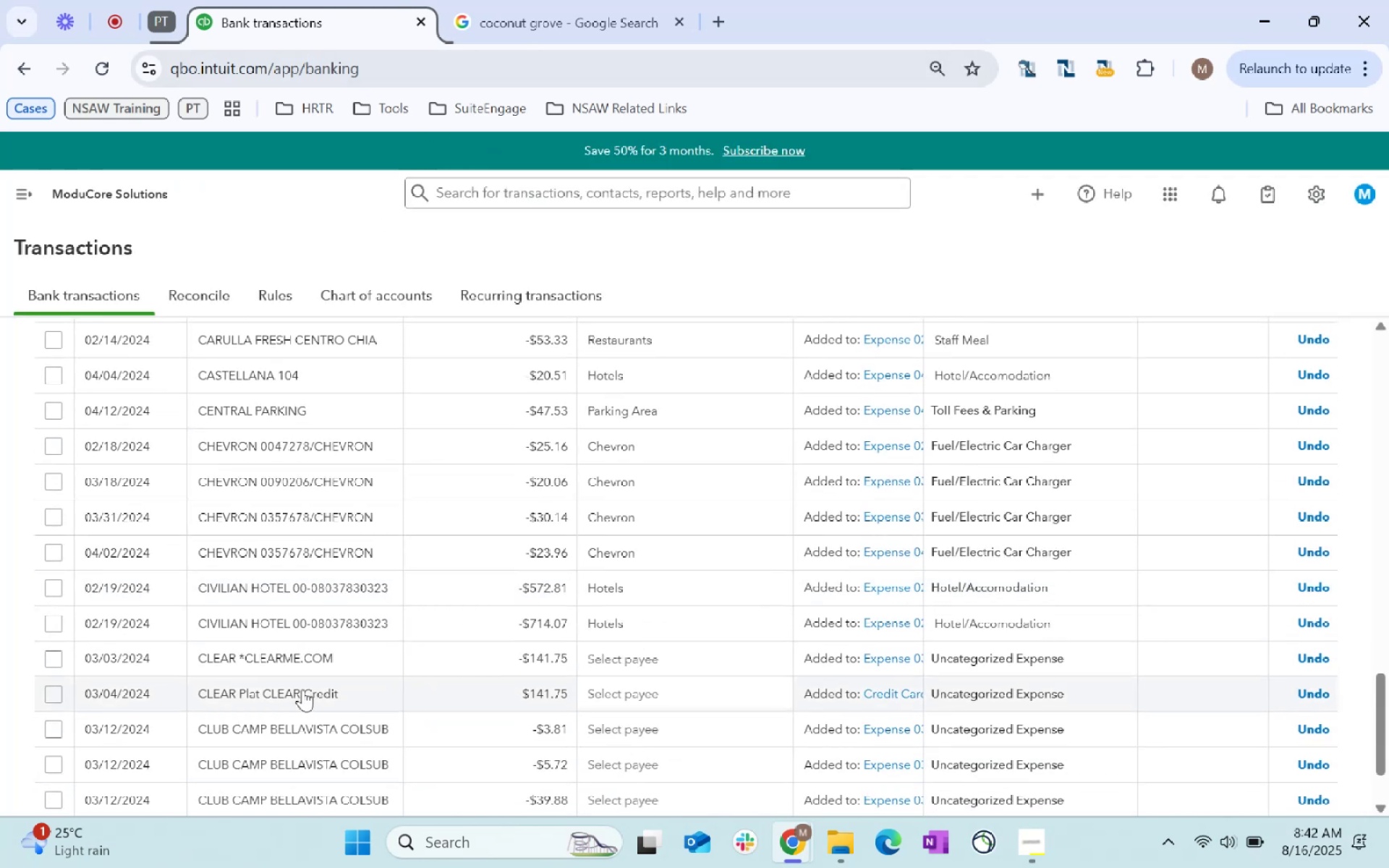 
mouse_move([658, 624])
 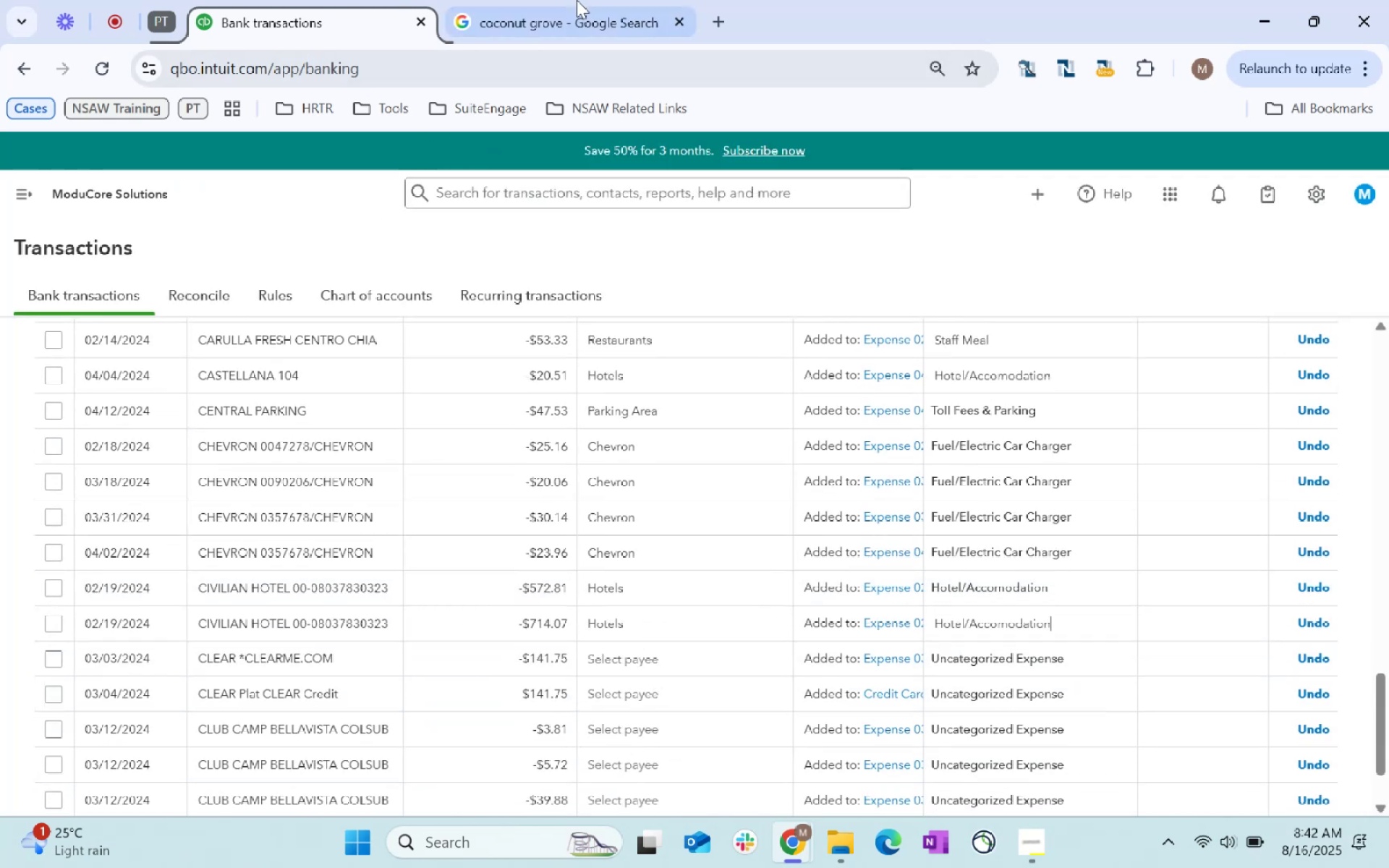 
left_click([575, 0])
 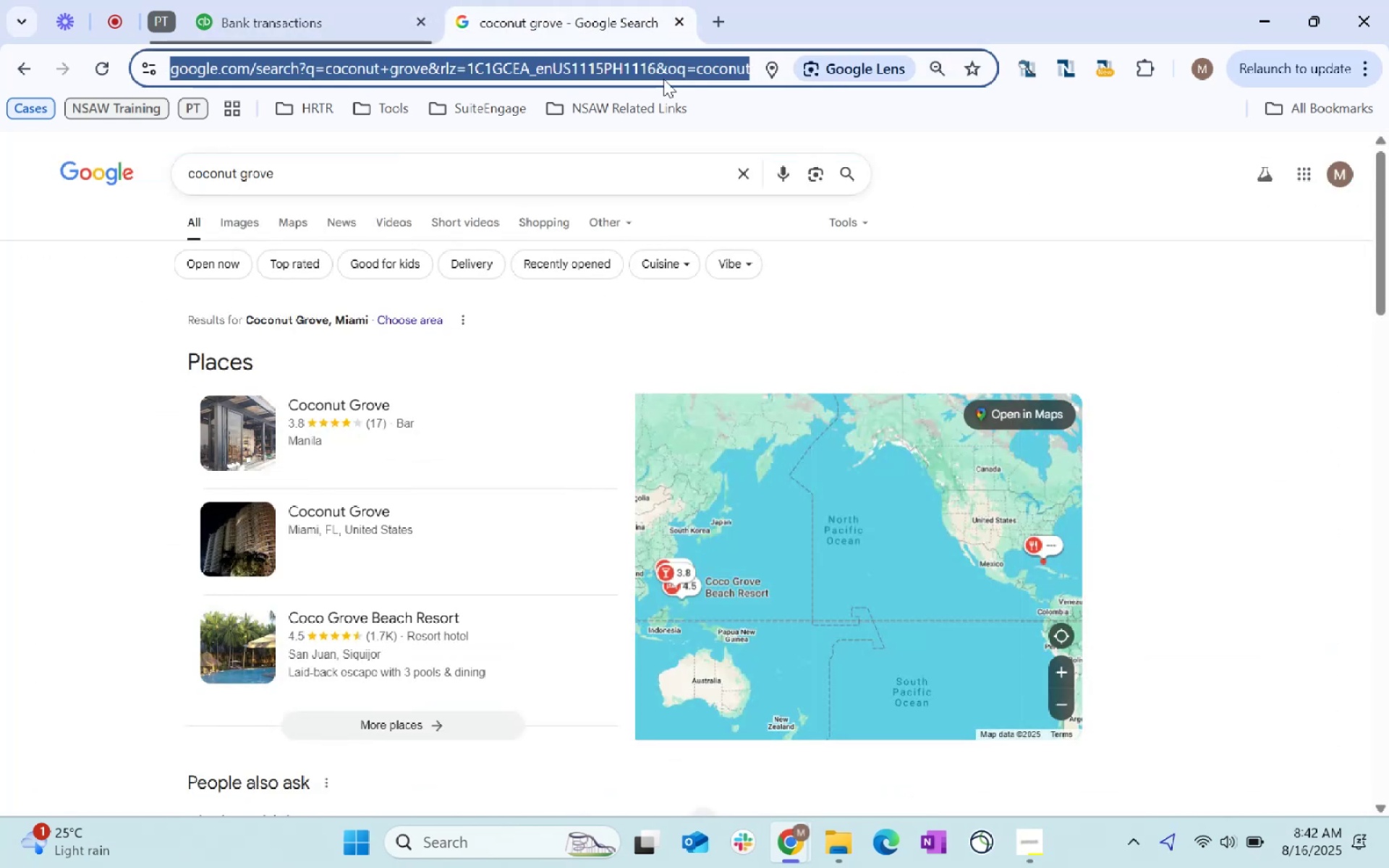 
type(clear,e)
key(Backspace)
key(Backspace)
type(me.co)
 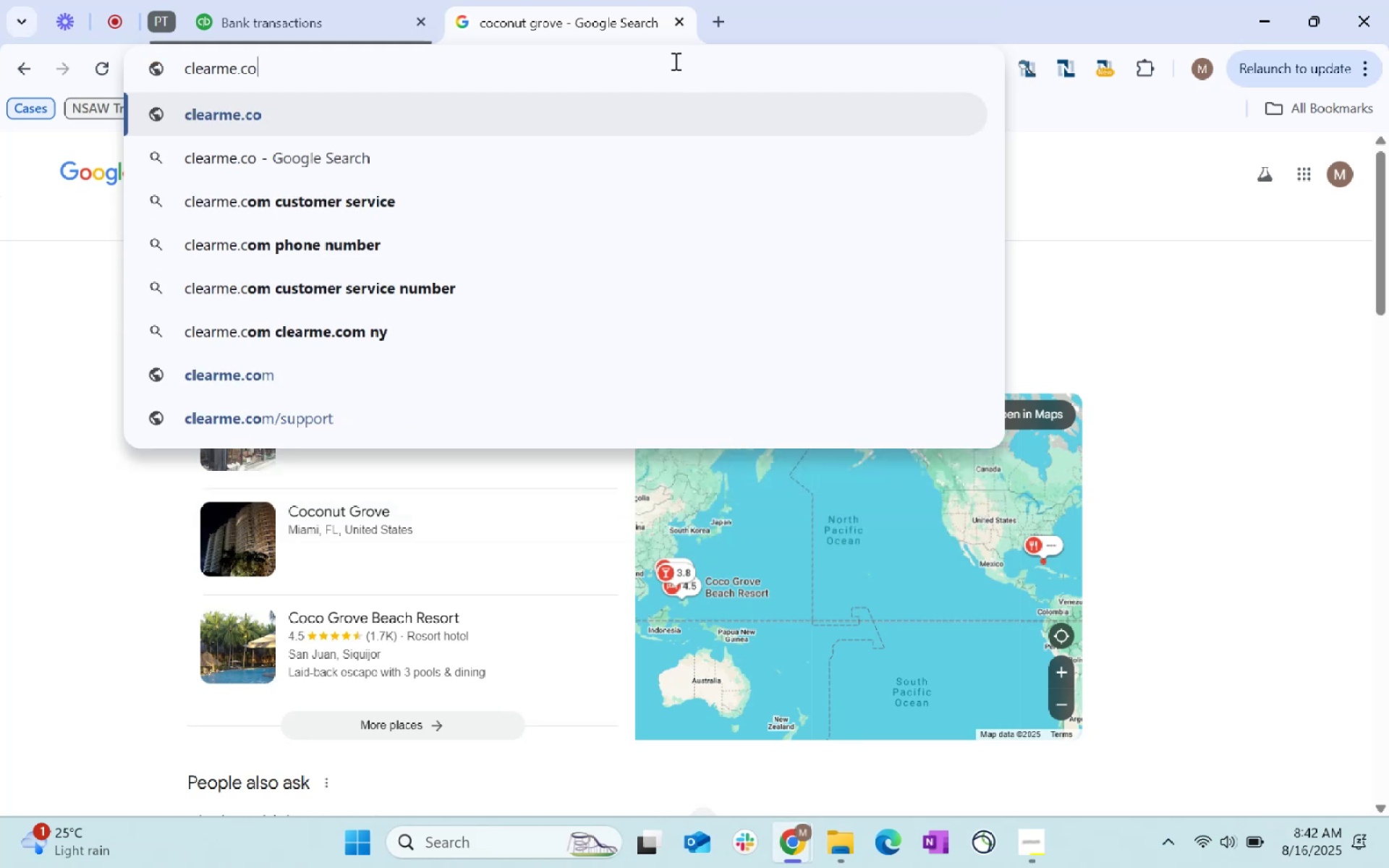 
key(Enter)
 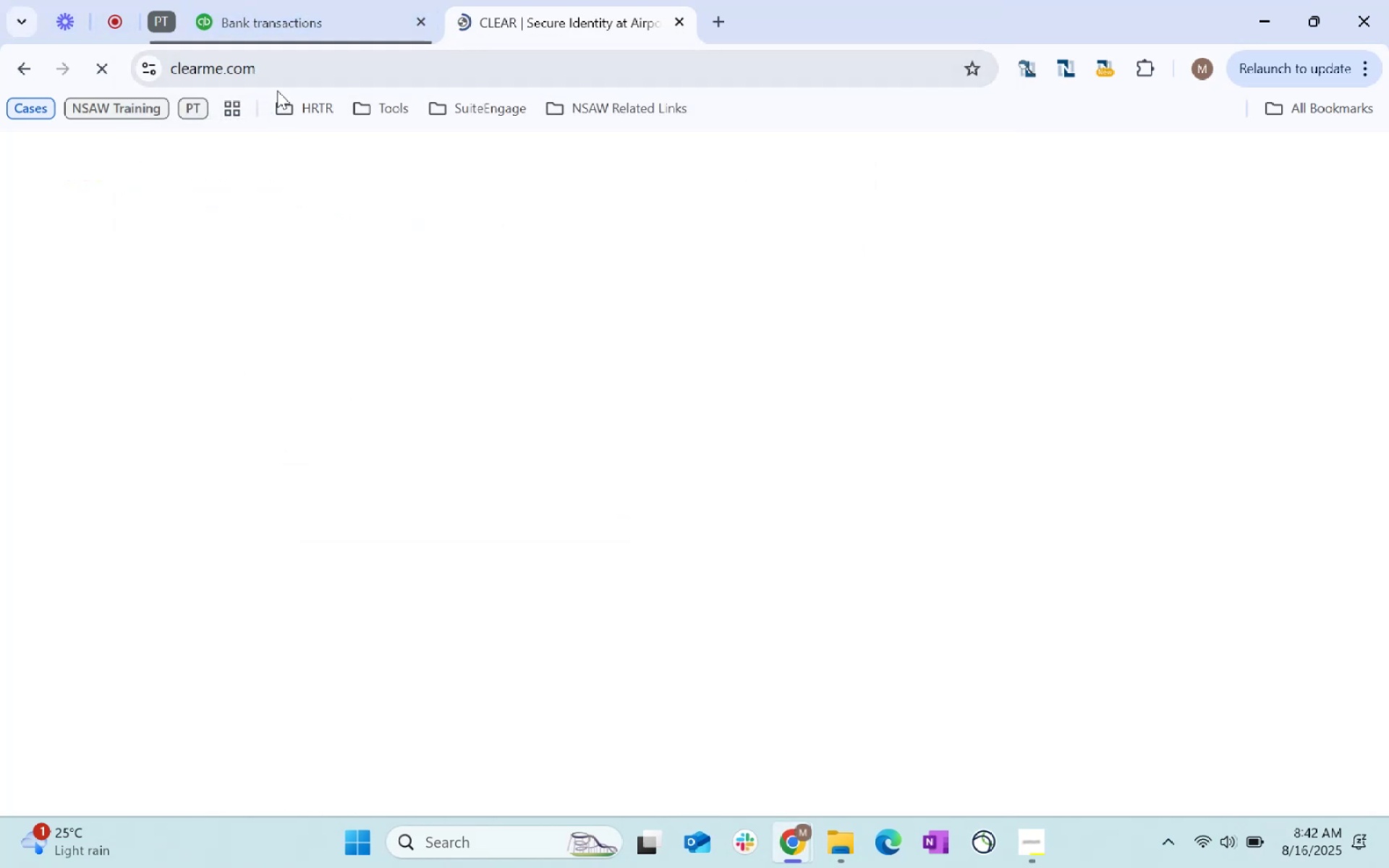 
wait(9.44)
 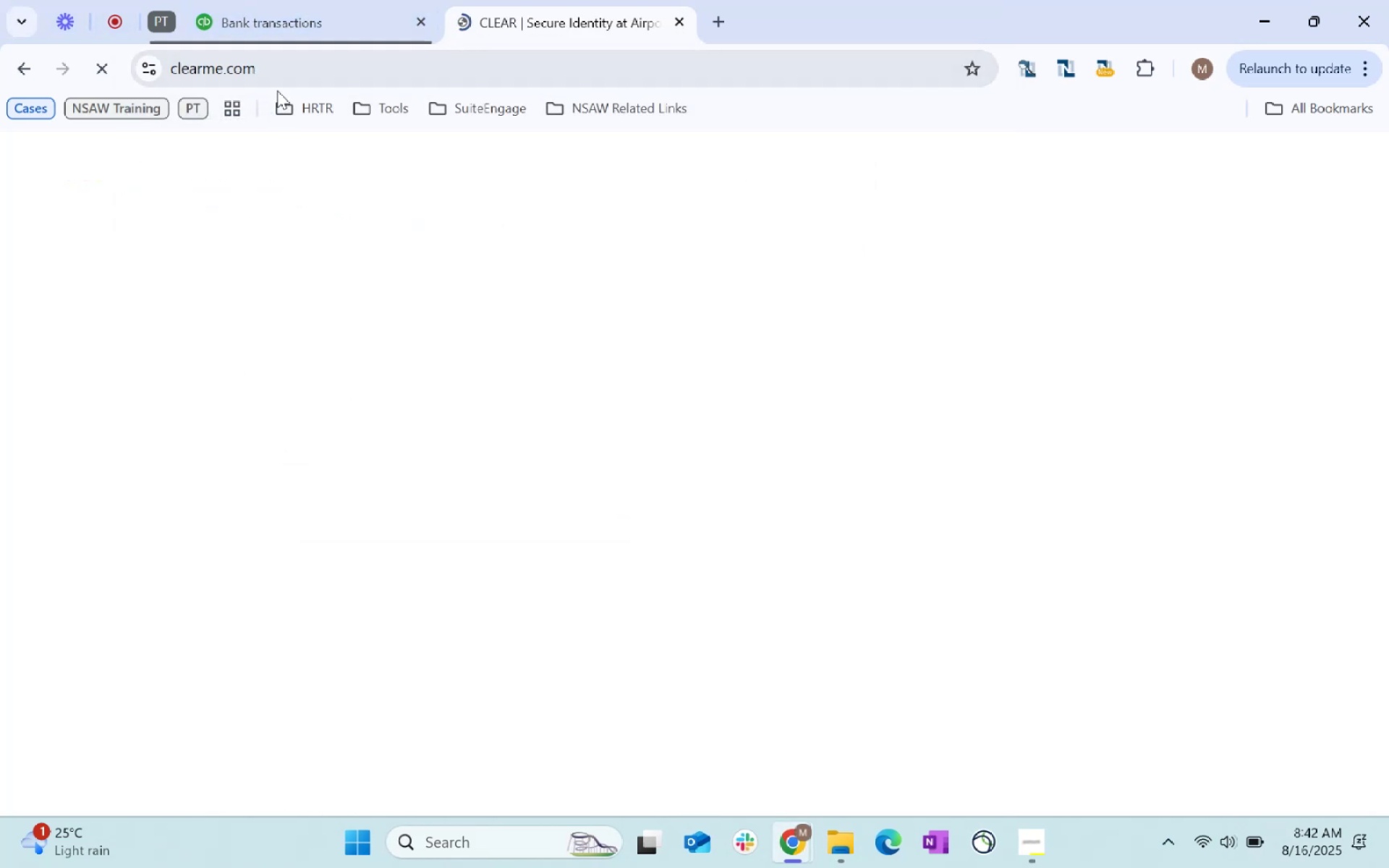 
scroll: coordinate [823, 608], scroll_direction: down, amount: 2.0
 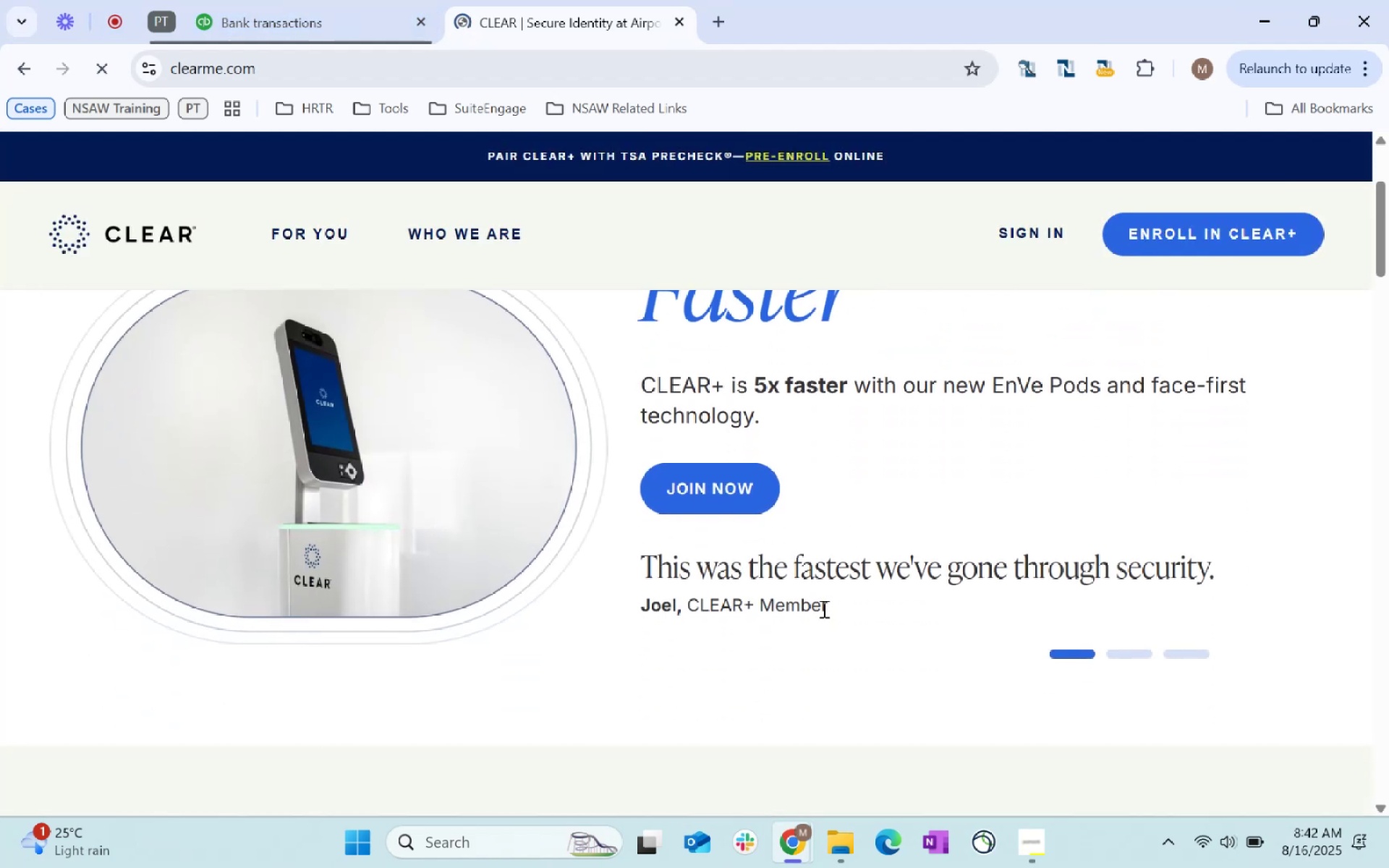 
scroll: coordinate [823, 608], scroll_direction: up, amount: 6.0
 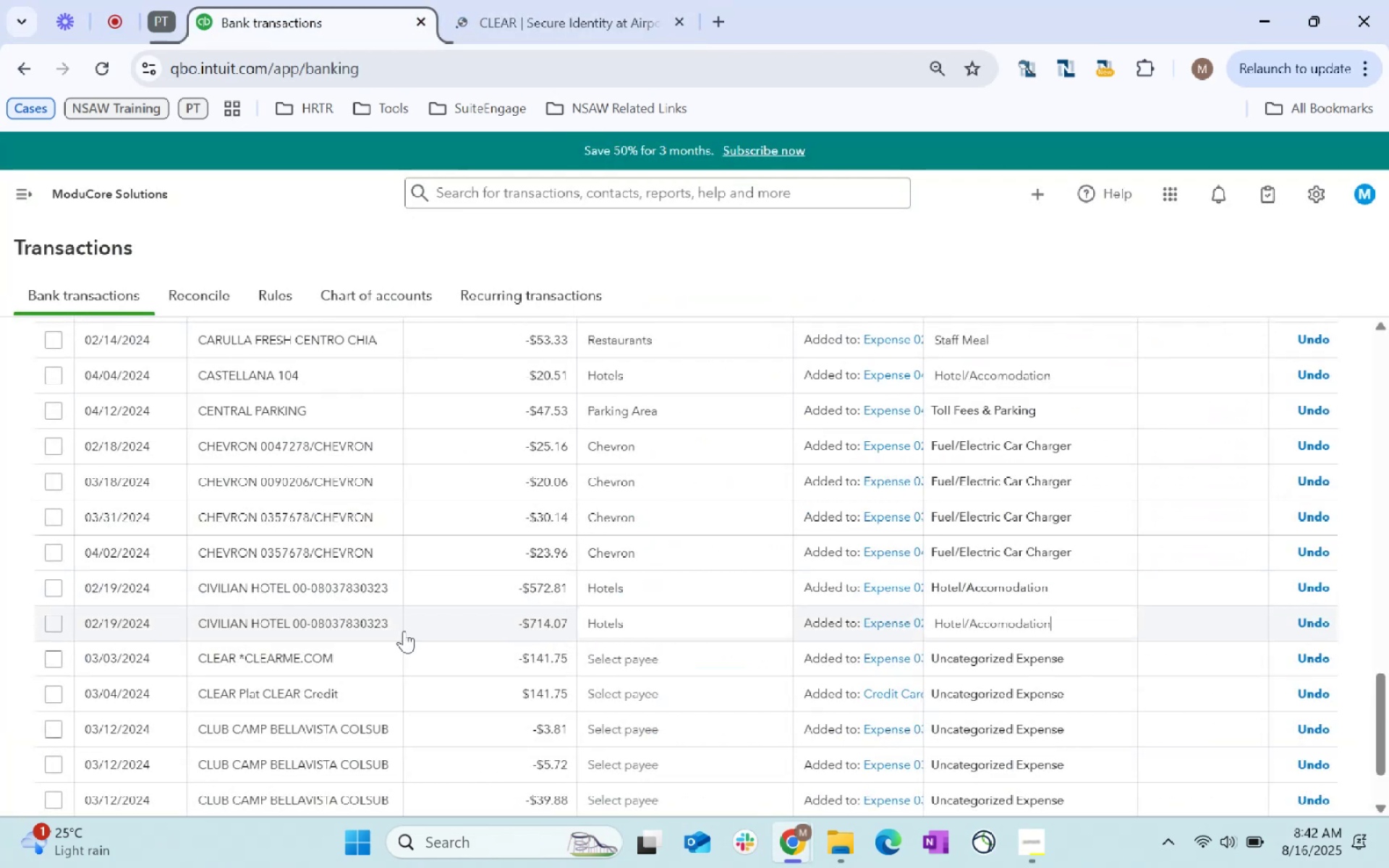 
wait(5.87)
 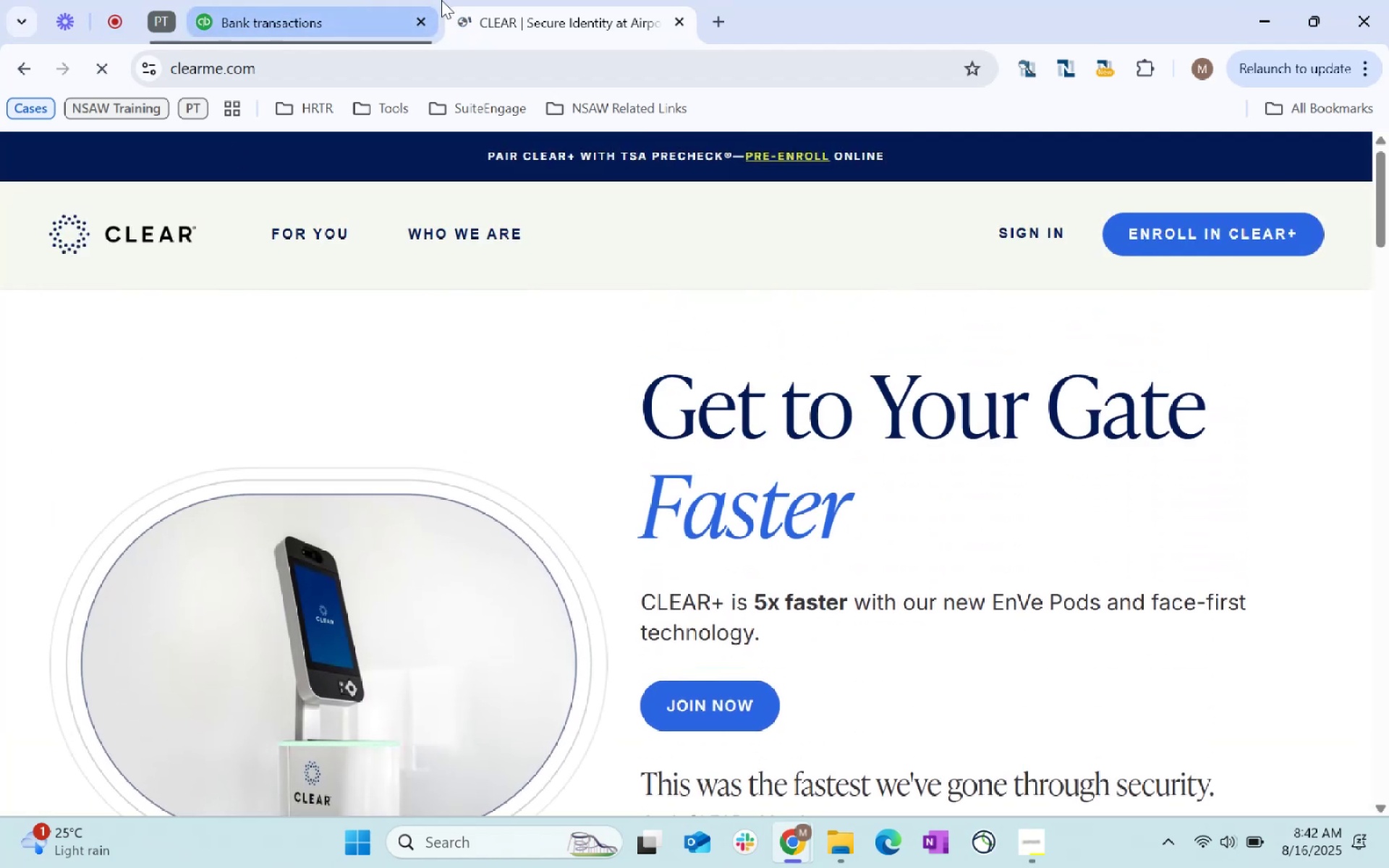 
left_click([993, 658])
 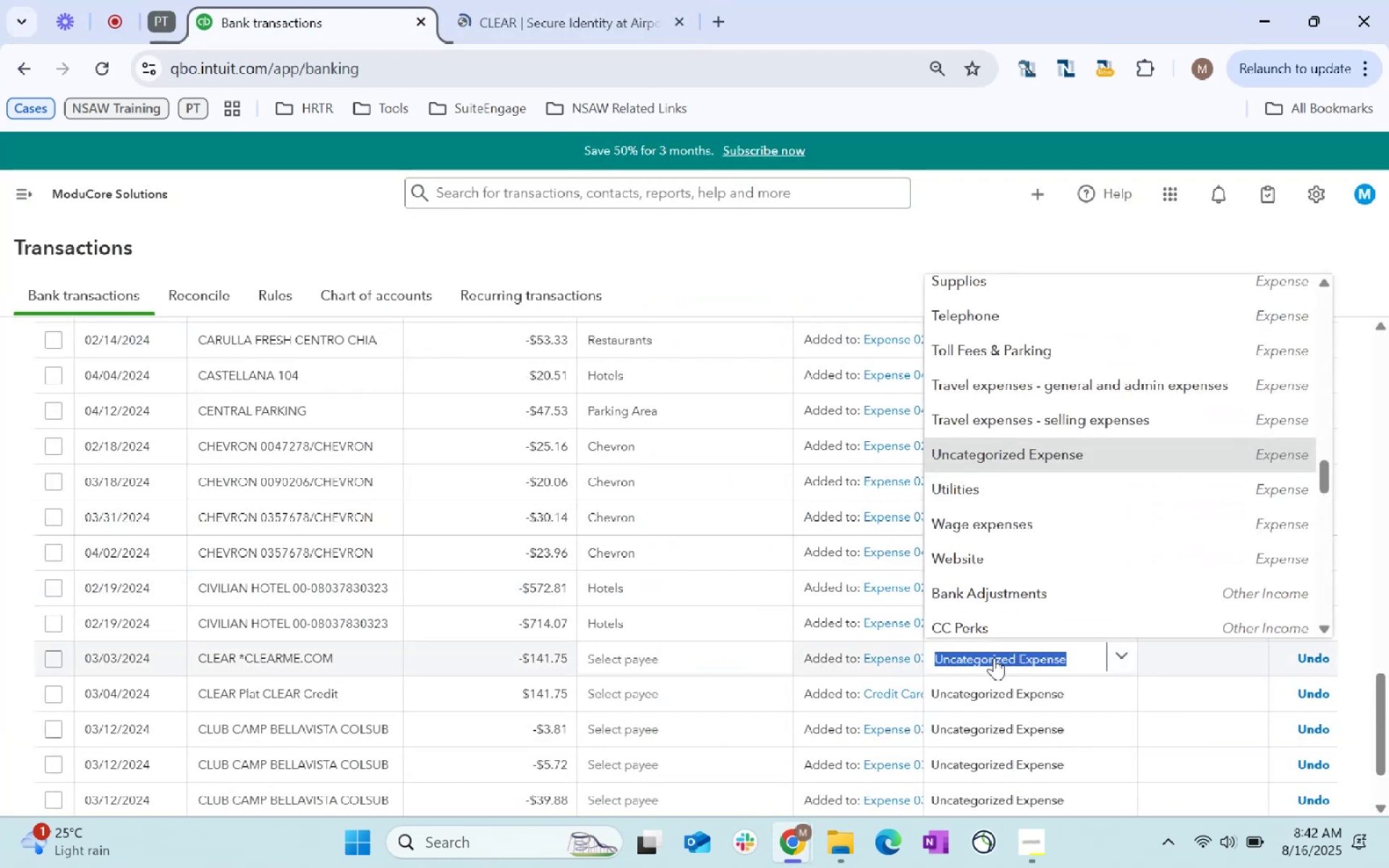 
type(other)
 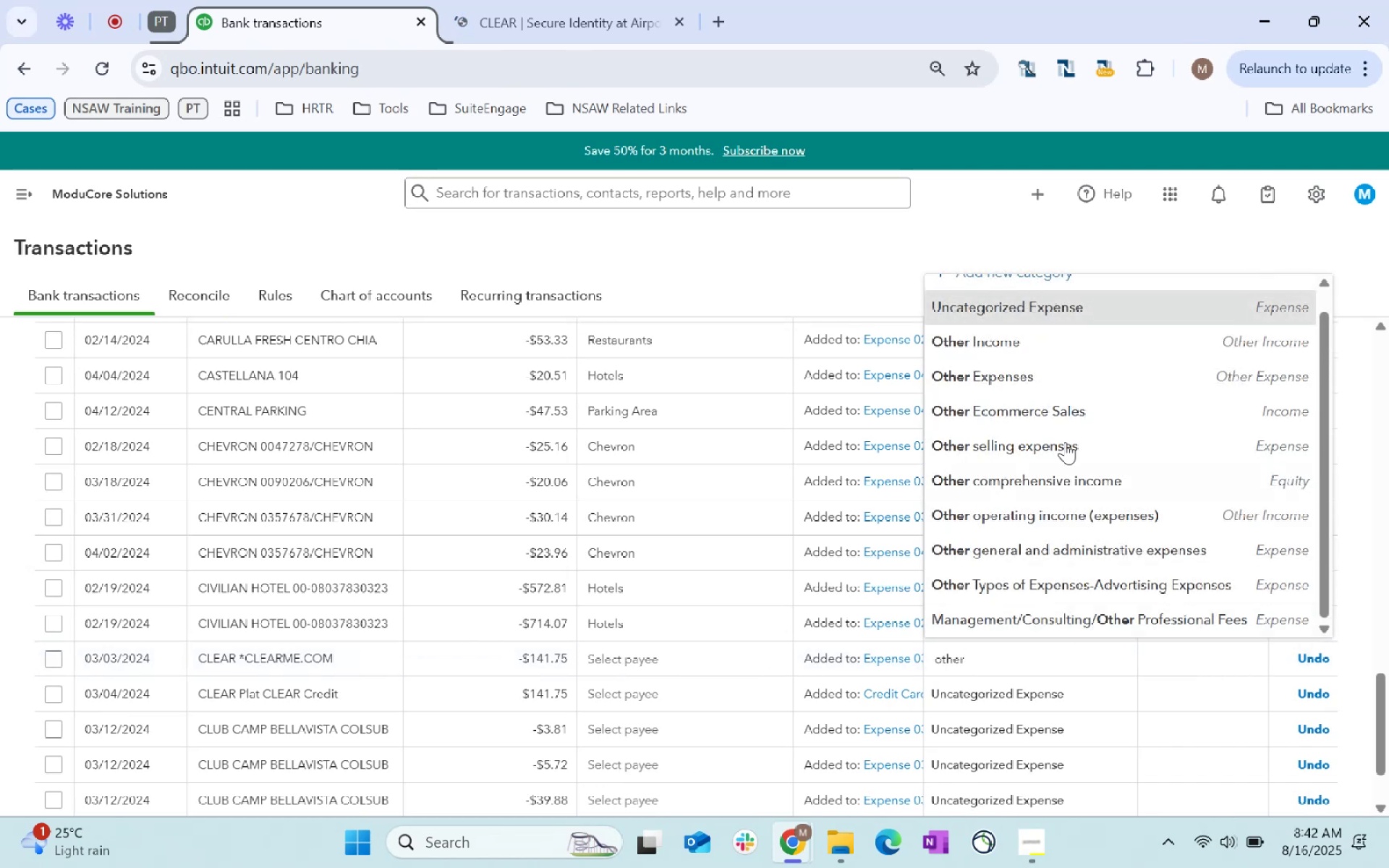 
left_click([1049, 374])
 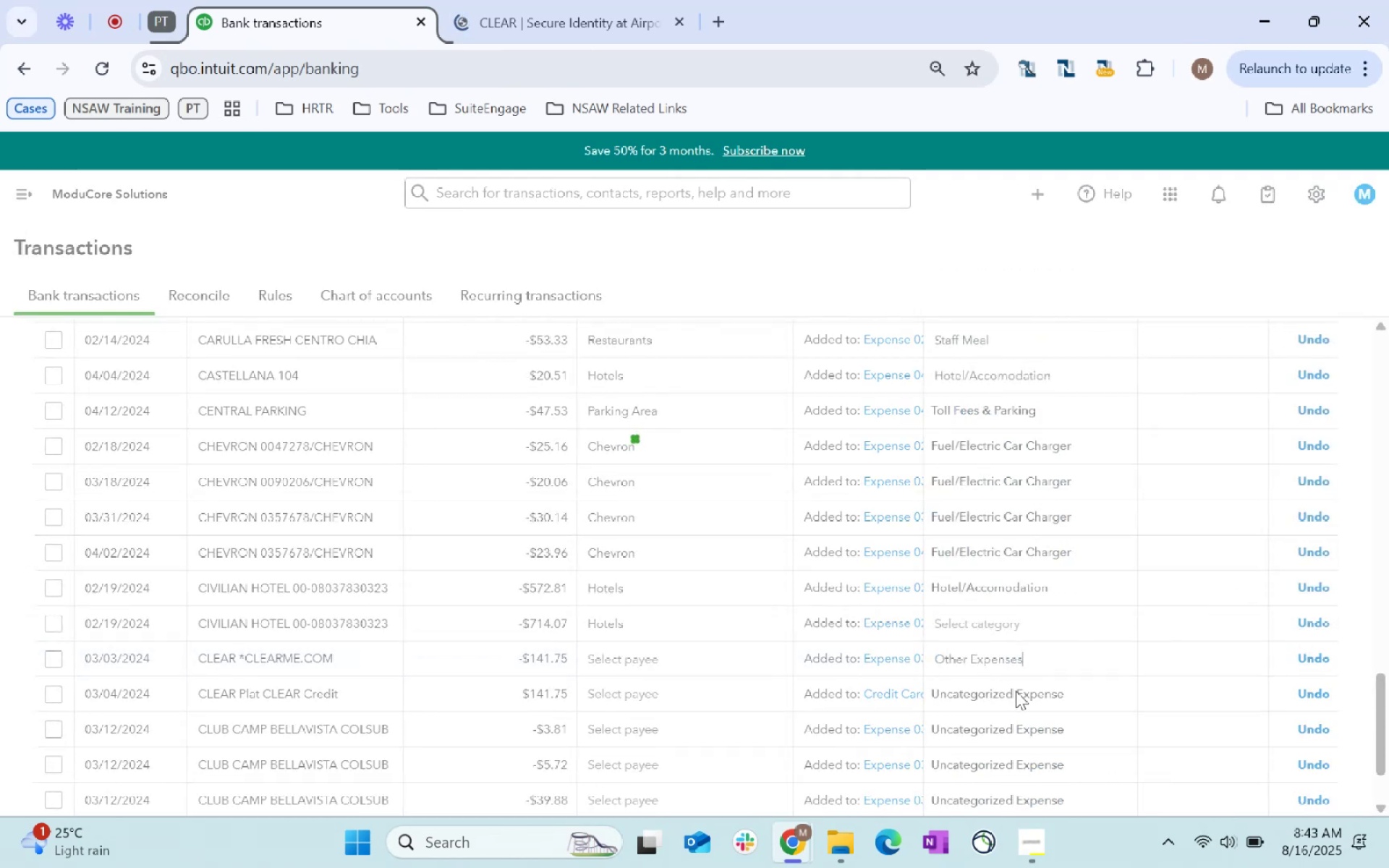 
left_click([1017, 691])
 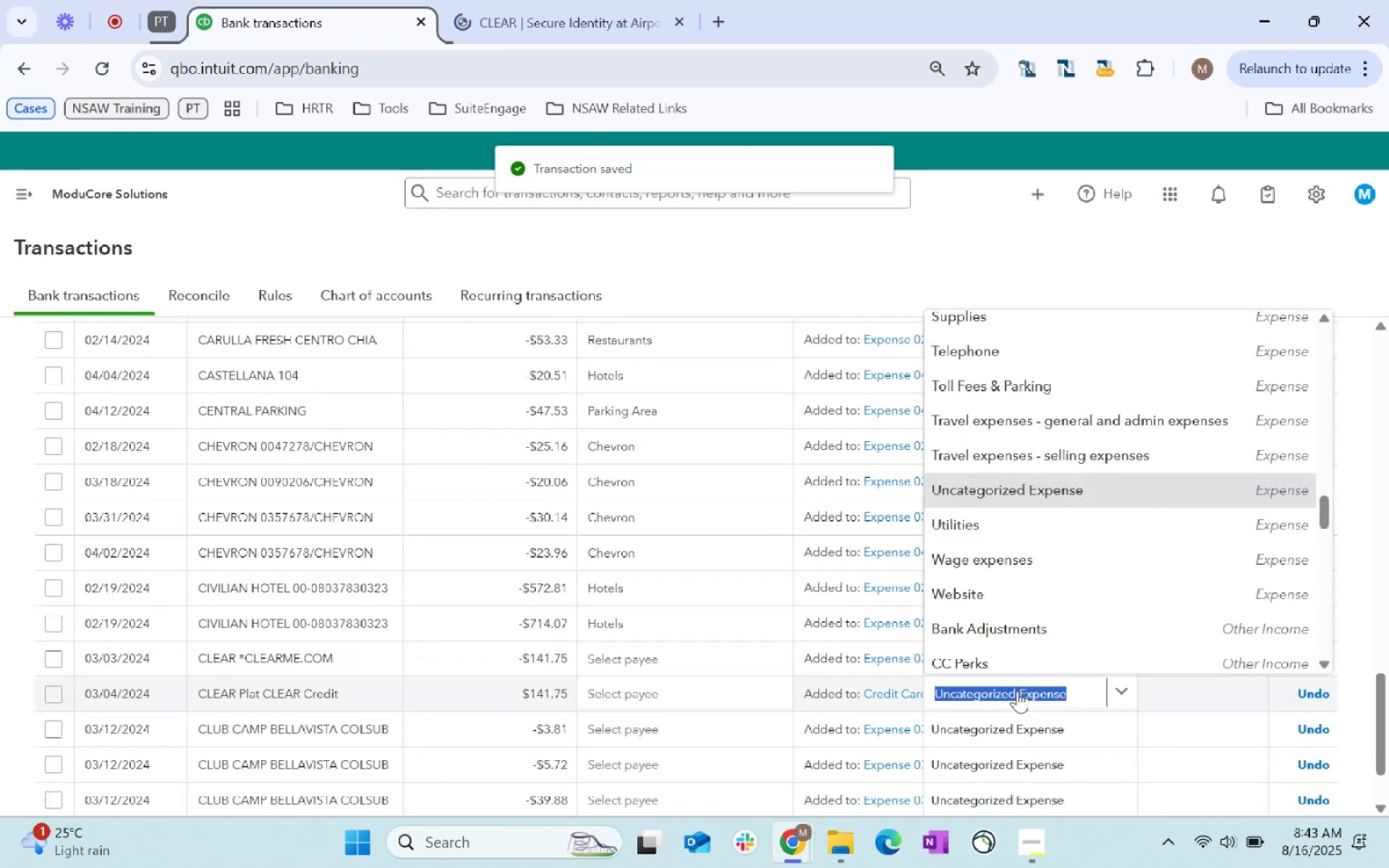 
type(other in)
 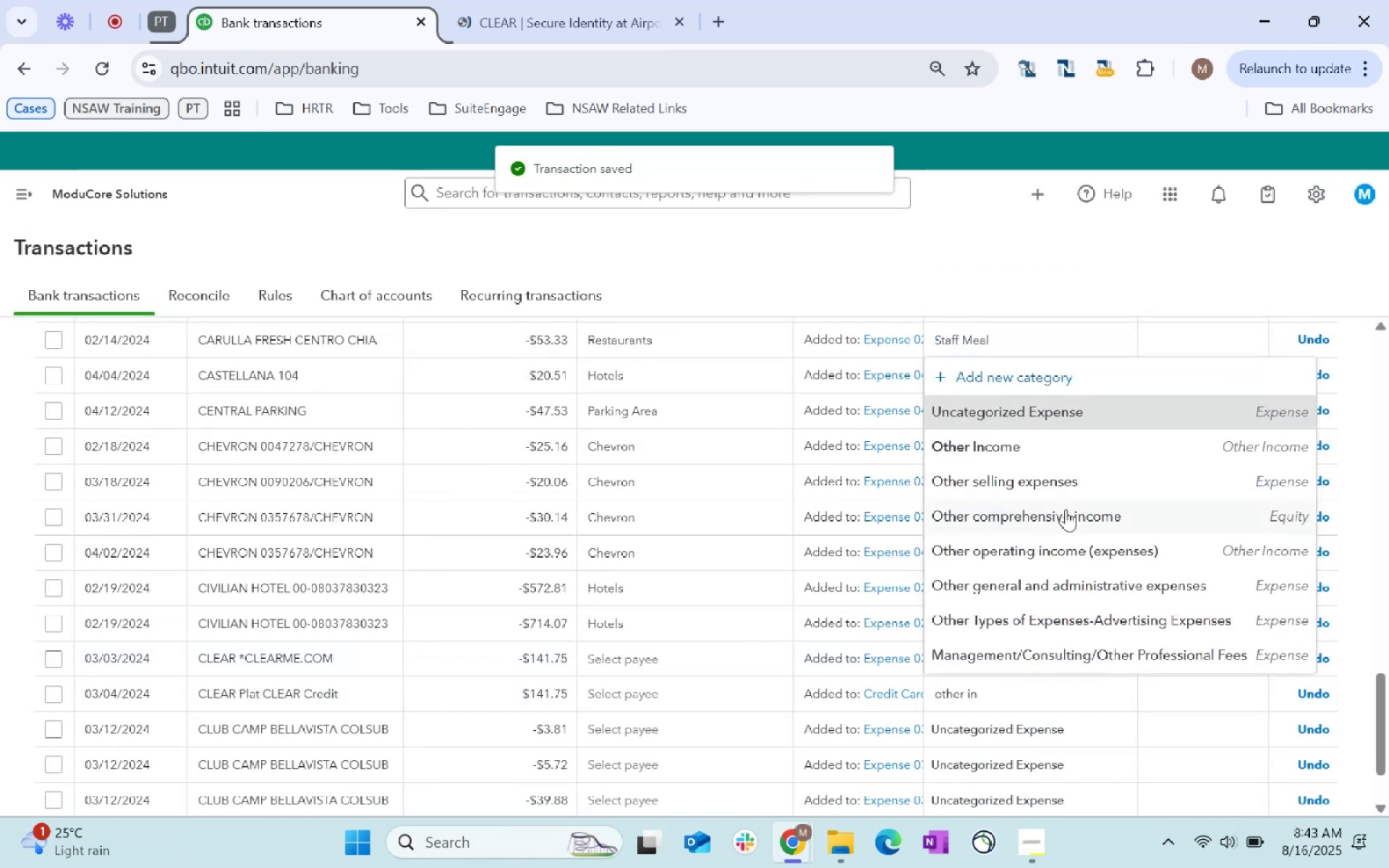 
left_click([1031, 451])
 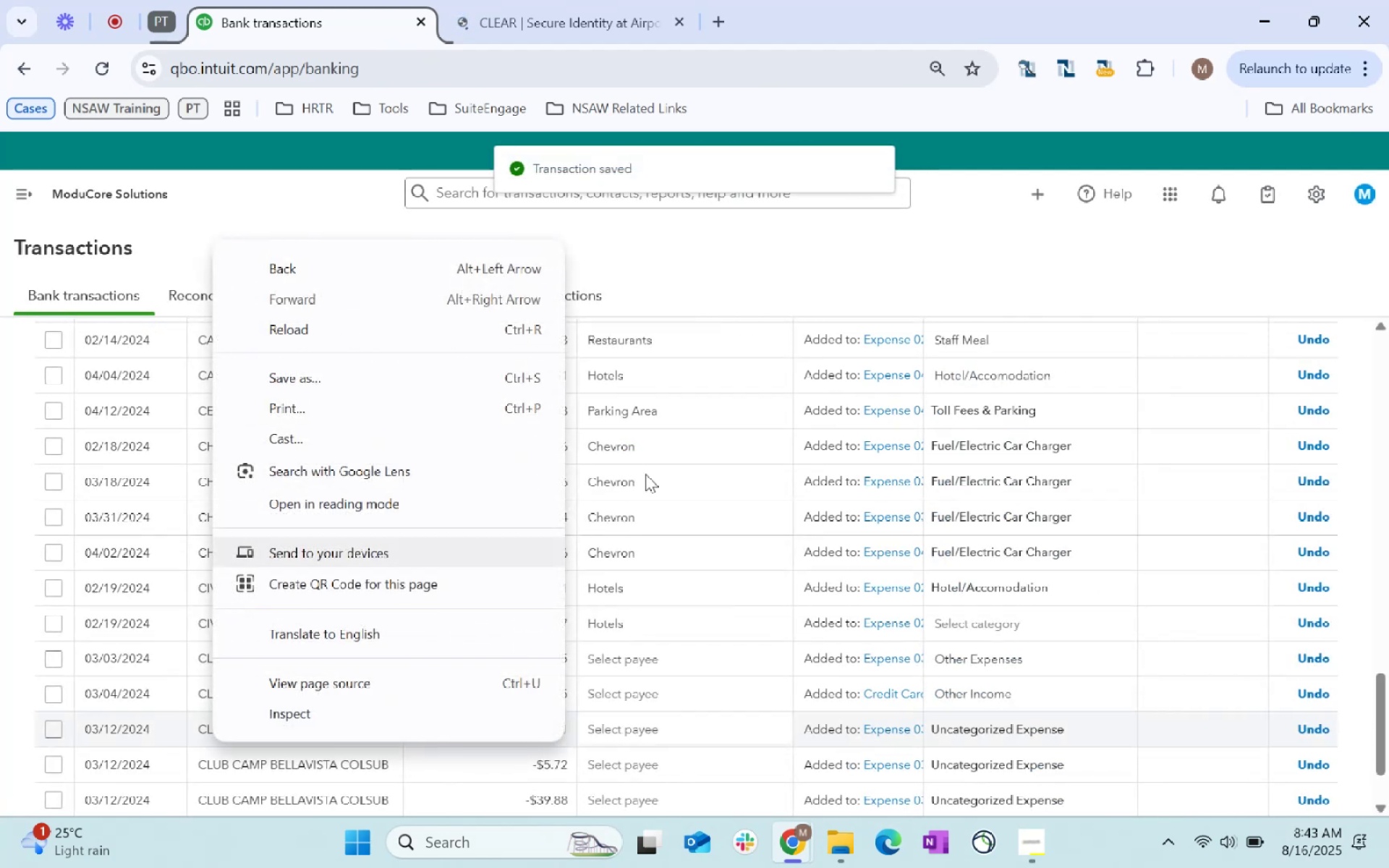 
wait(5.36)
 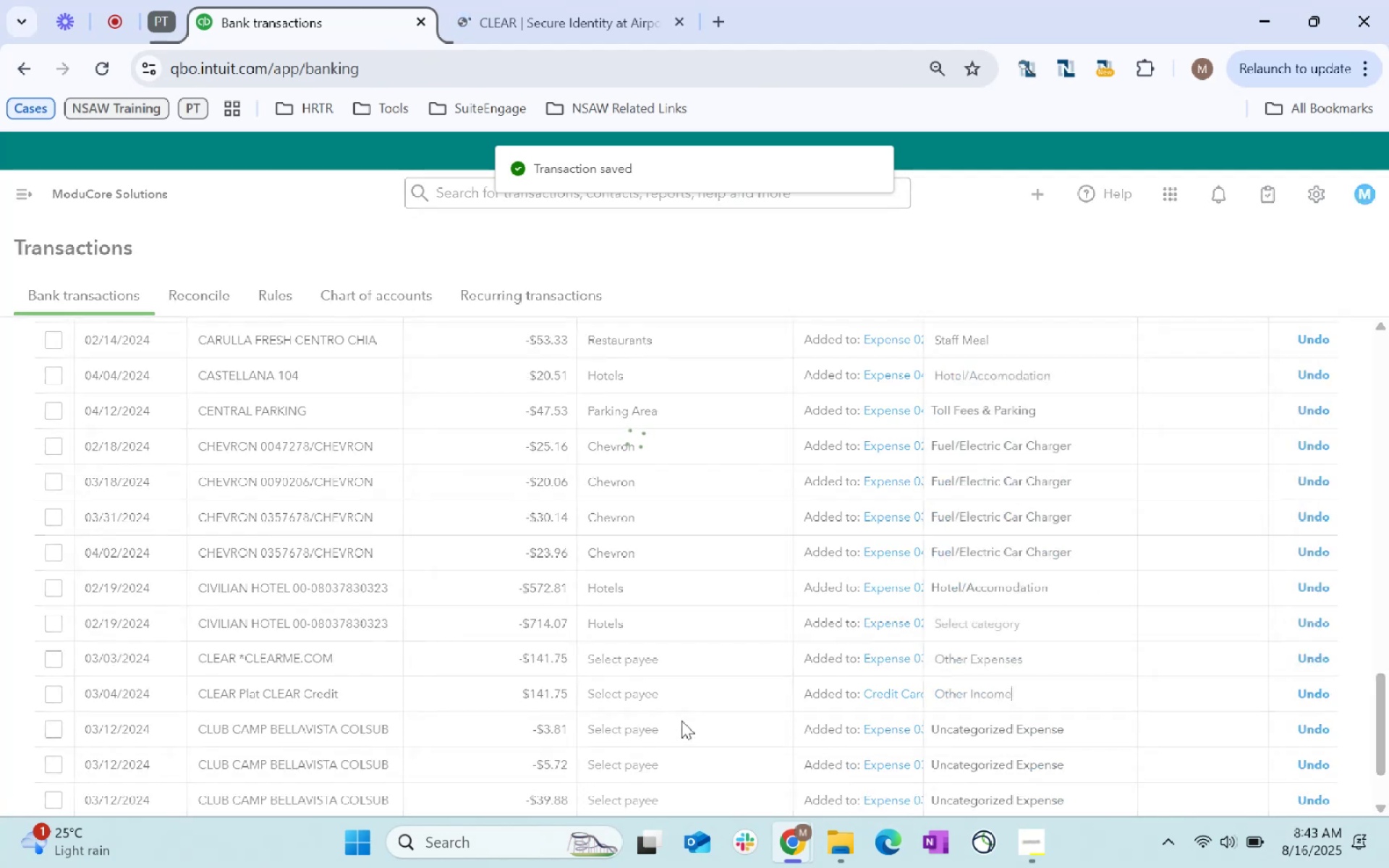 
left_click([20, 591])
 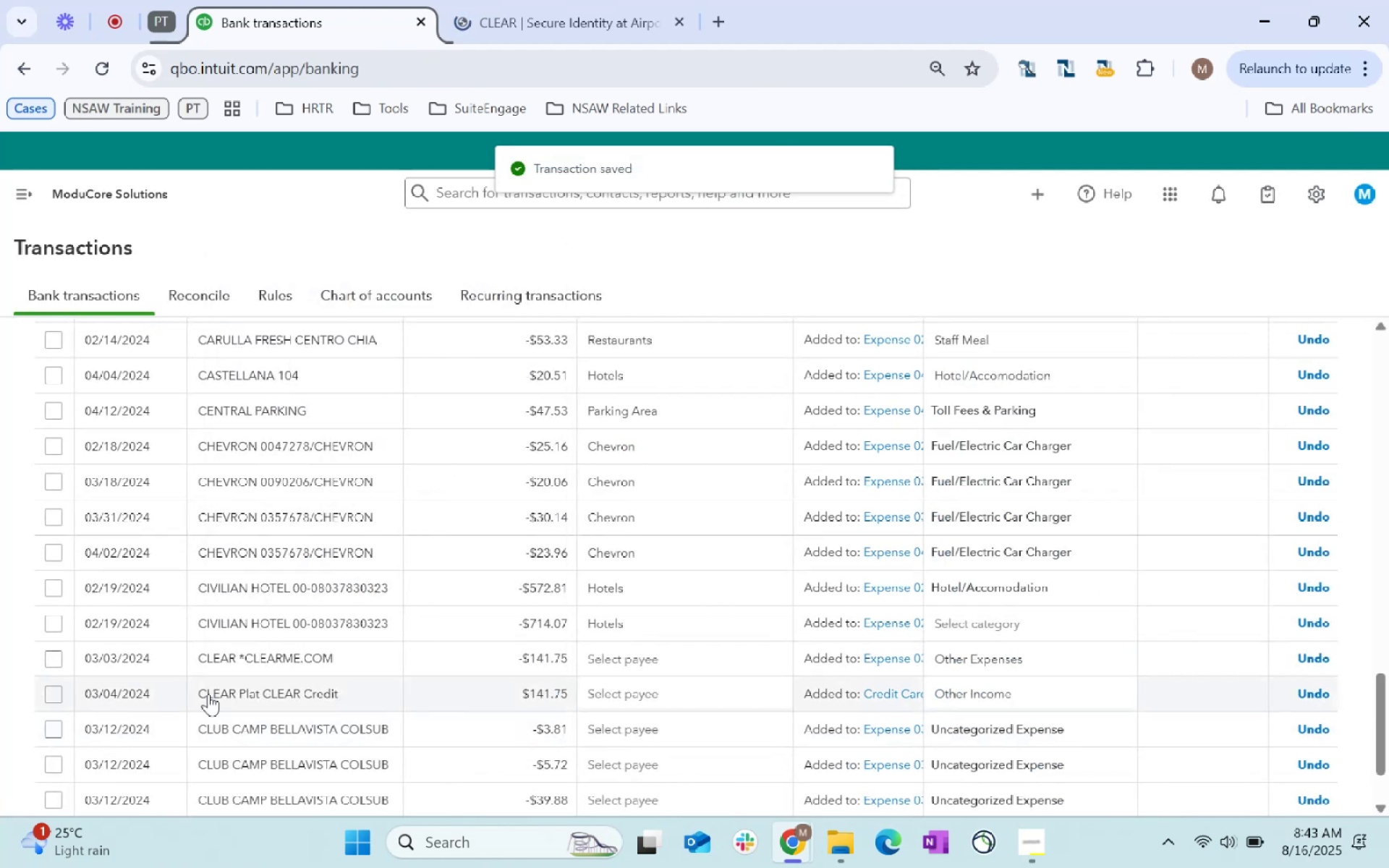 
scroll: coordinate [402, 640], scroll_direction: down, amount: 2.0
 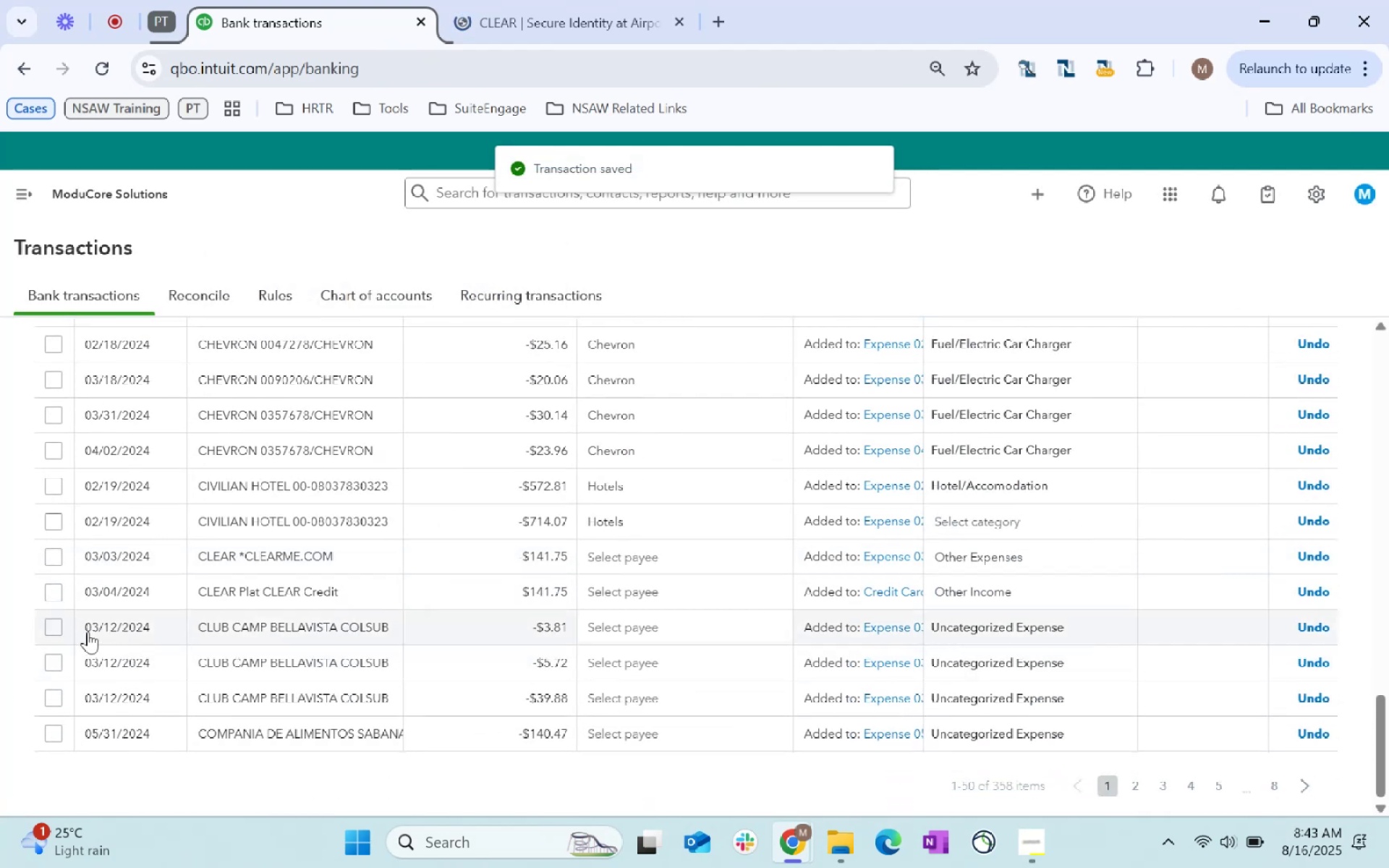 
left_click([55, 629])
 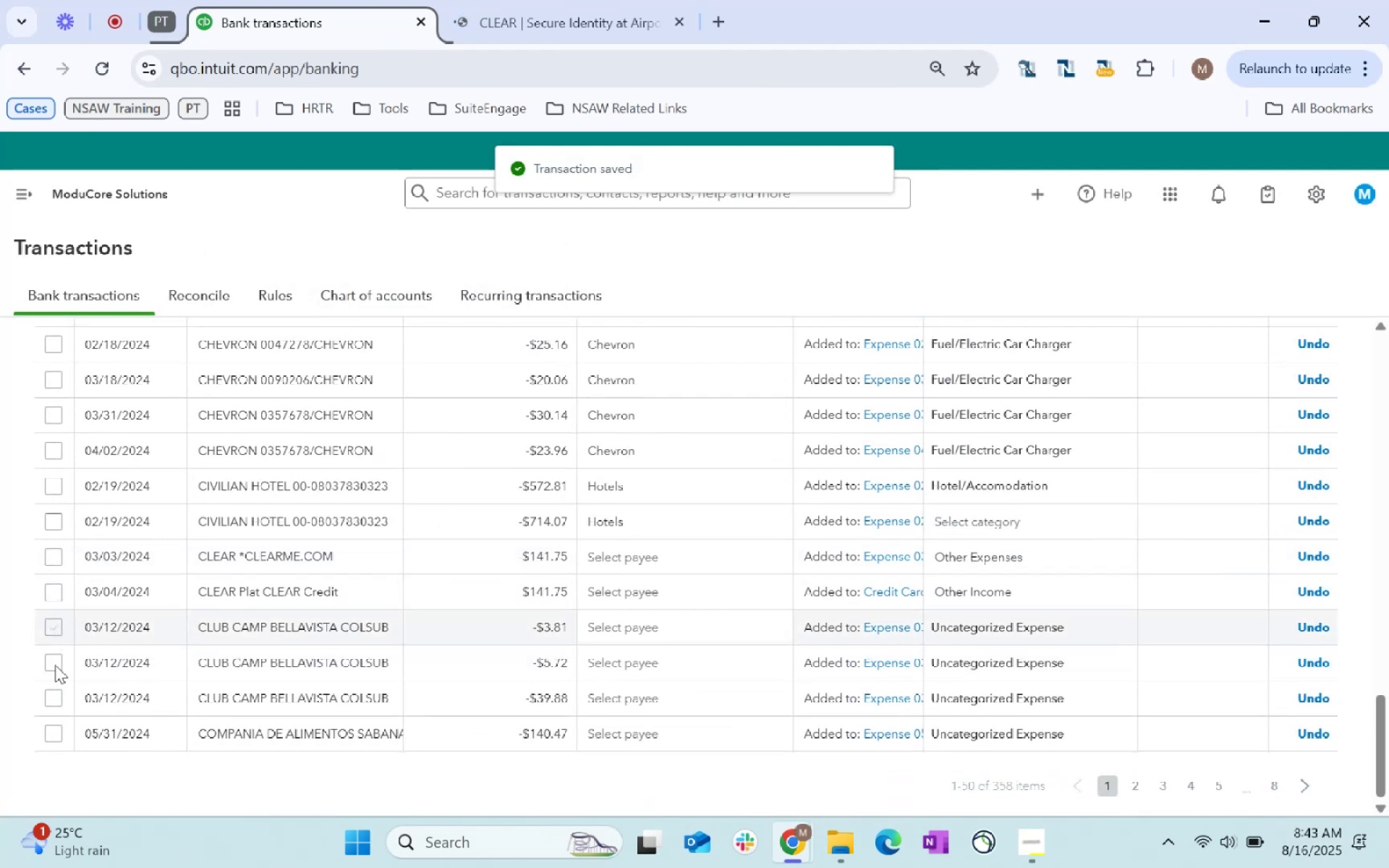 
left_click([55, 665])
 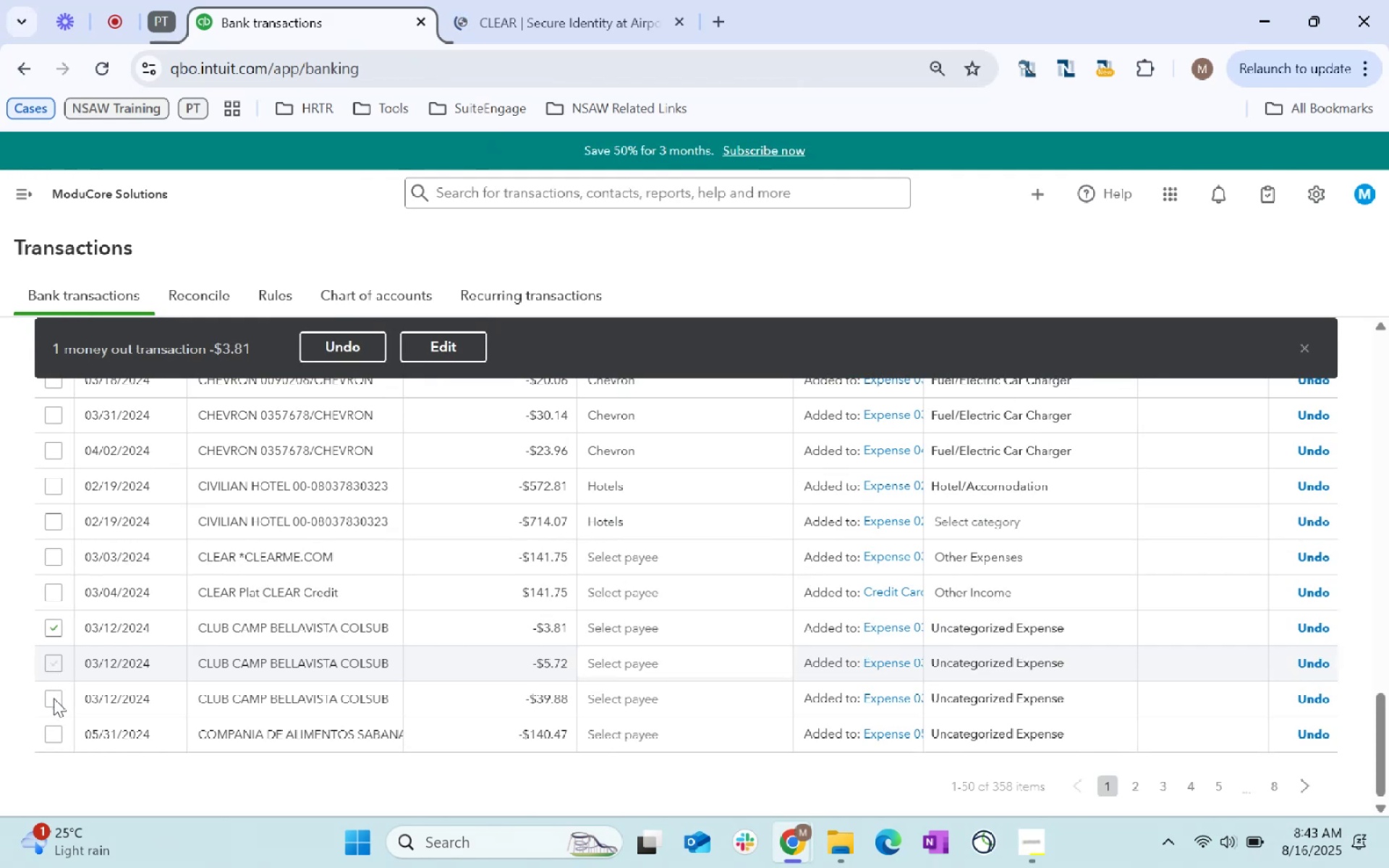 
left_click([54, 698])
 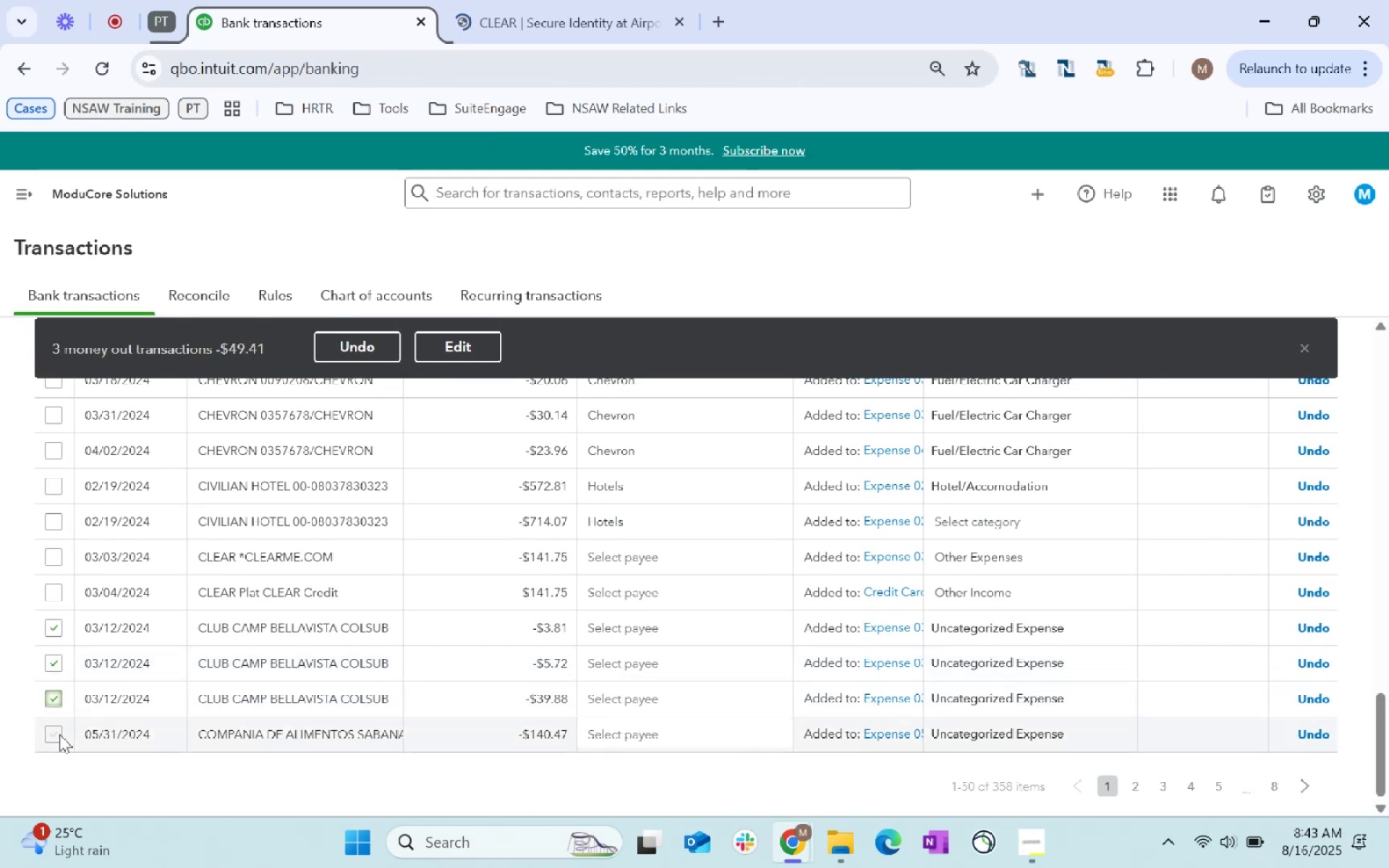 
wait(9.19)
 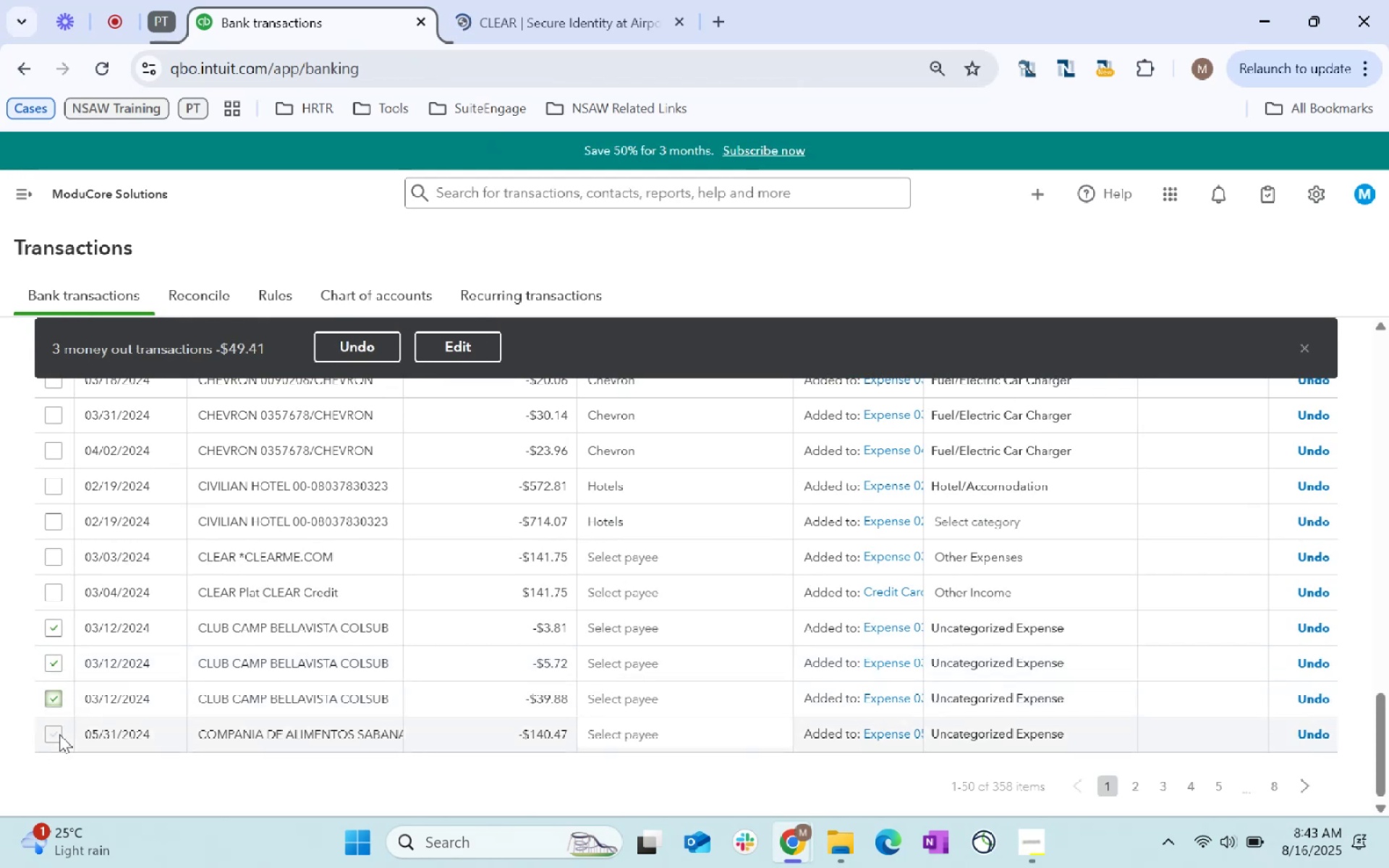 
left_click([495, 75])
 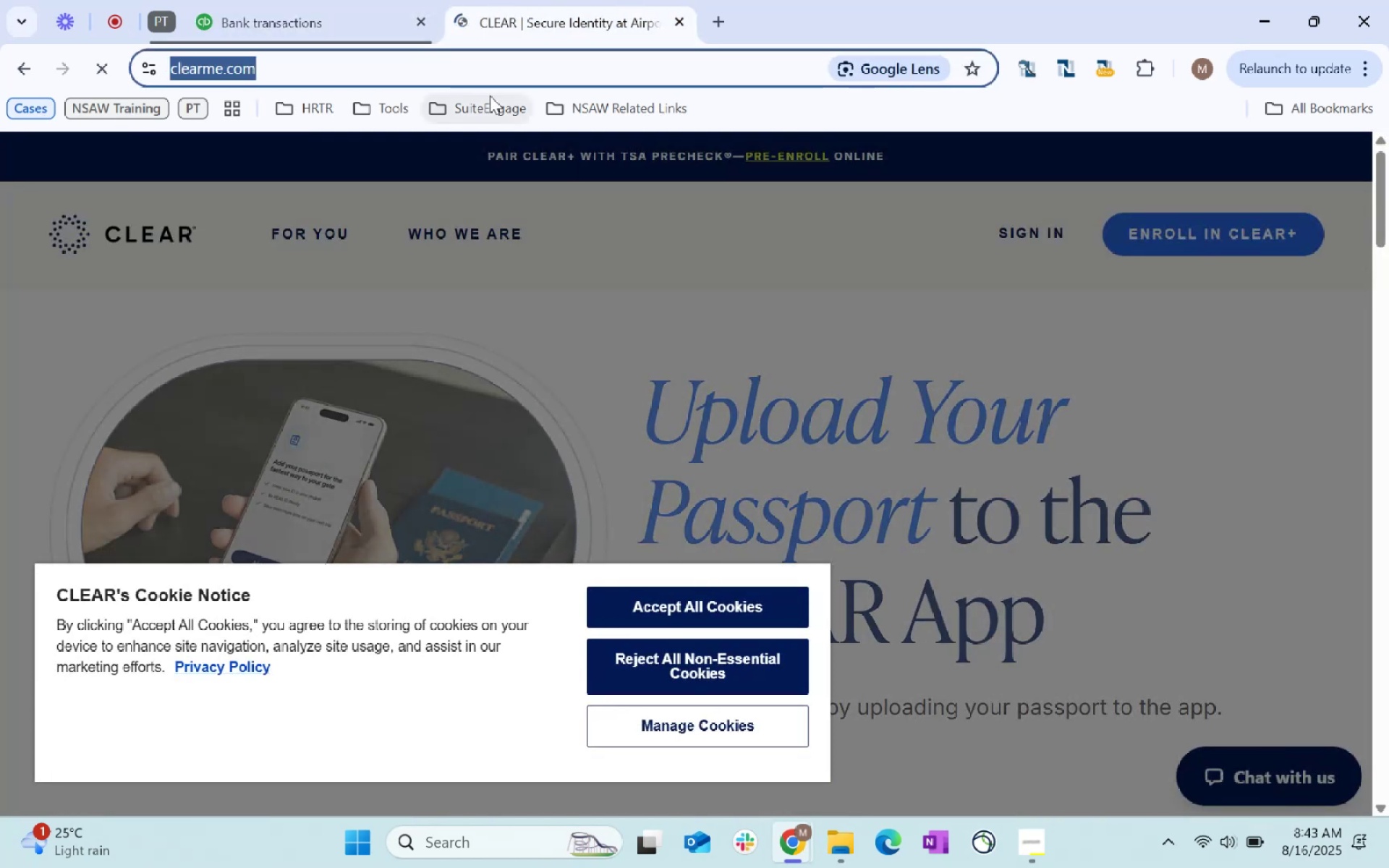 
type(clubcamp)
 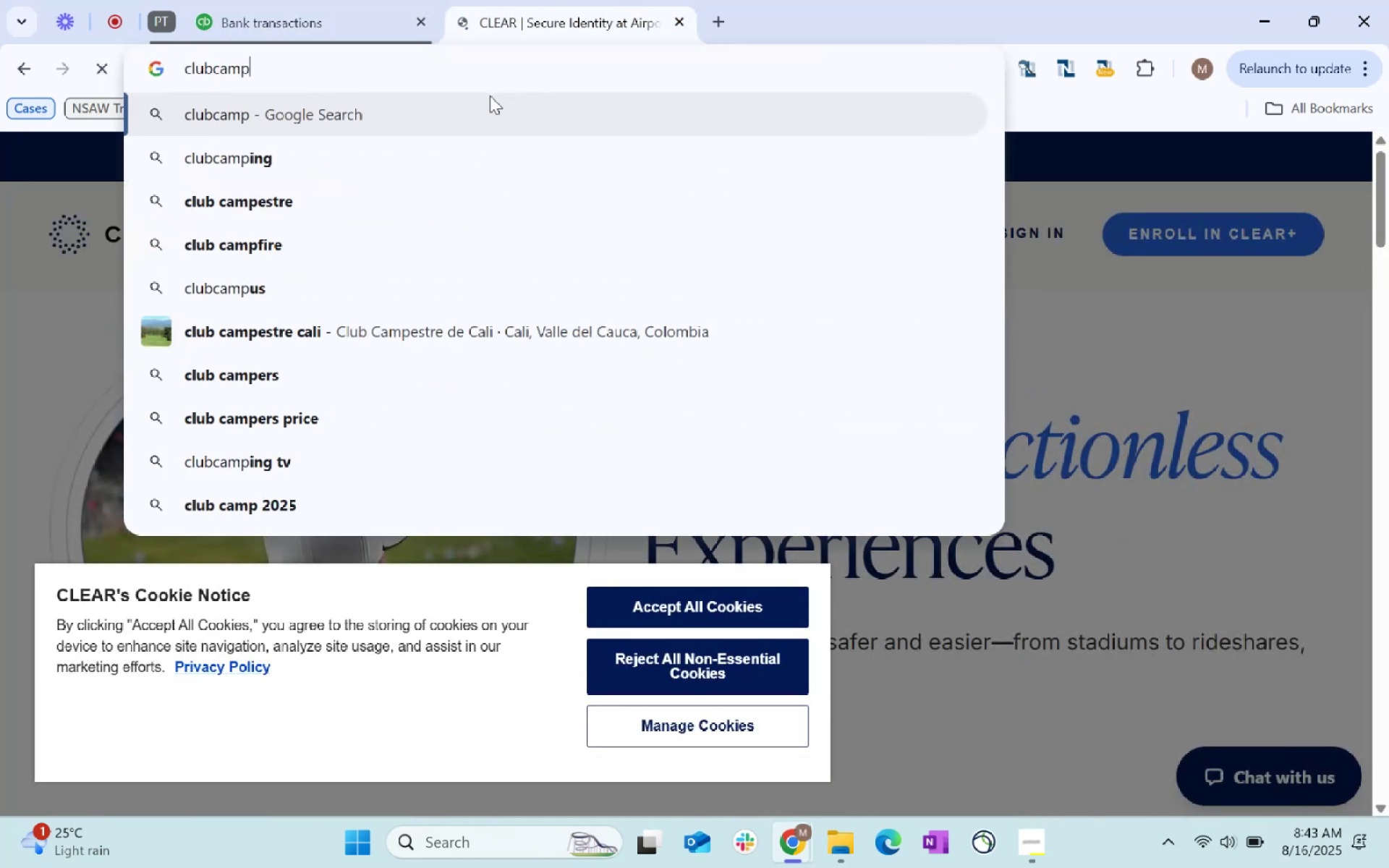 
key(Enter)
 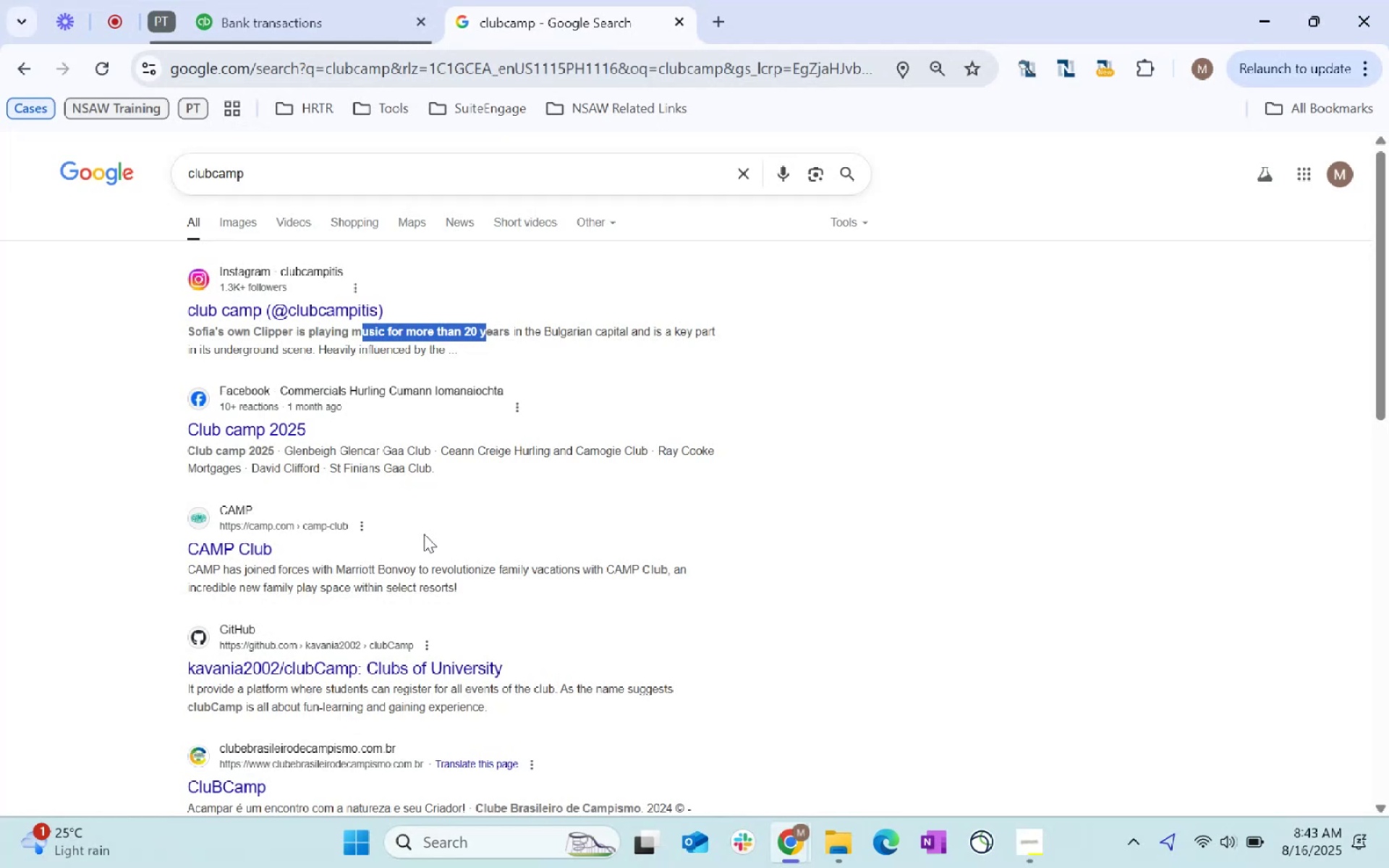 
wait(7.63)
 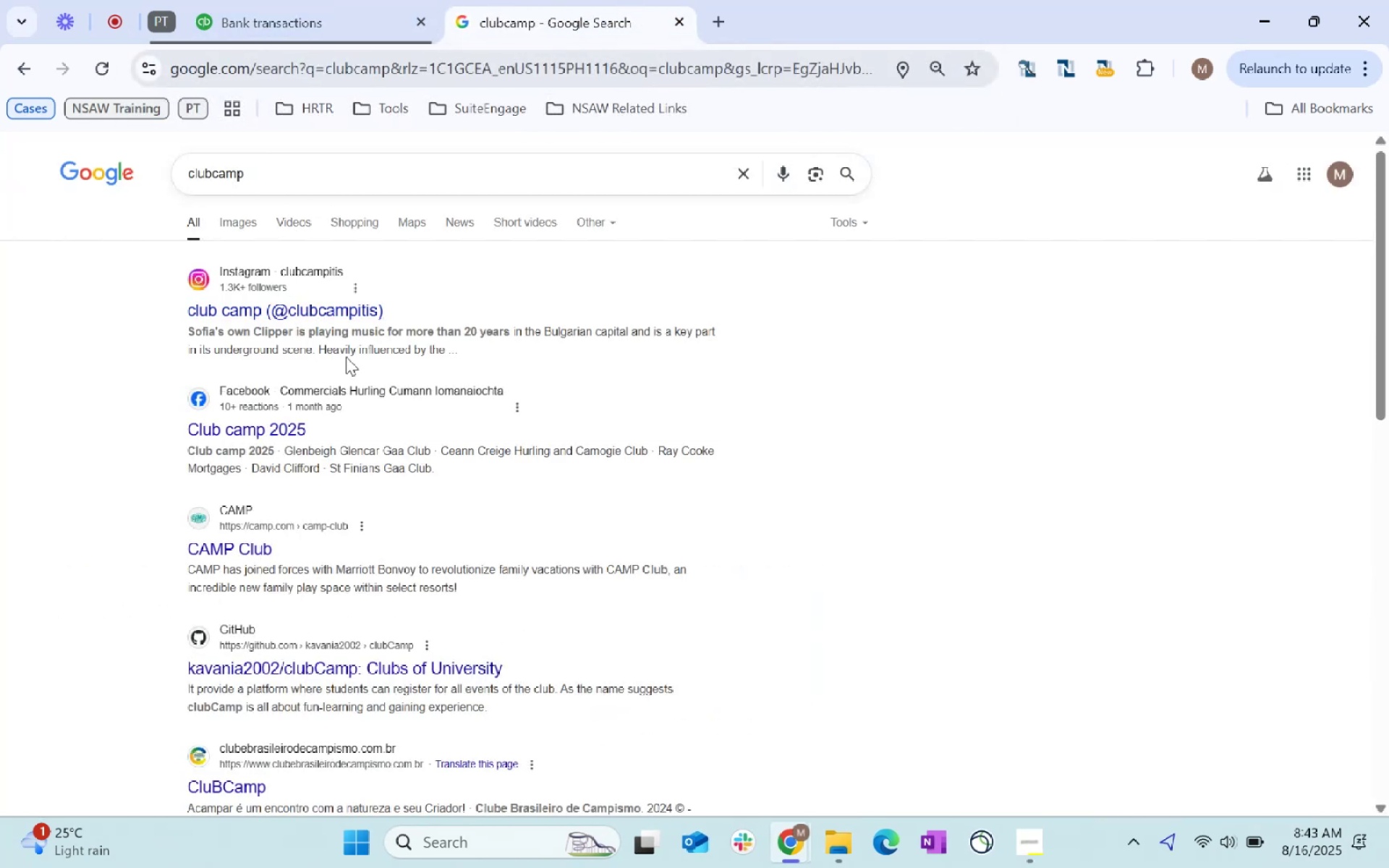 
left_click([505, 568])
 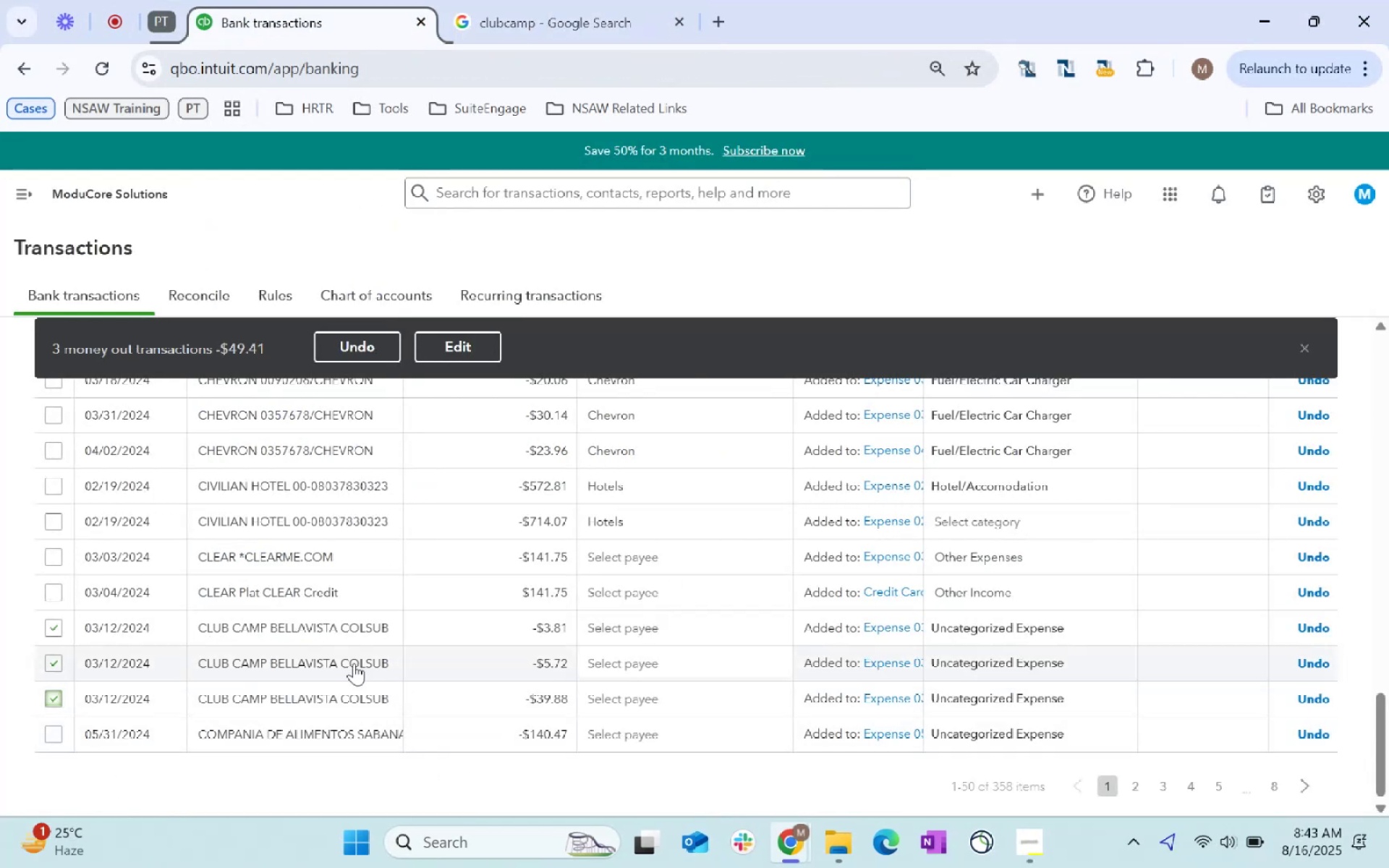 
left_click([705, 624])
 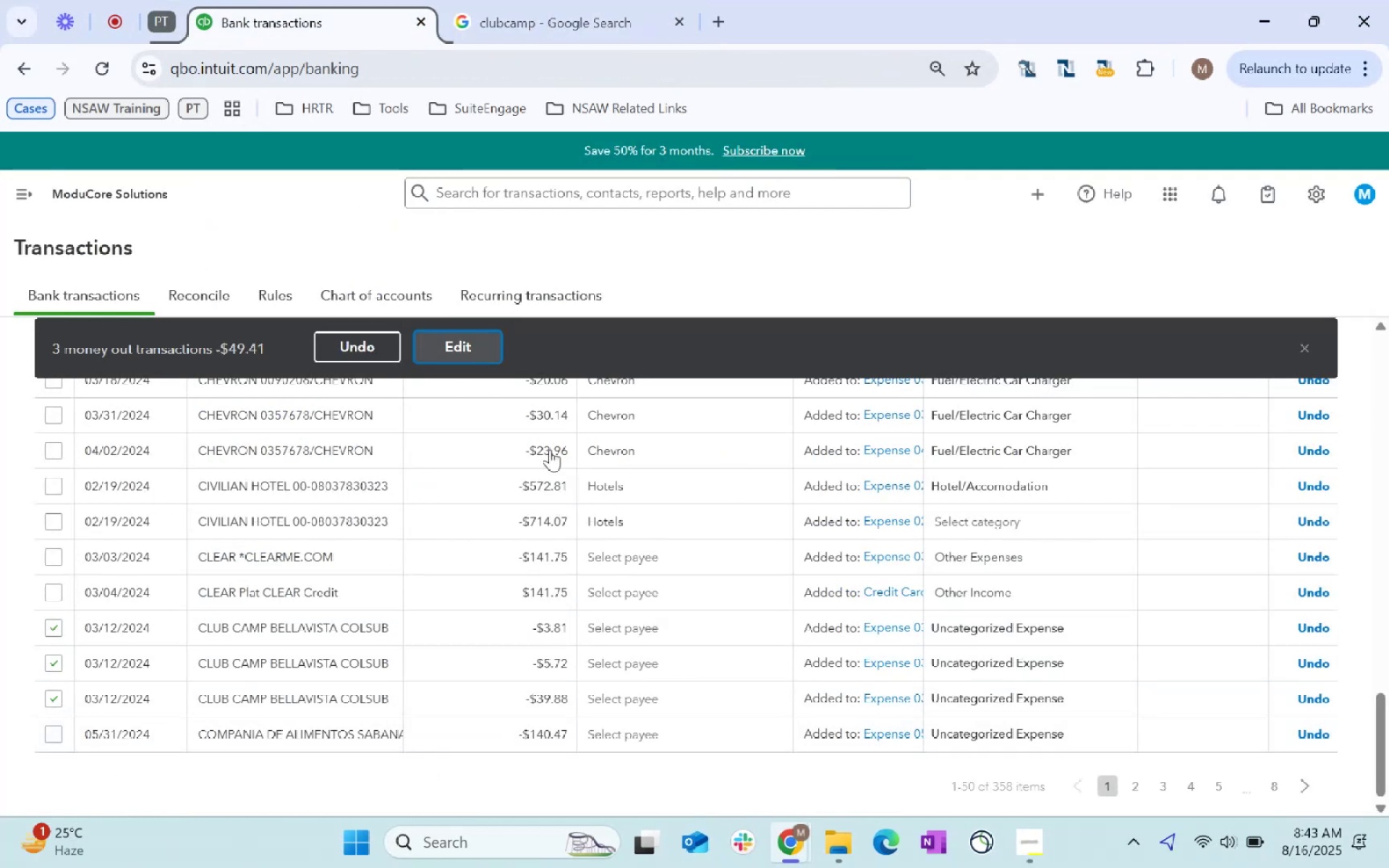 
left_click([490, 514])
 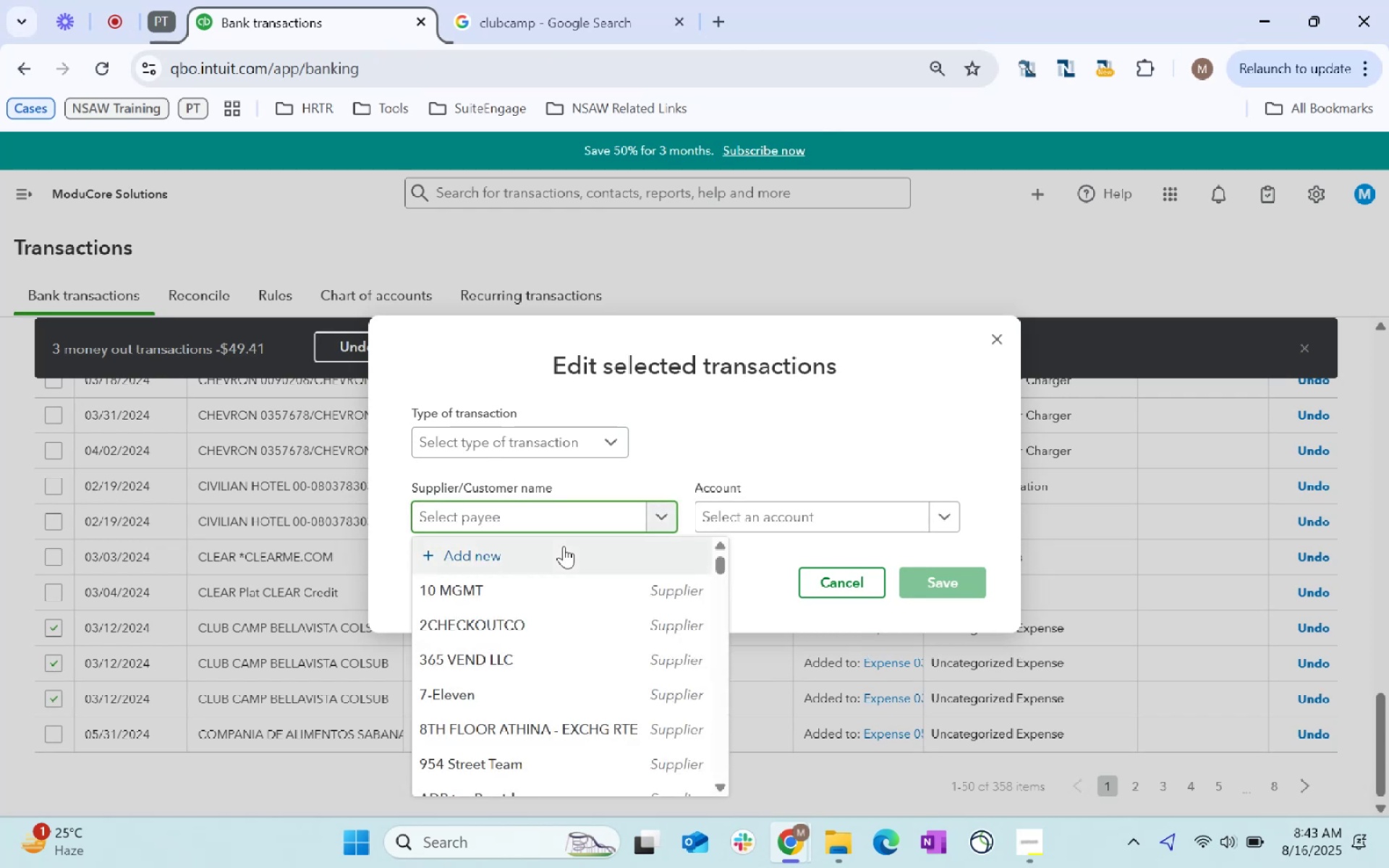 
key(Tab)
type(emply)
key(Backspace)
type(o)
 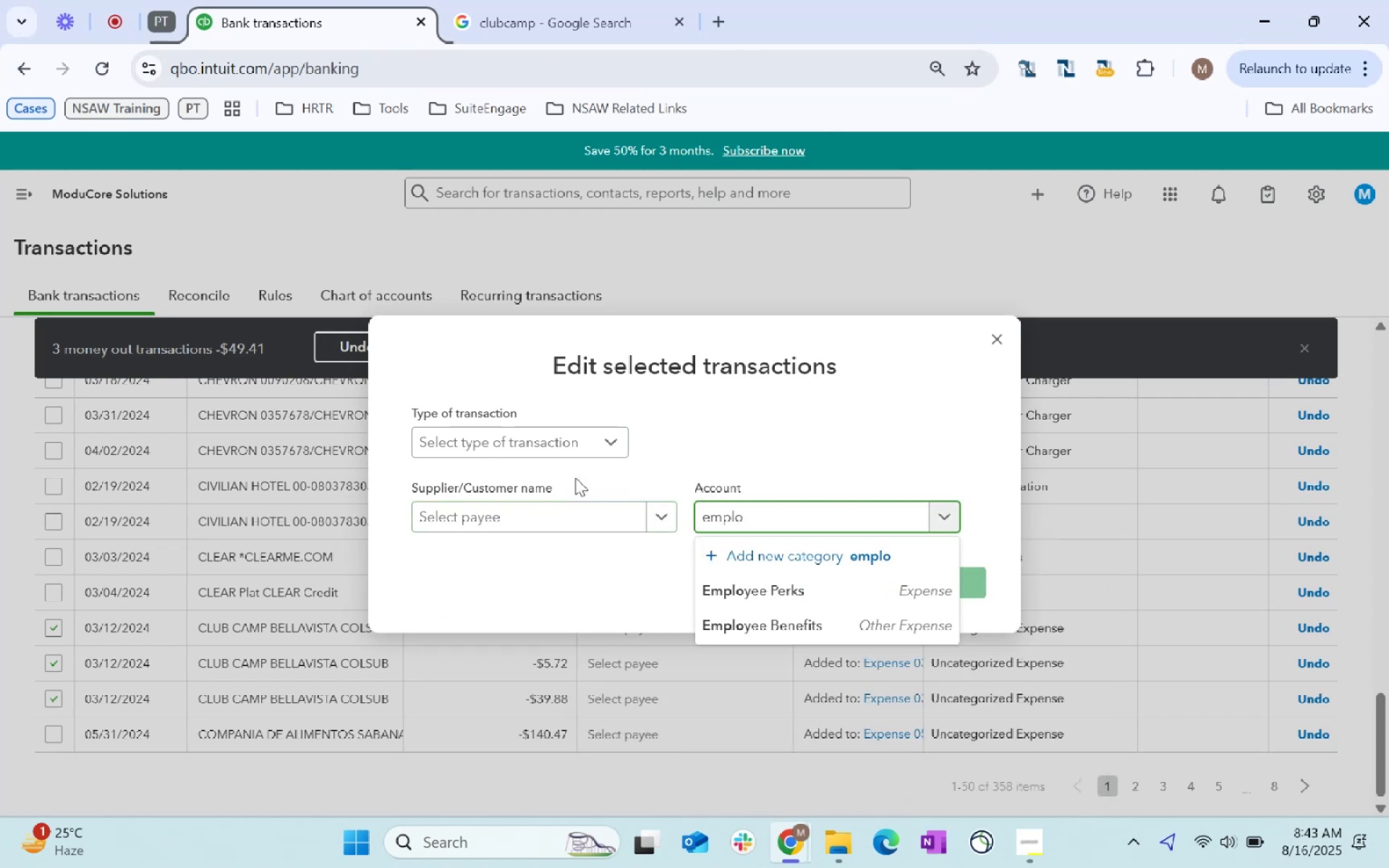 
left_click([830, 597])
 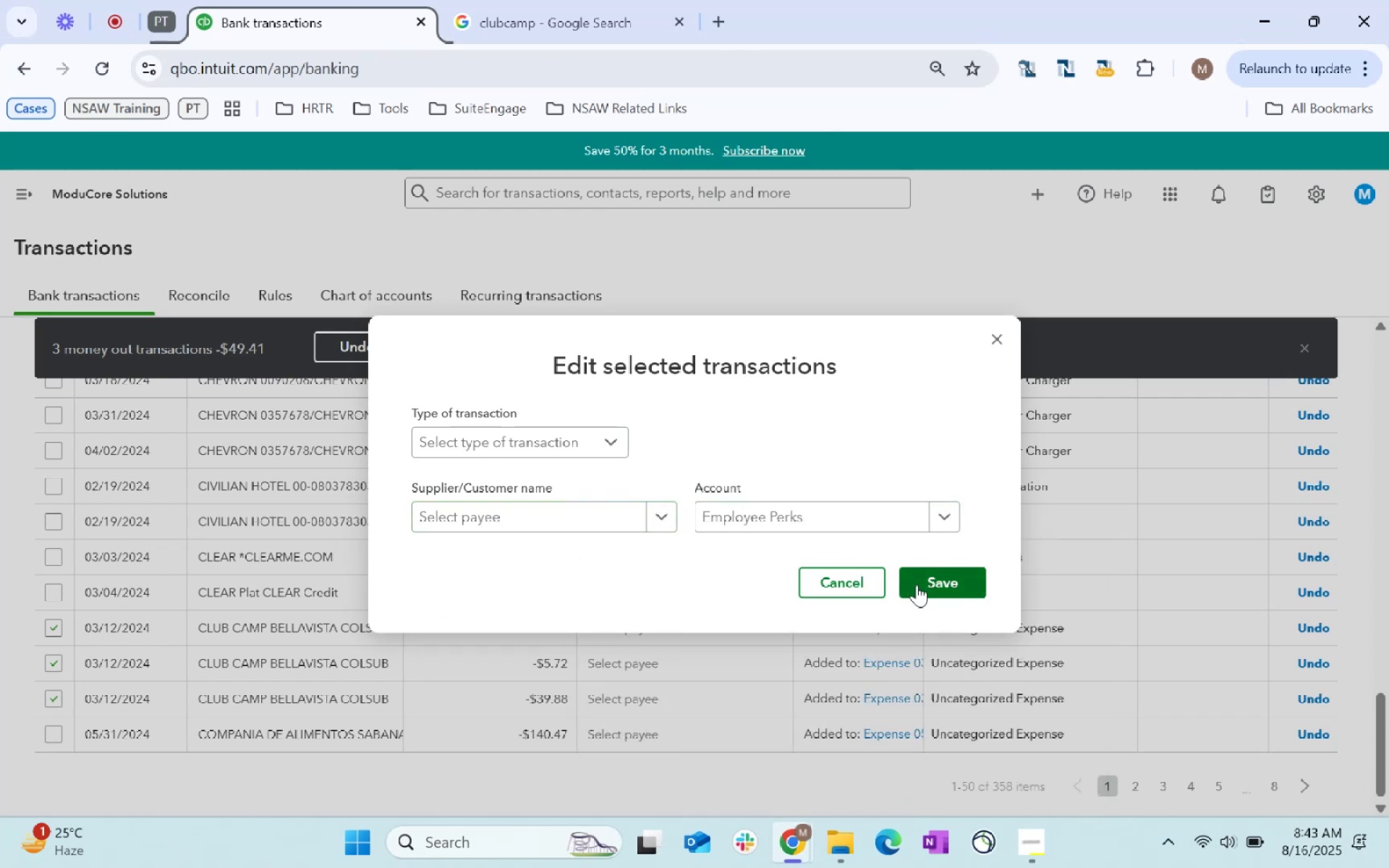 
left_click([923, 588])
 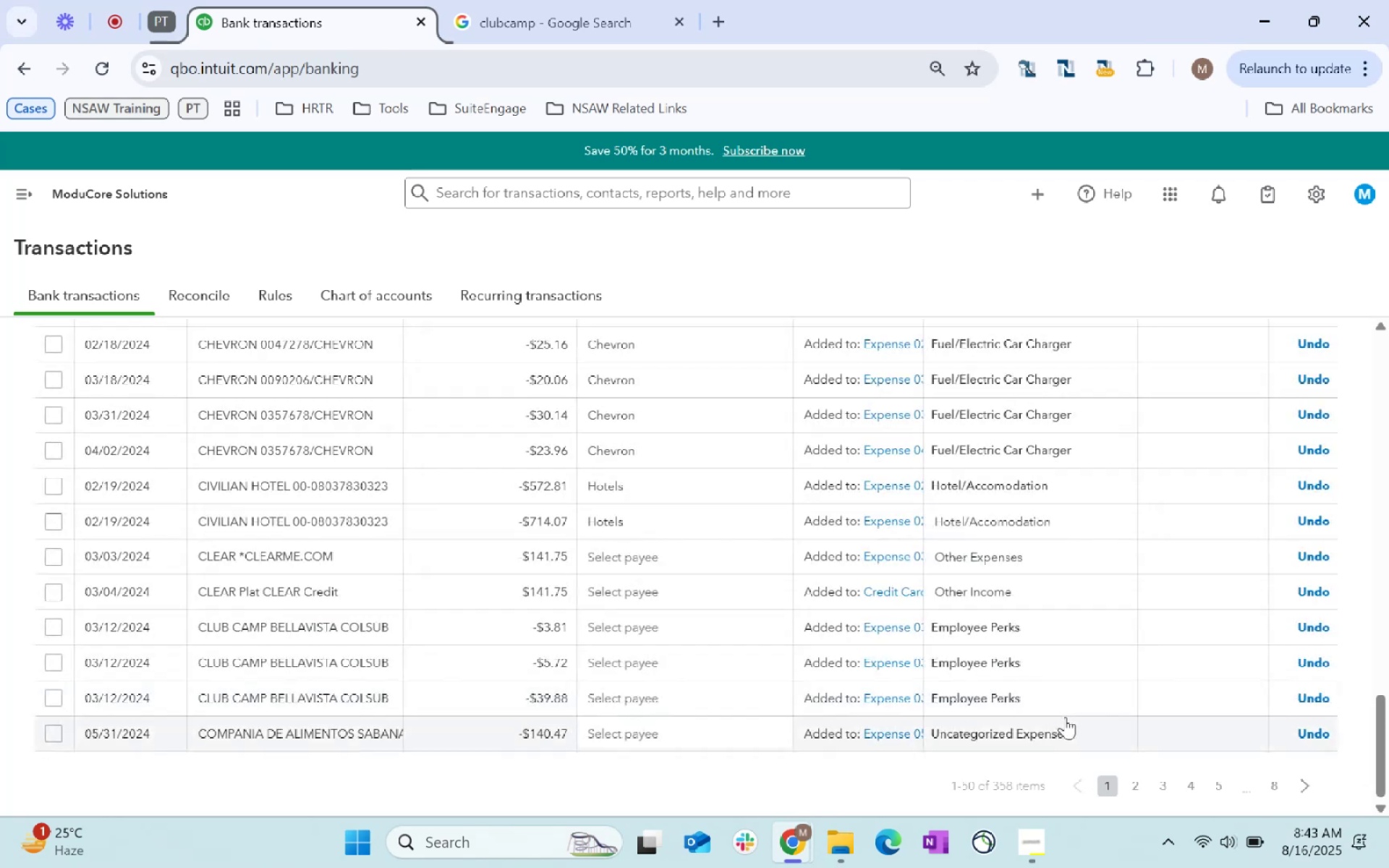 
wait(6.72)
 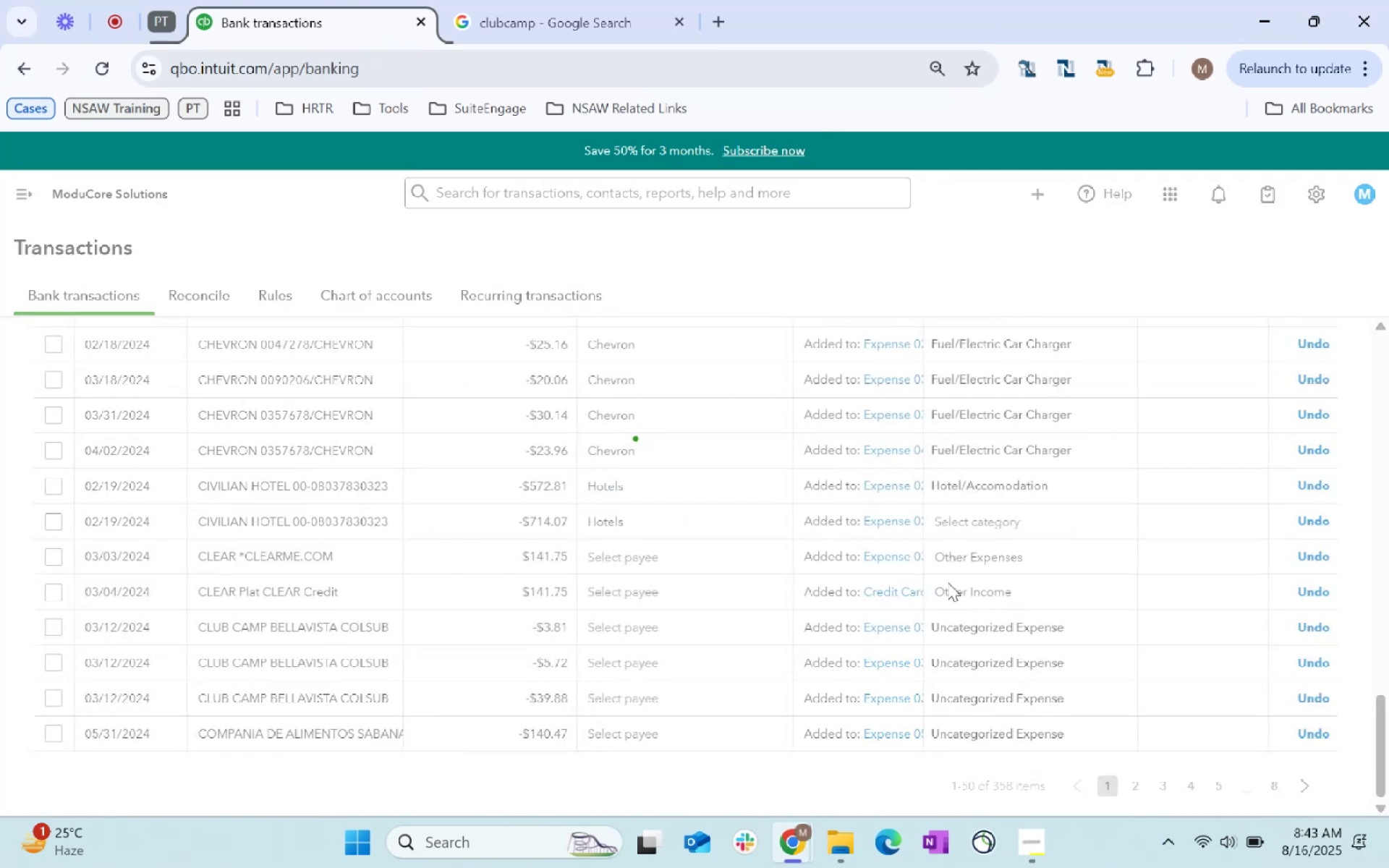 
left_click([1021, 746])
 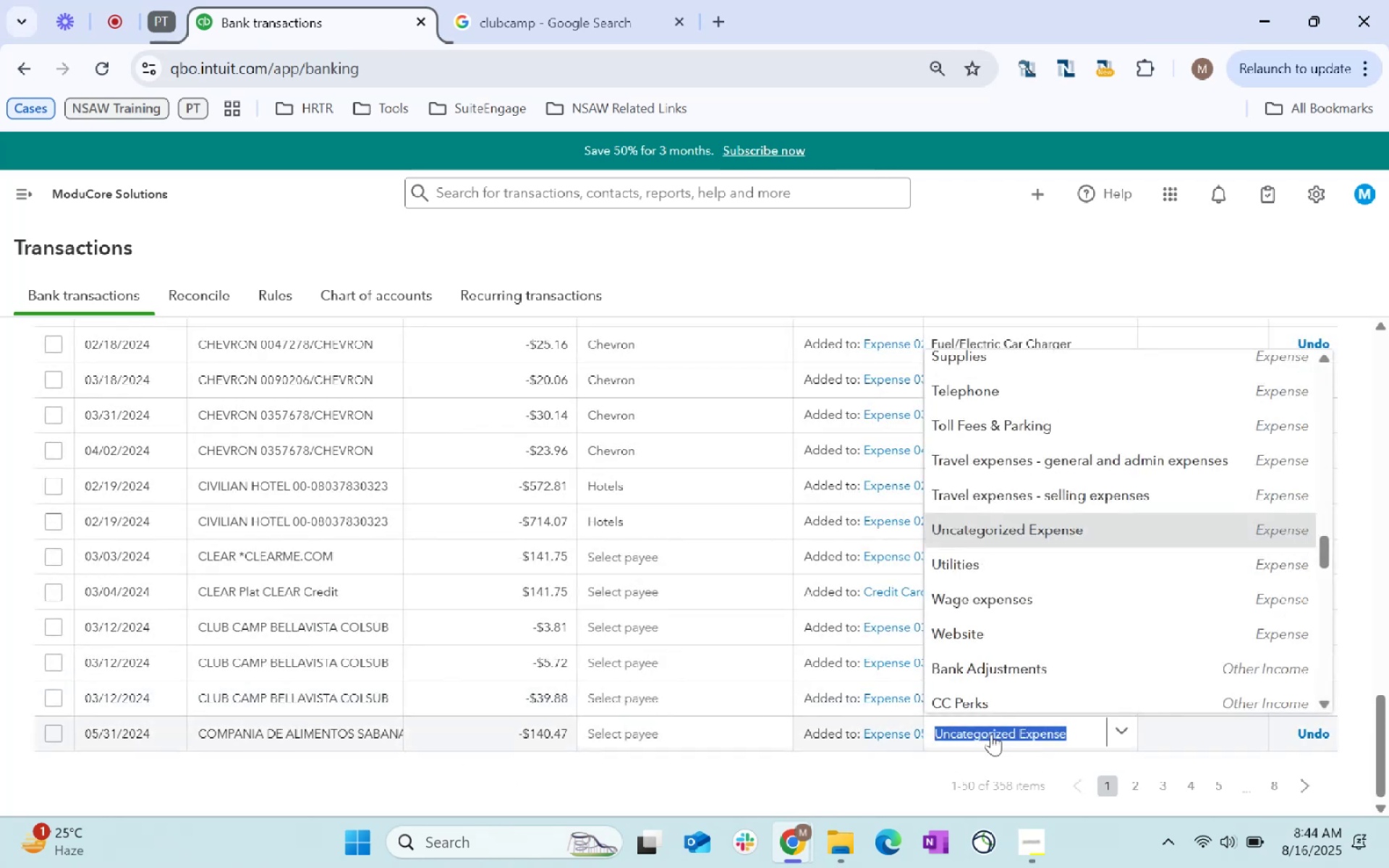 
type(other)
 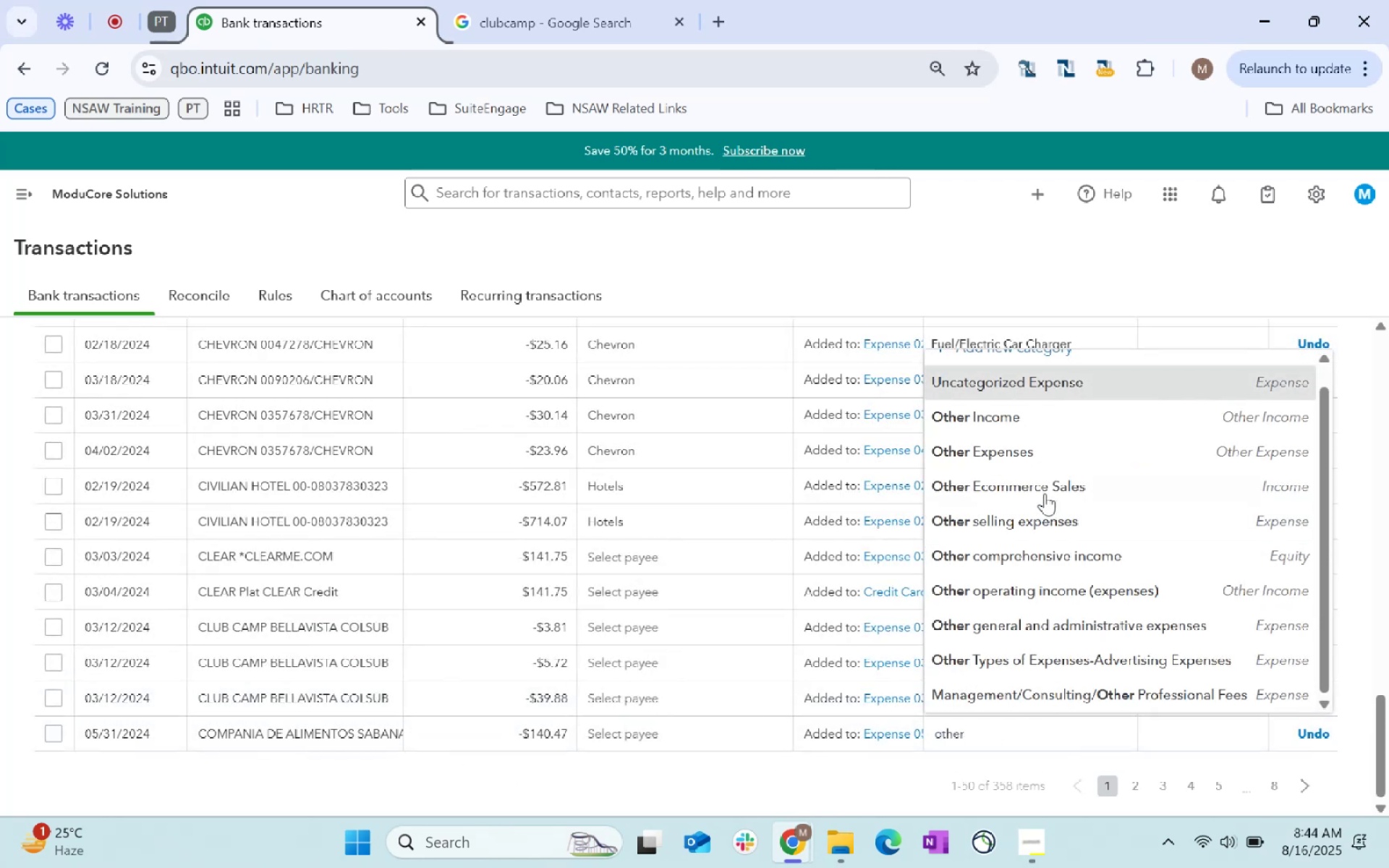 
left_click([1031, 452])
 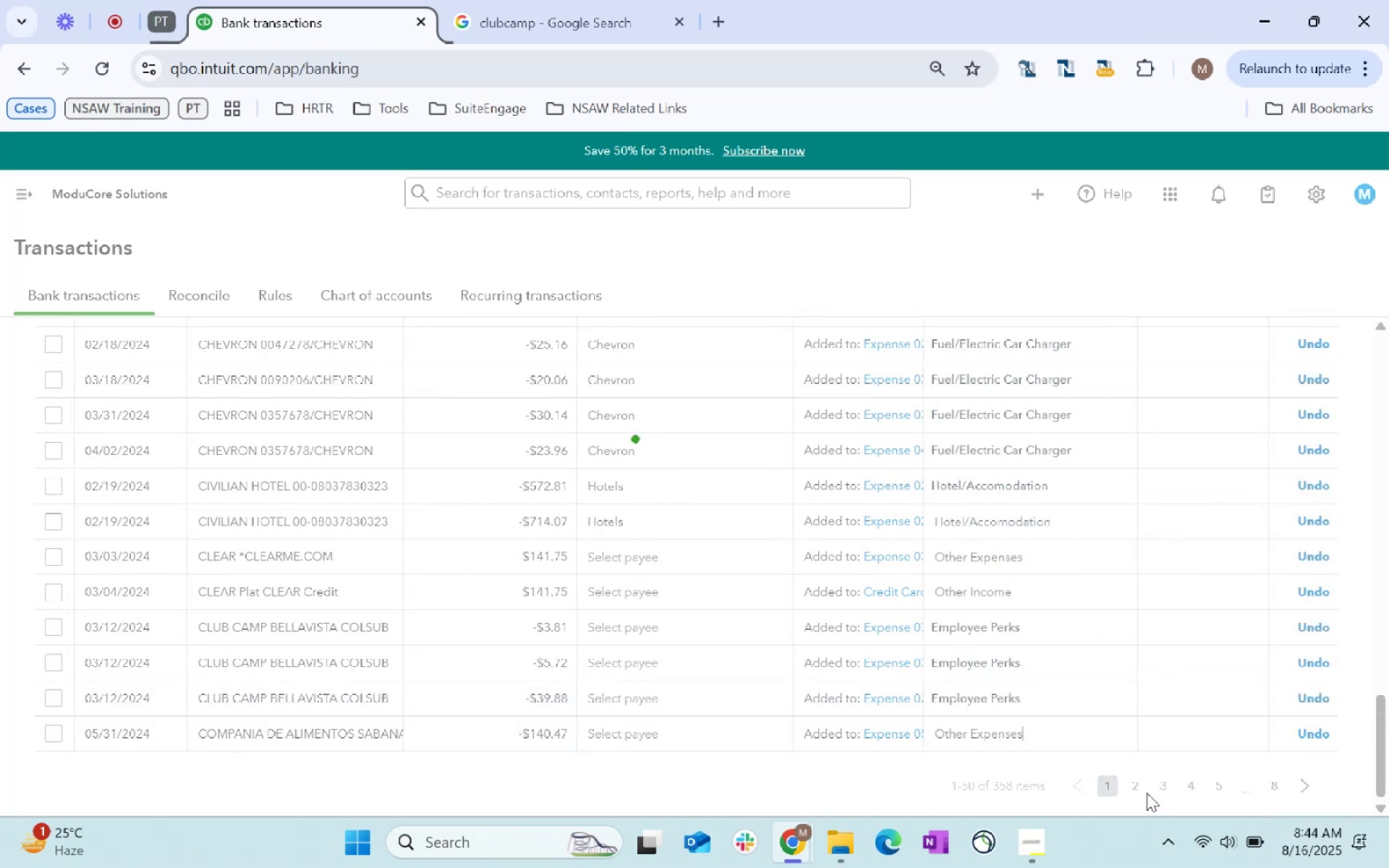 
left_click([1144, 781])
 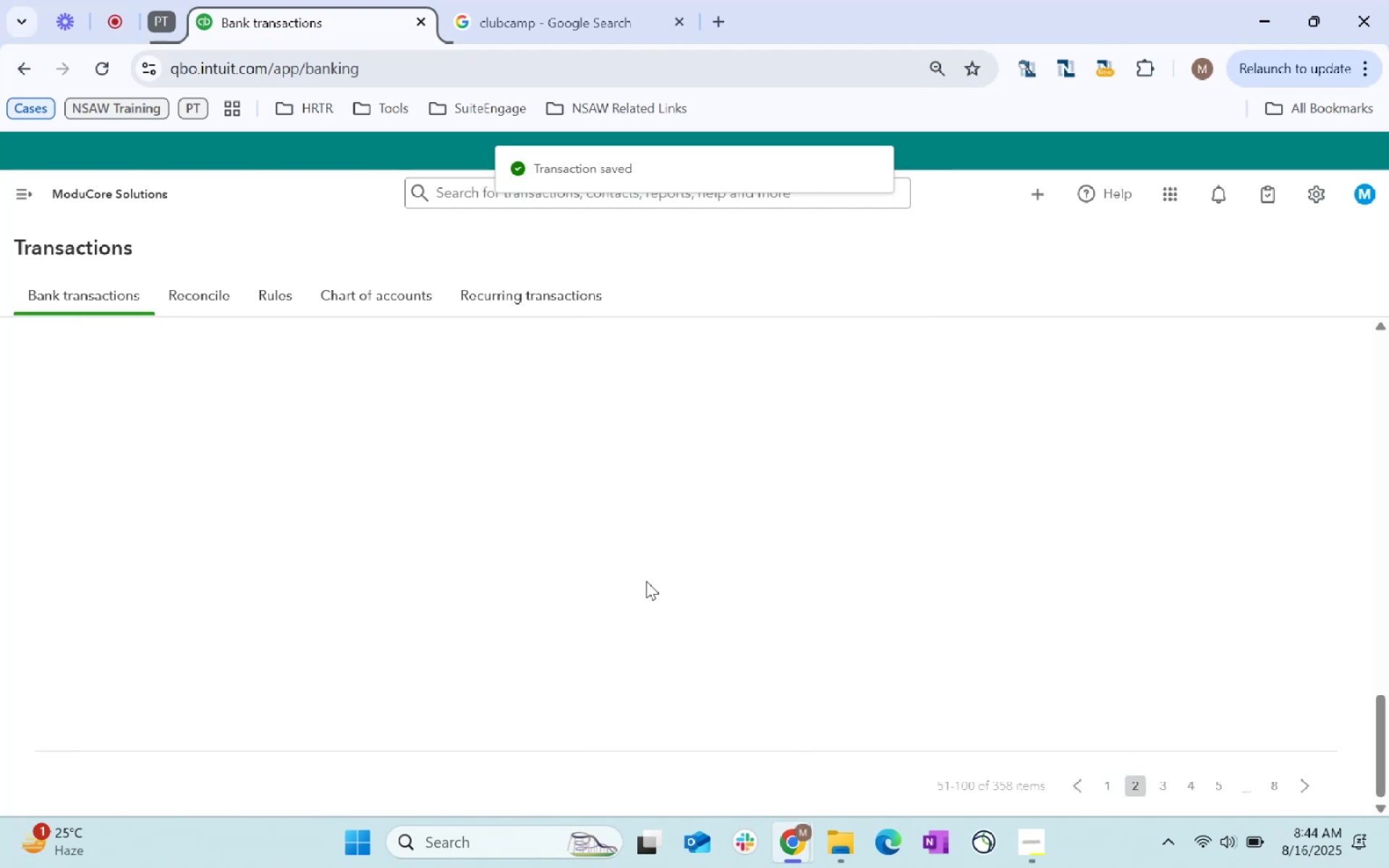 
wait(6.24)
 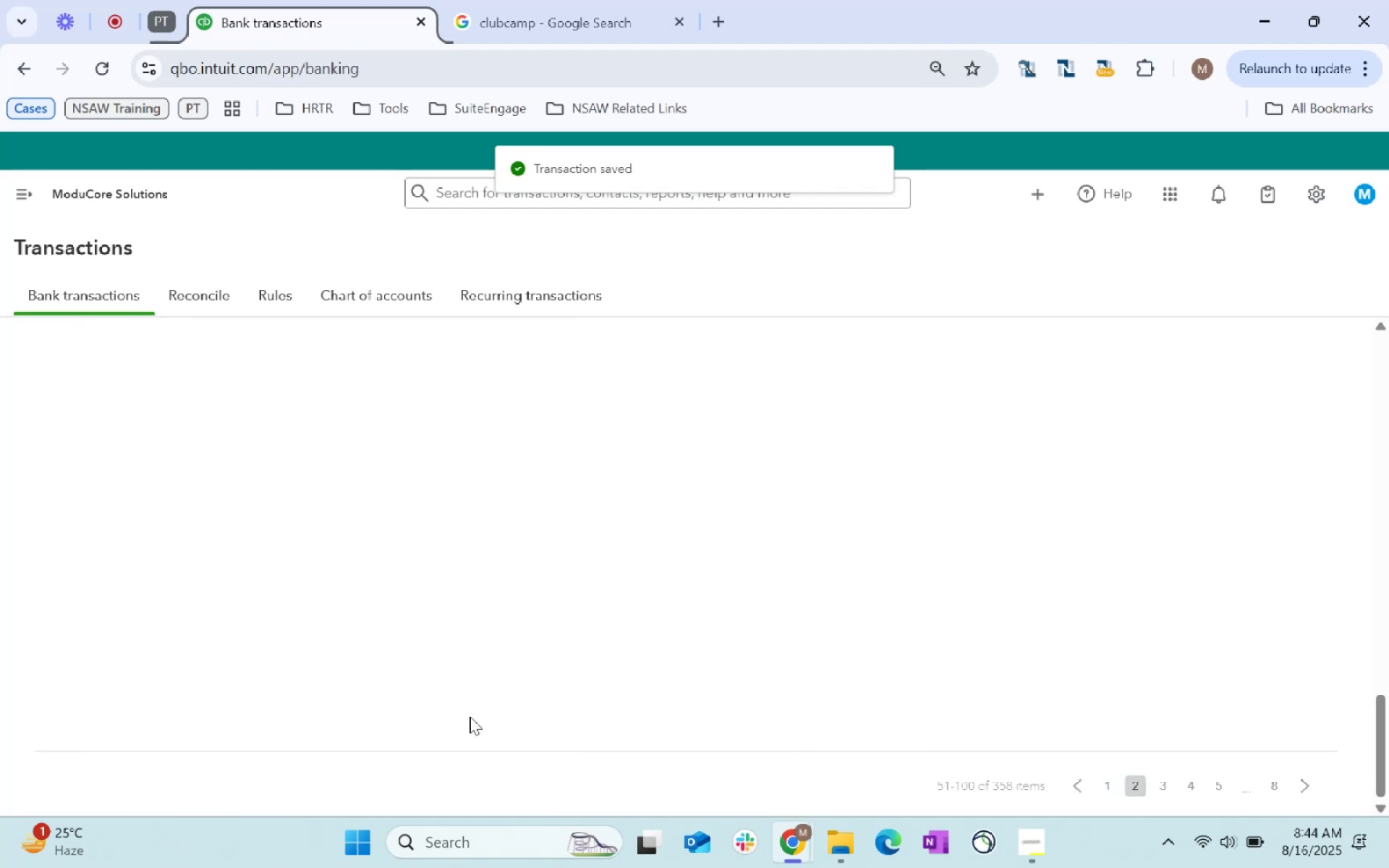 
scroll: coordinate [647, 581], scroll_direction: up, amount: 16.0
 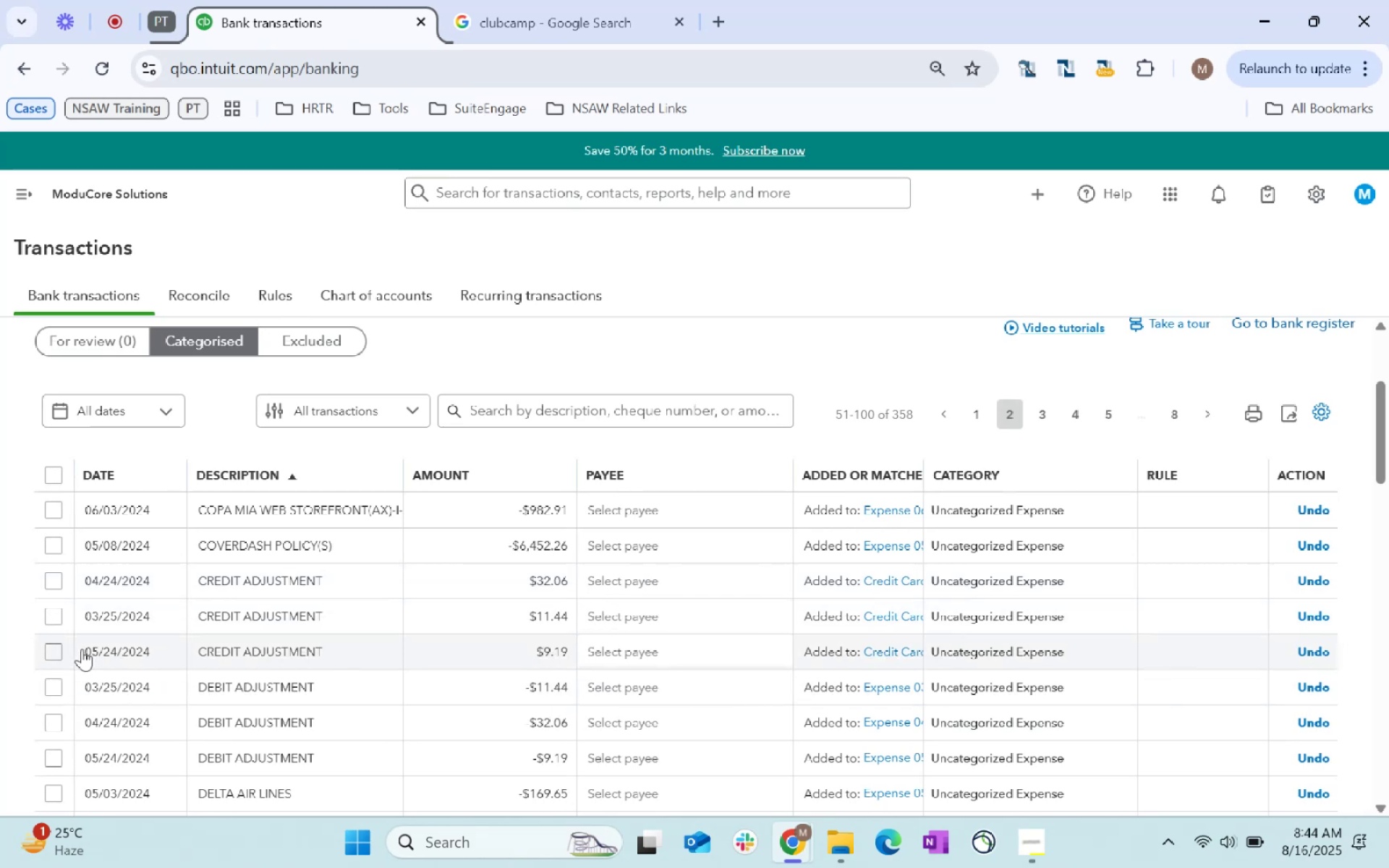 
wait(6.15)
 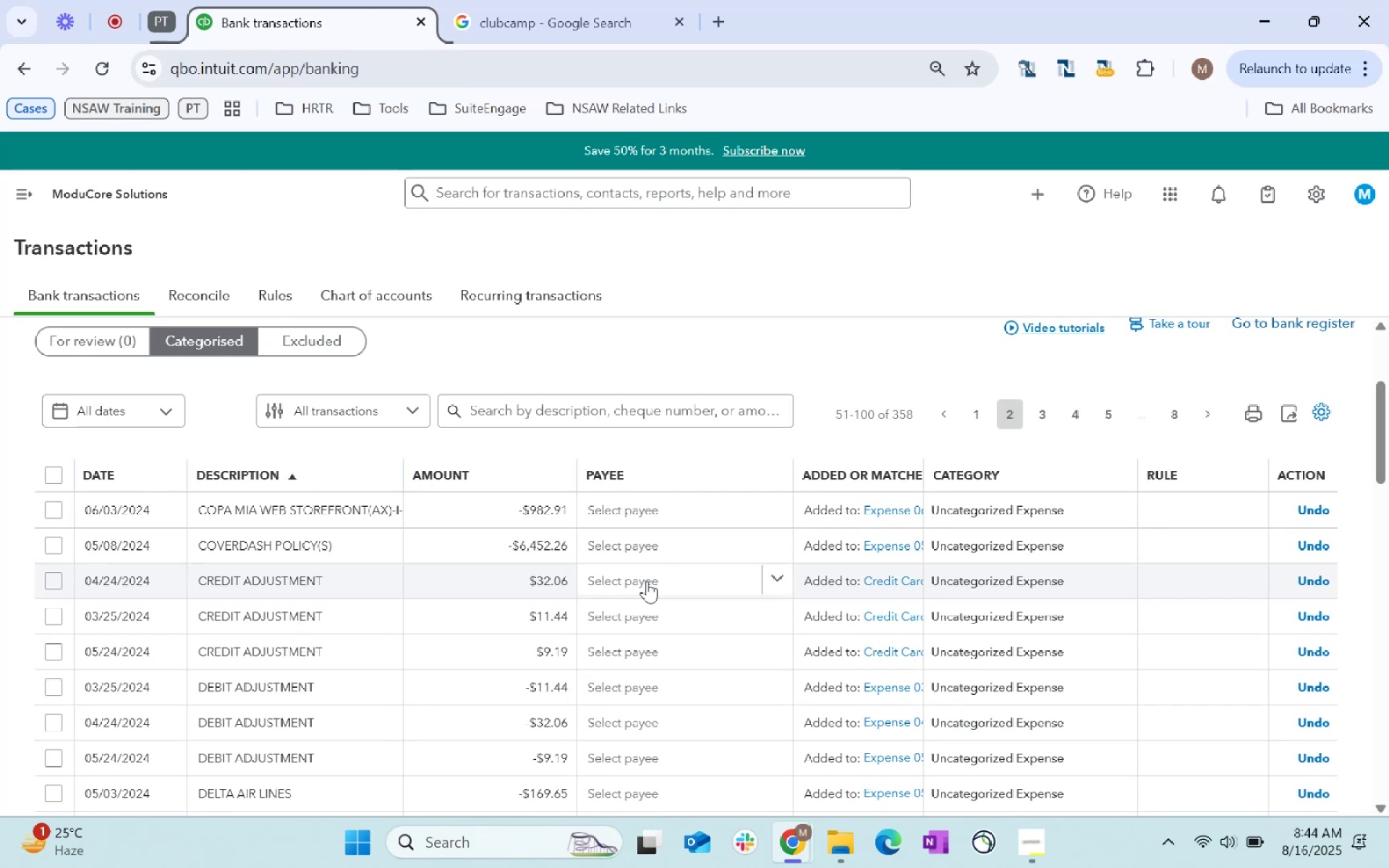 
left_click([56, 650])
 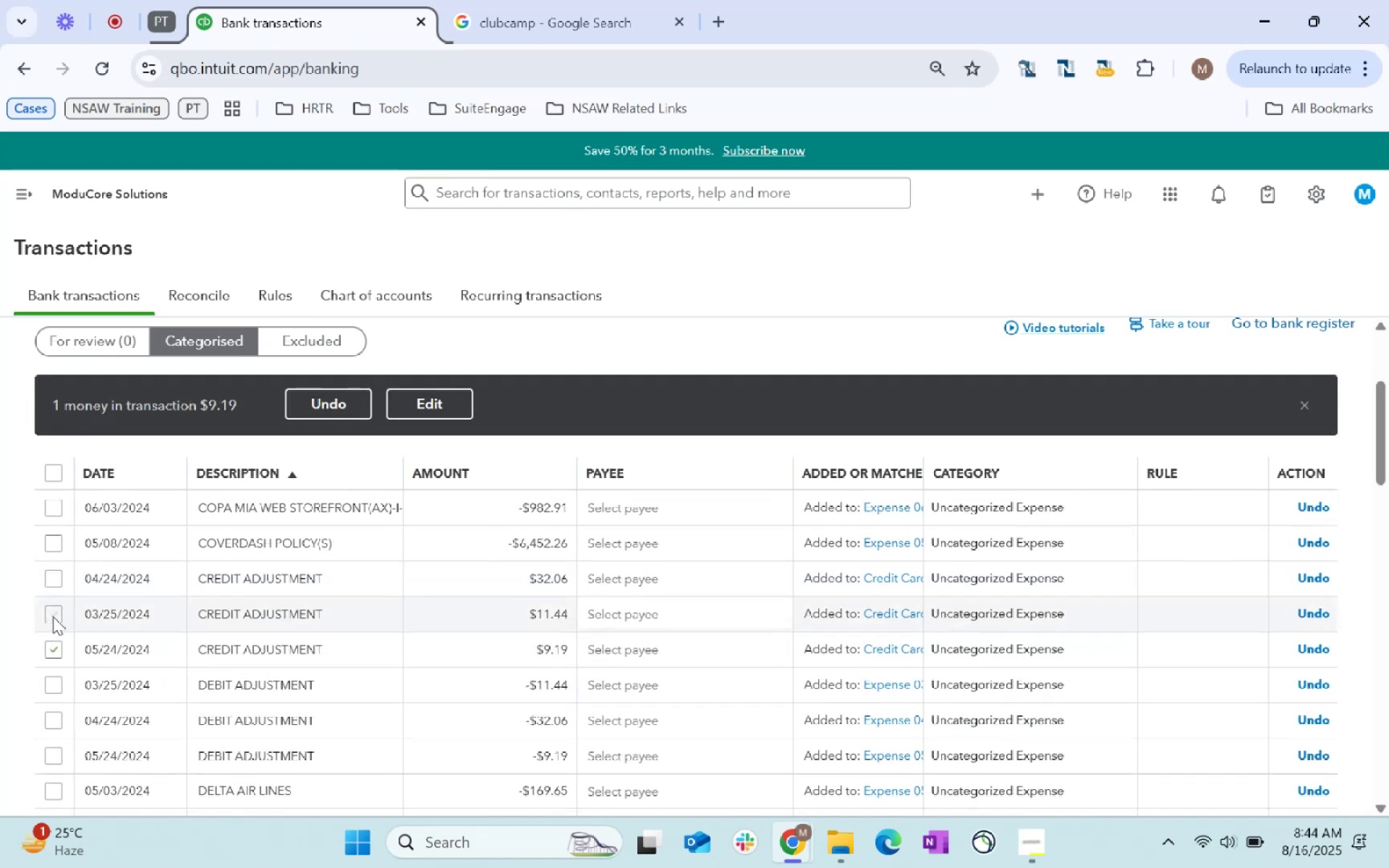 
left_click([53, 616])
 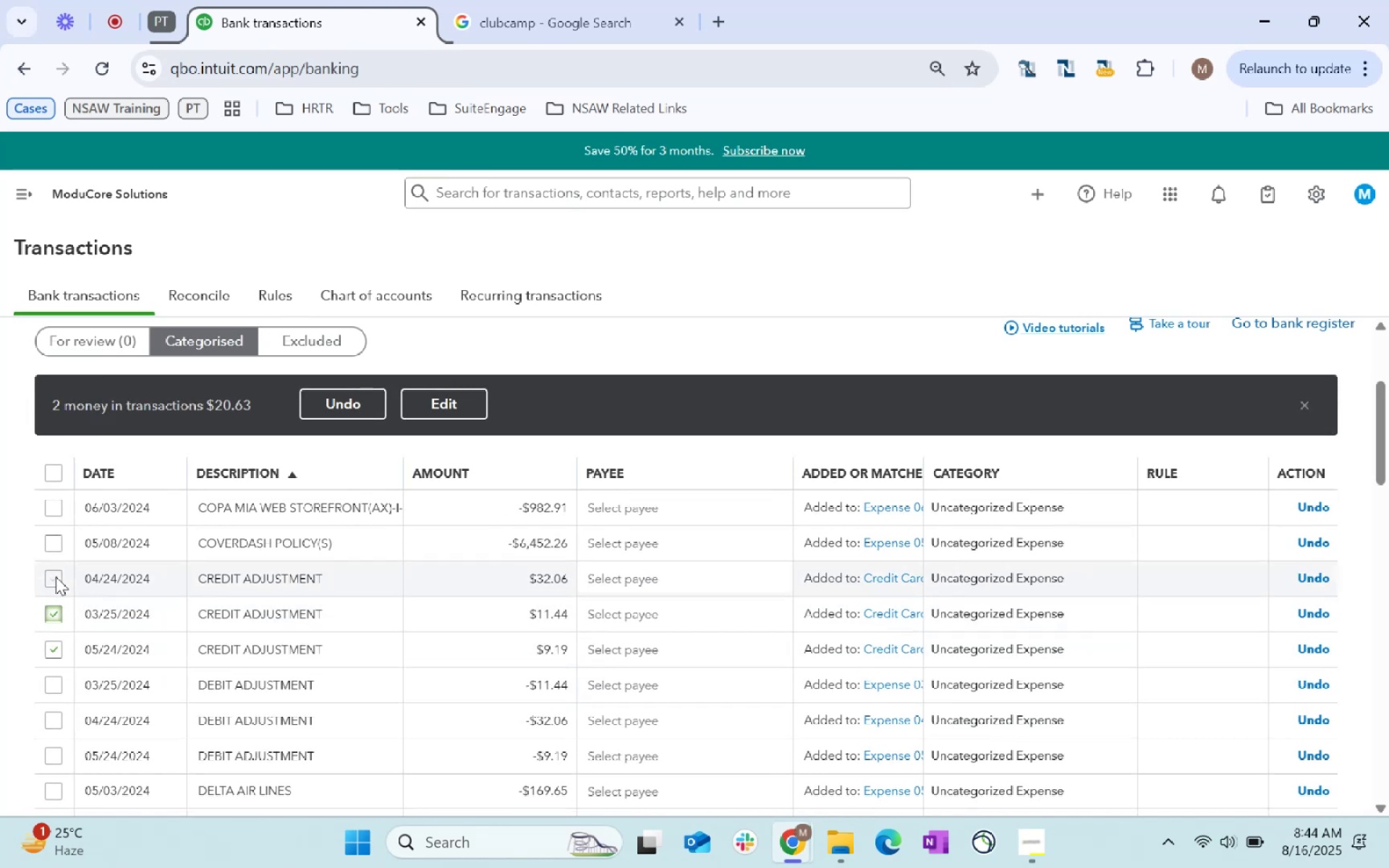 
left_click([56, 576])
 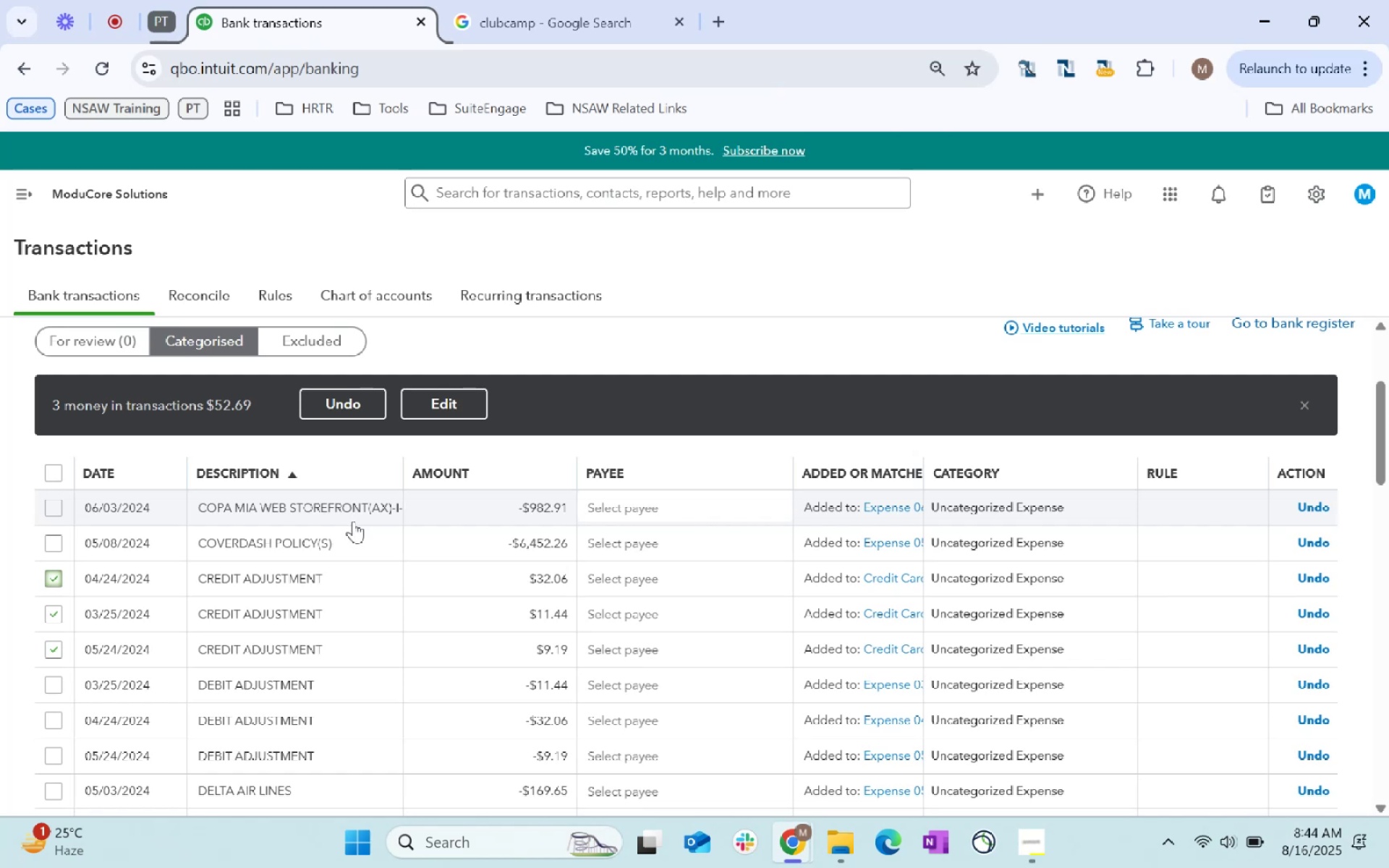 
left_click([479, 397])
 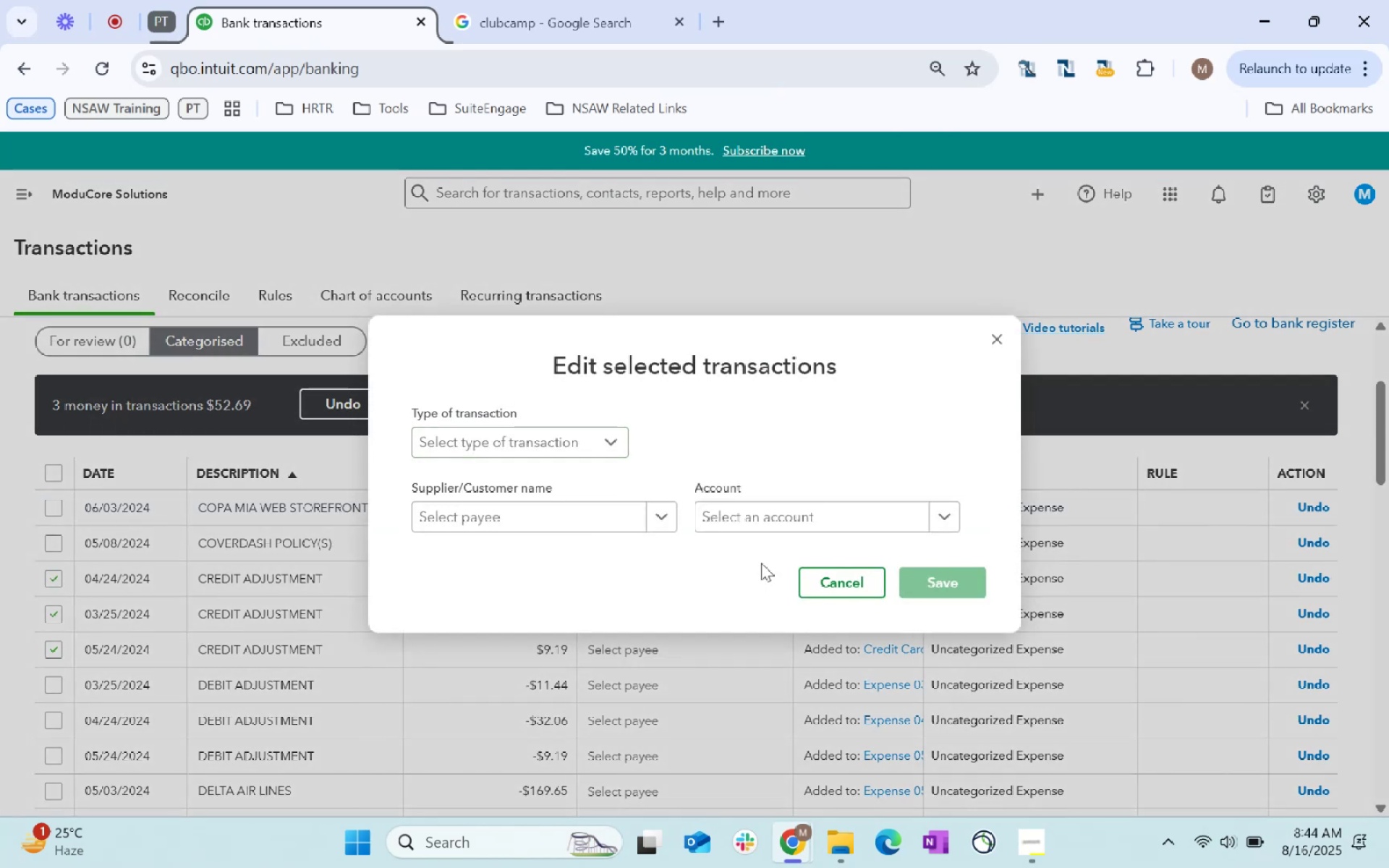 
left_click([823, 527])
 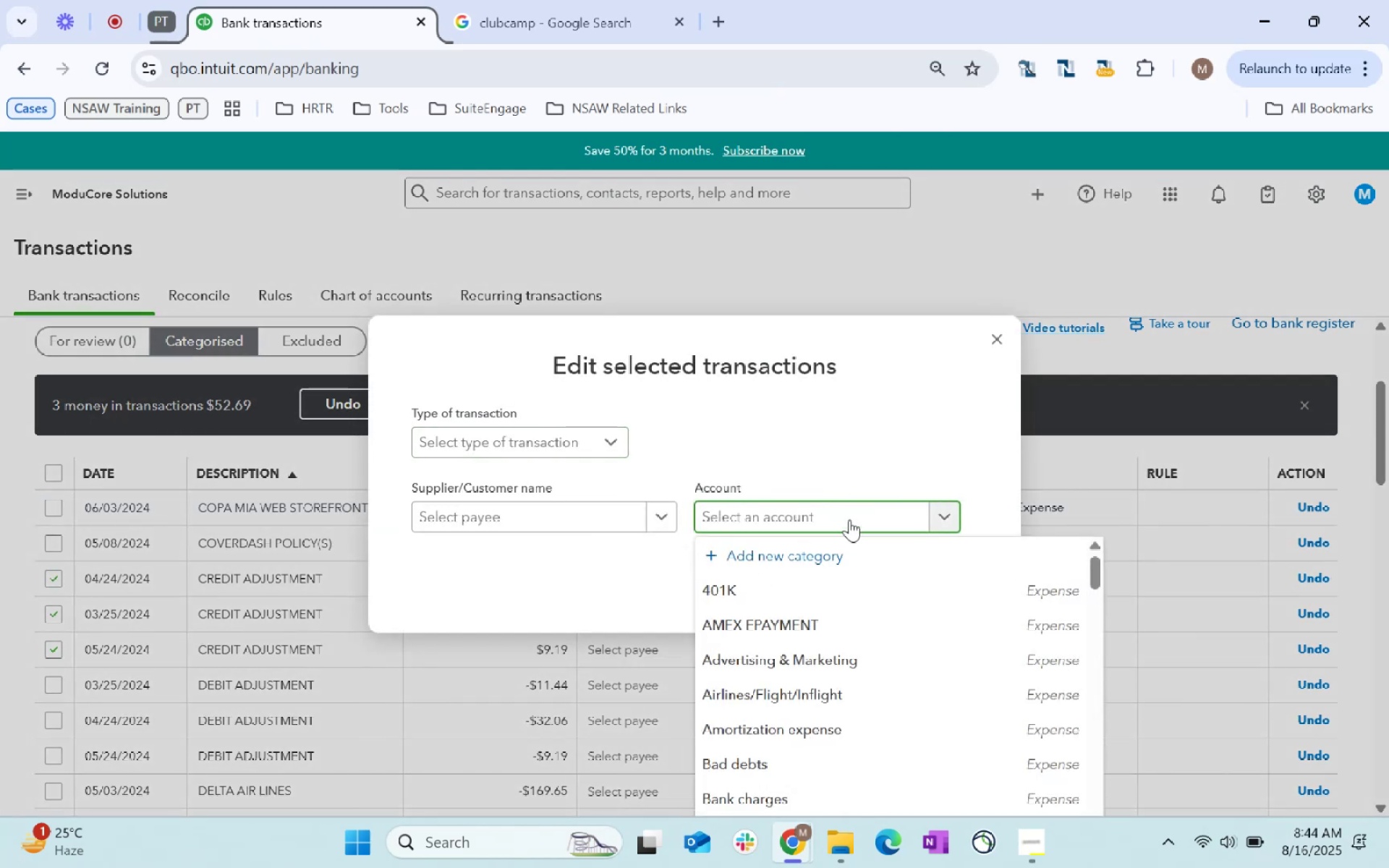 
type(other income)
key(Tab)
 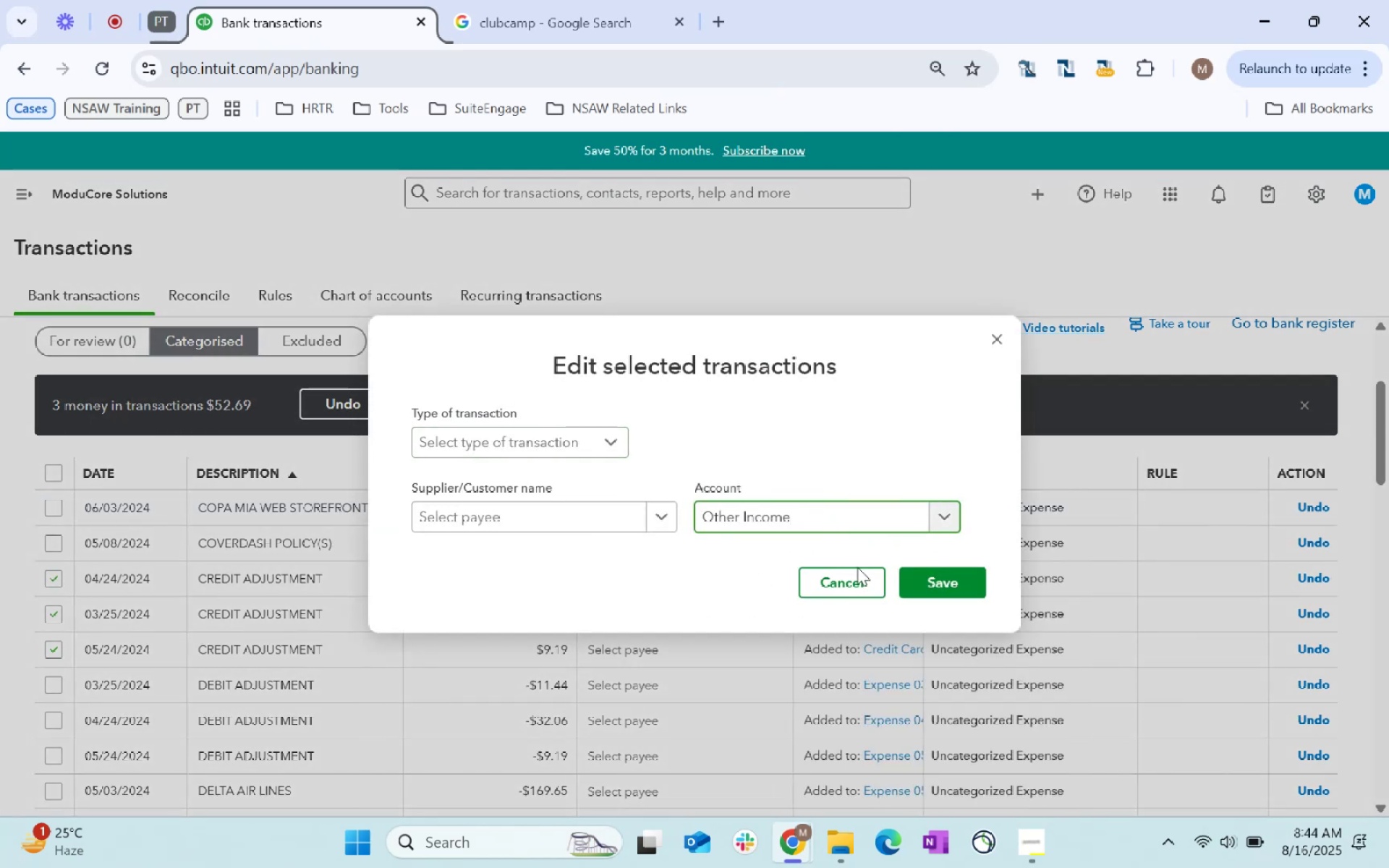 
left_click([907, 582])
 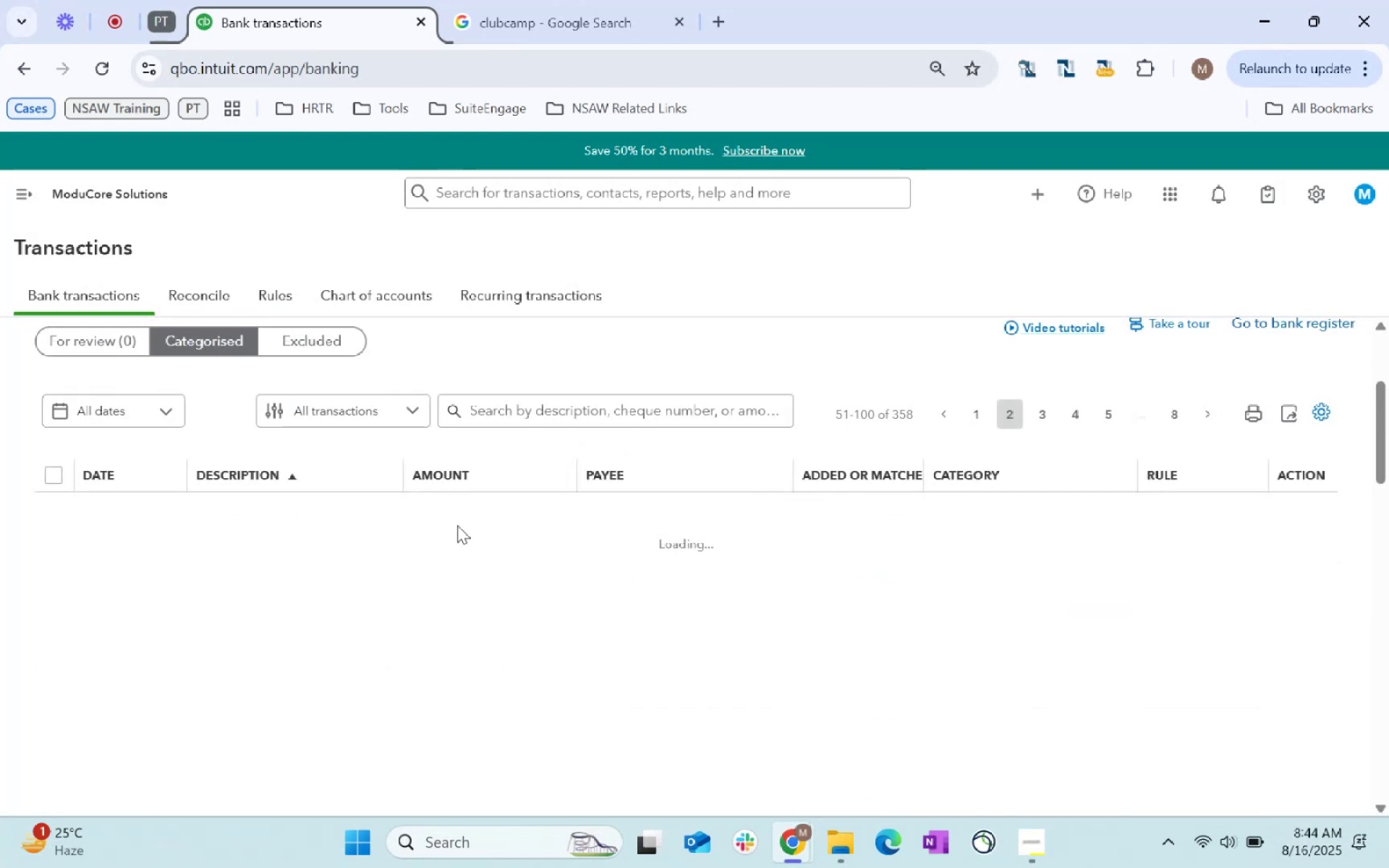 
wait(8.97)
 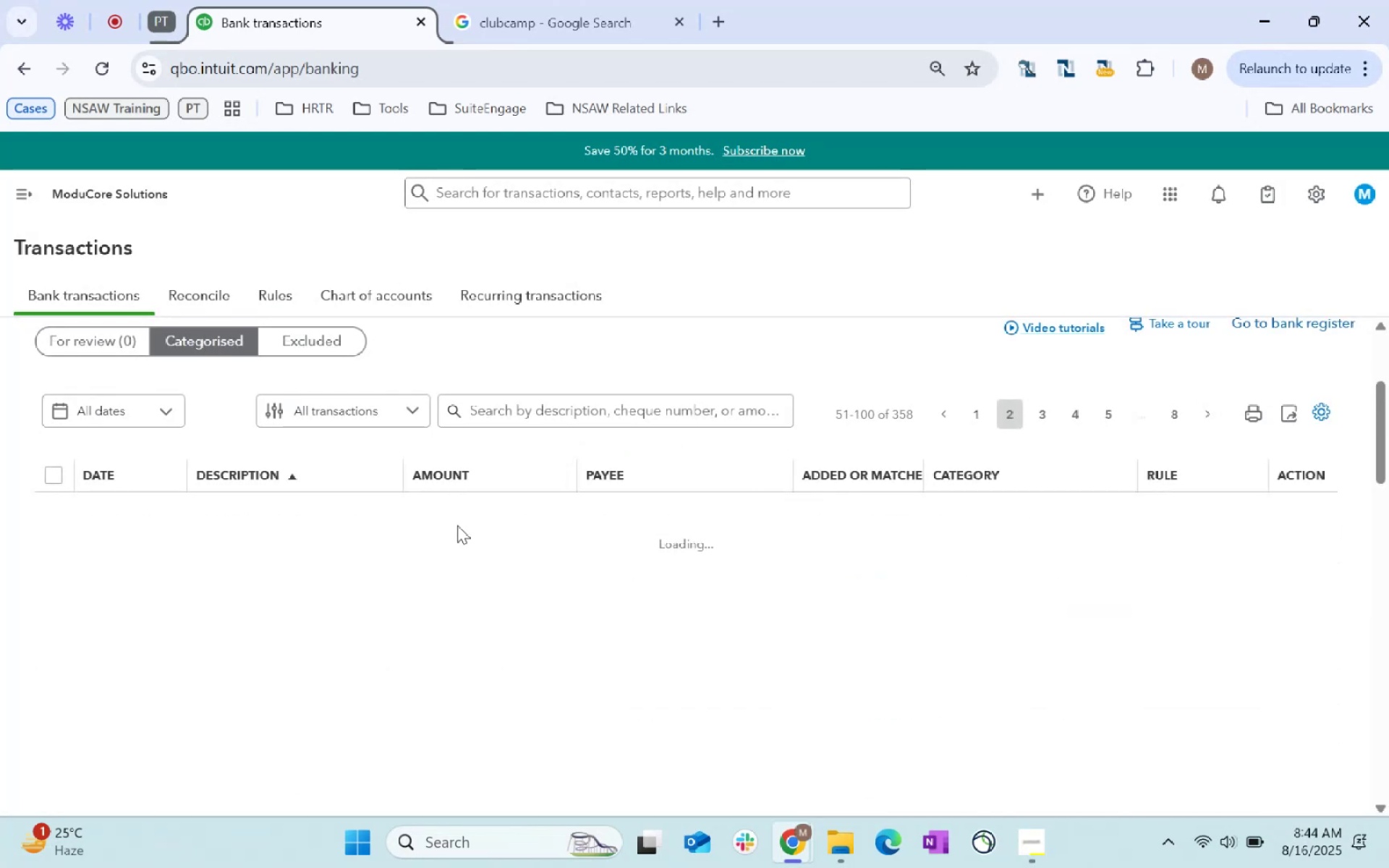 
mouse_move([878, 668])
 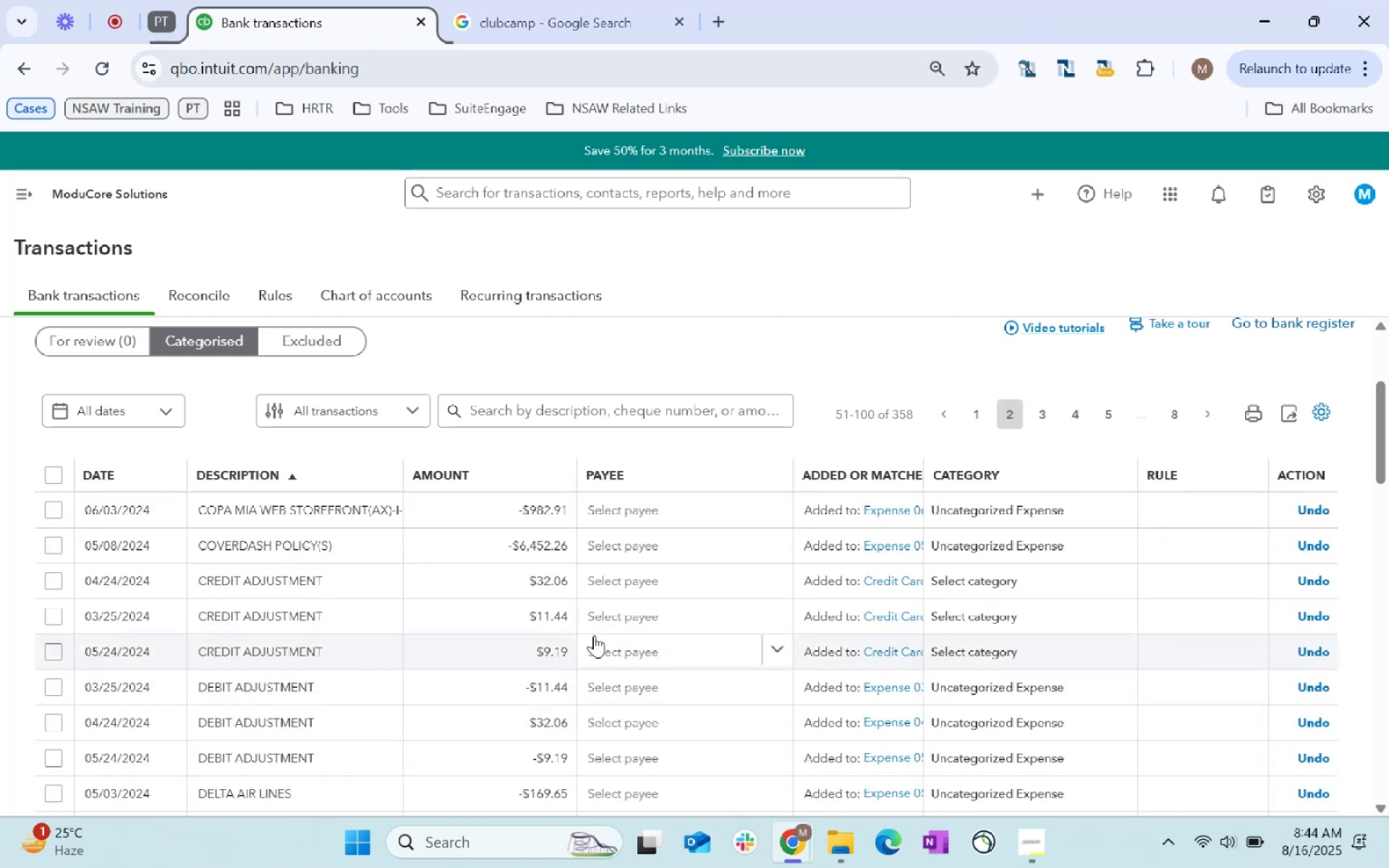 
wait(5.95)
 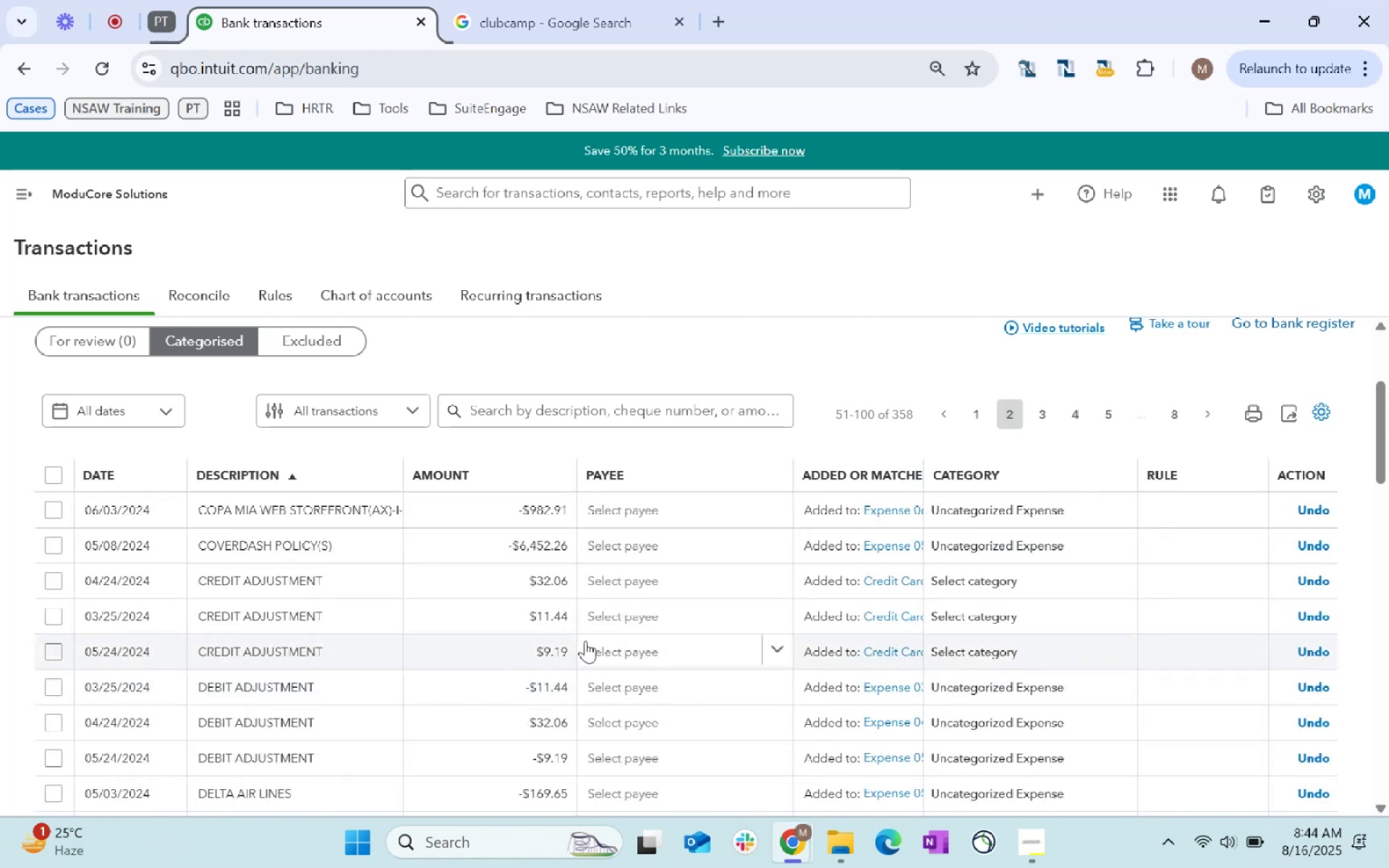 
scroll: coordinate [606, 632], scroll_direction: down, amount: 2.0
 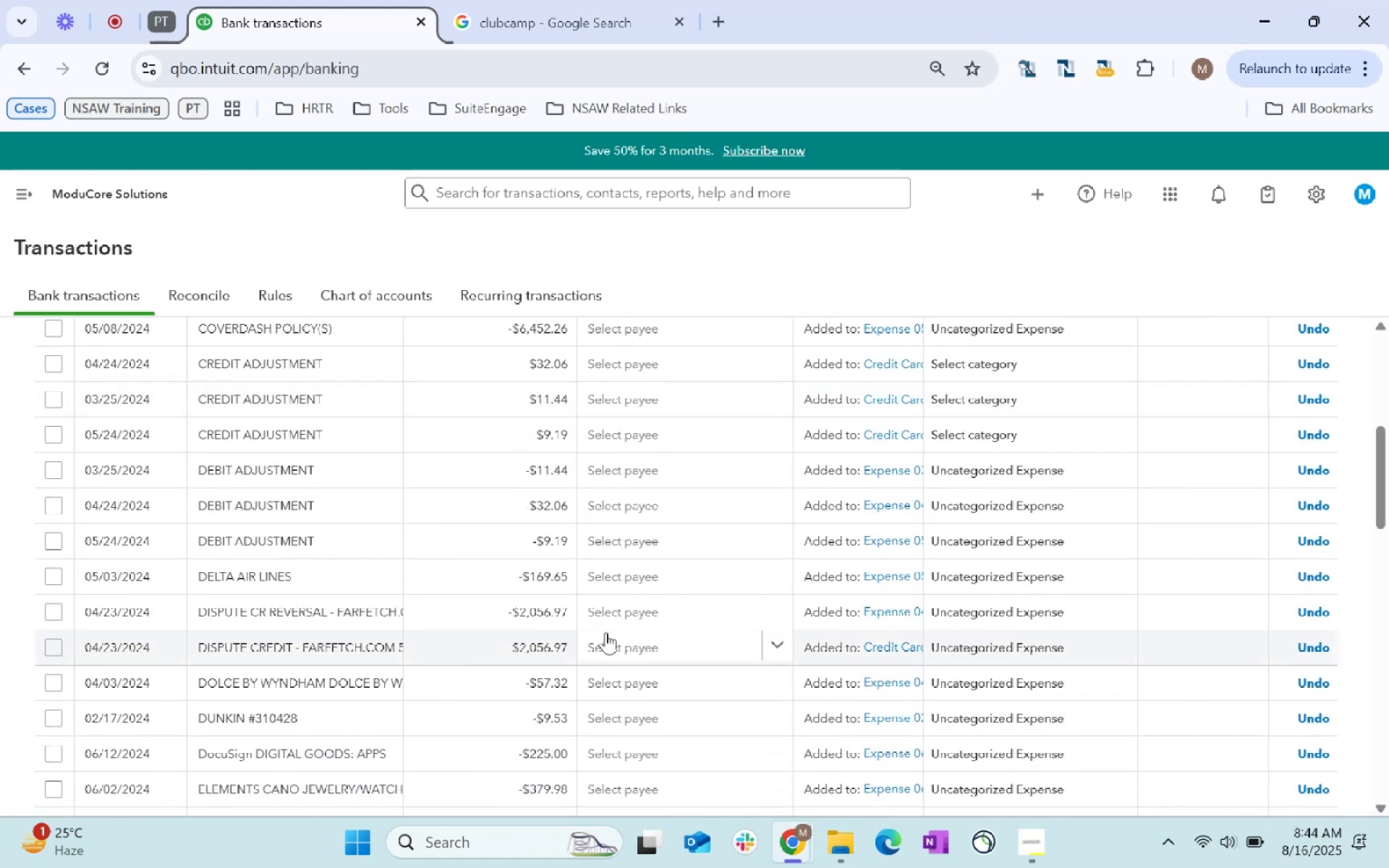 
scroll: coordinate [606, 632], scroll_direction: up, amount: 1.0
 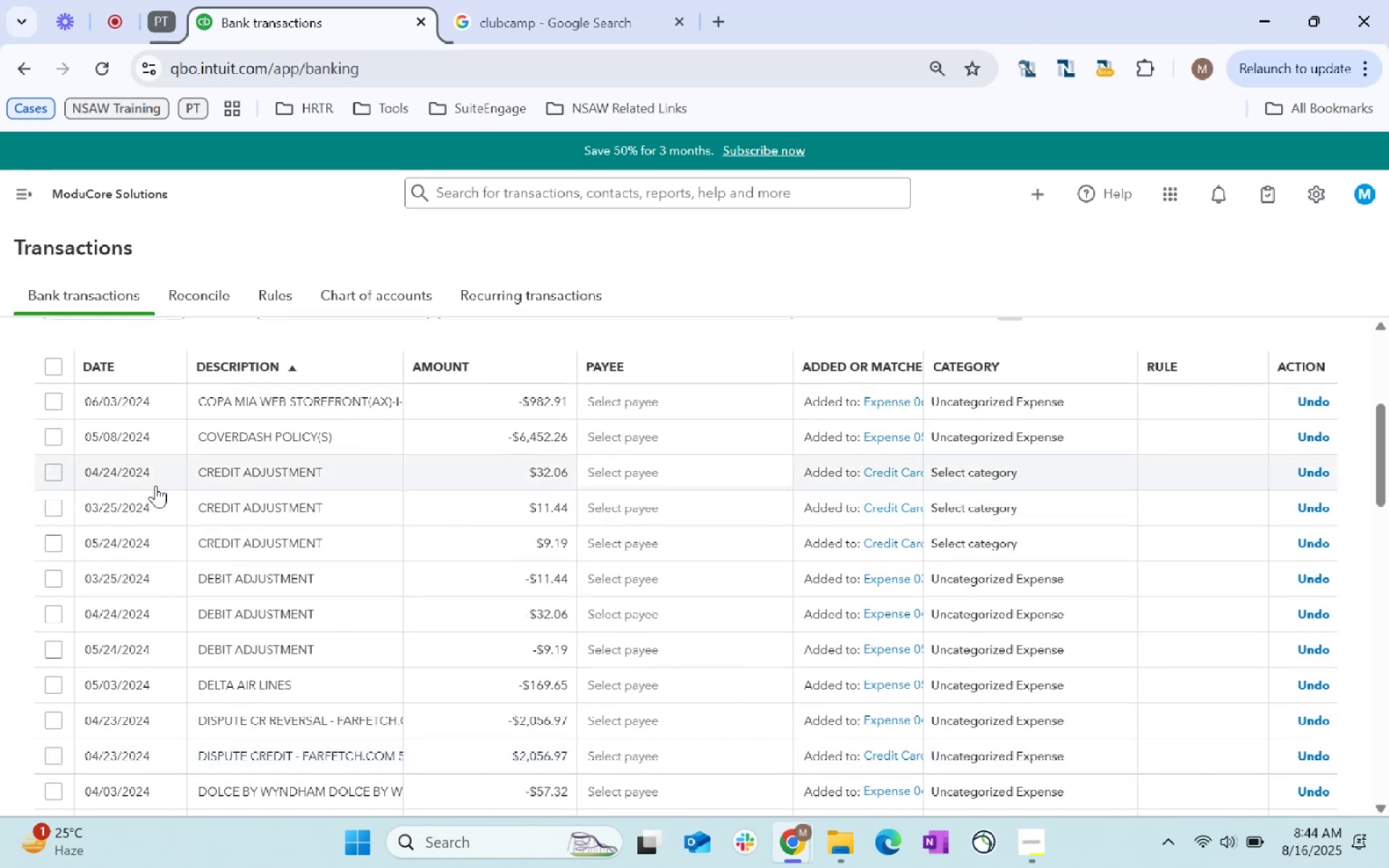 
left_click([49, 472])
 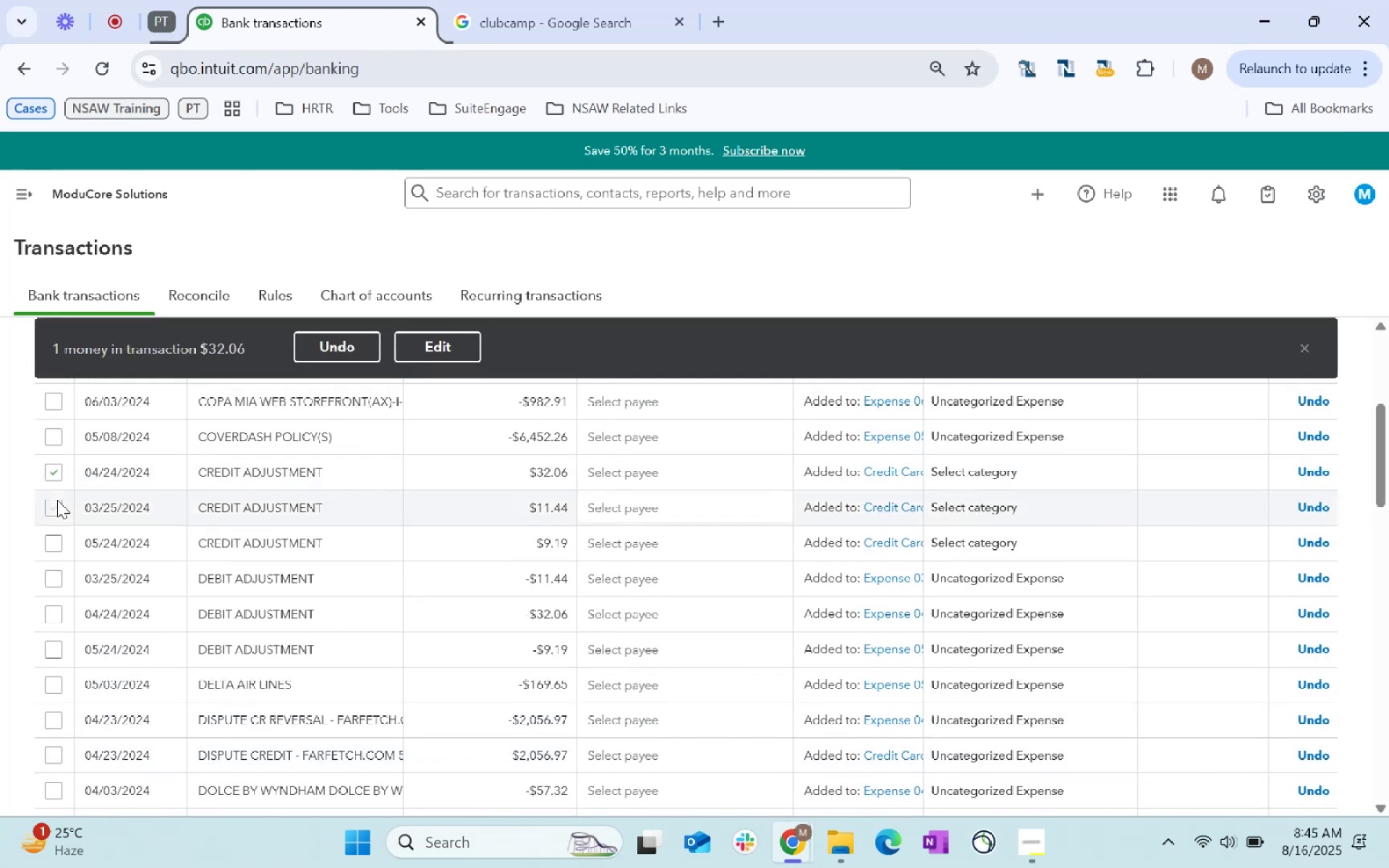 
left_click([57, 500])
 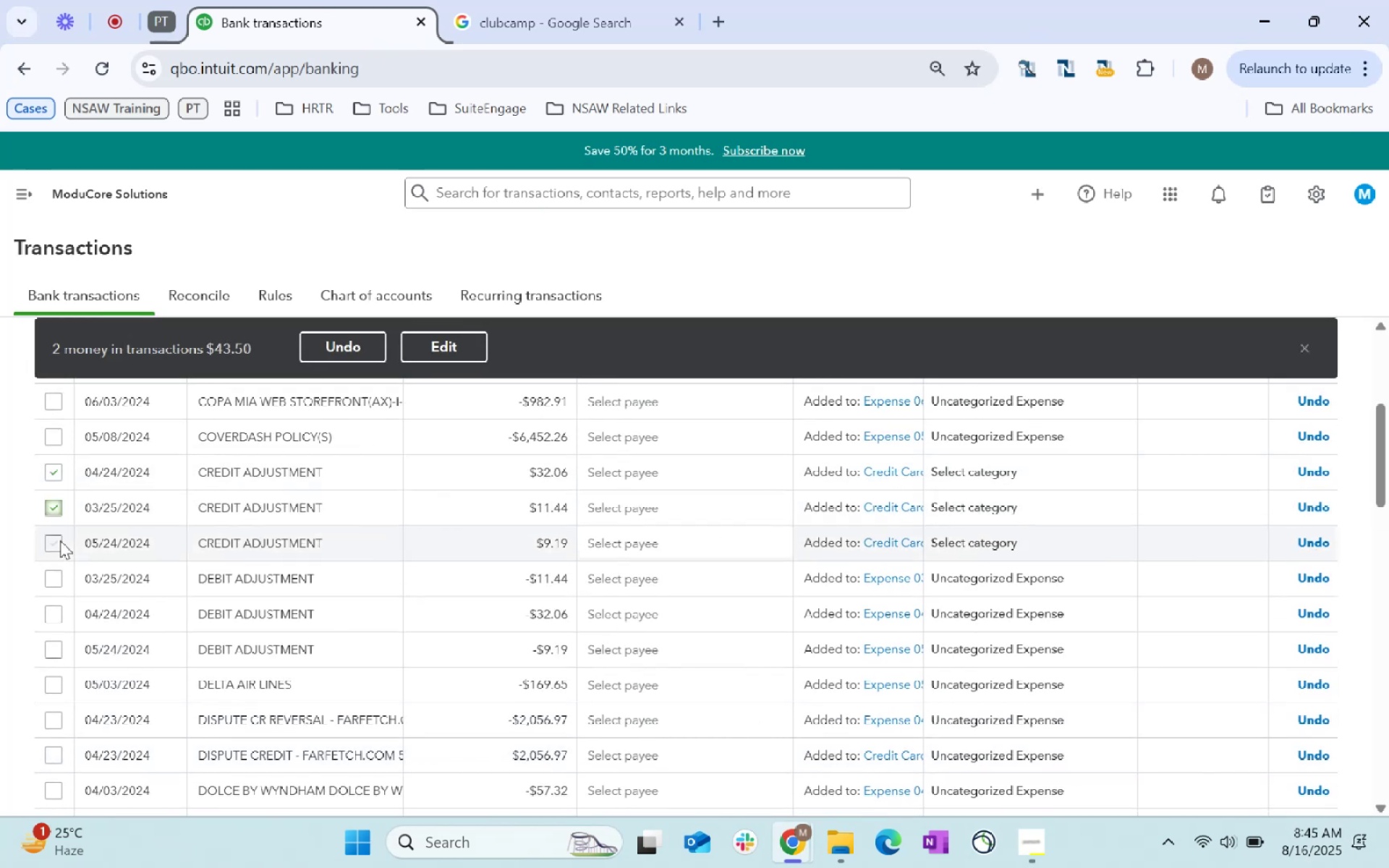 
left_click([60, 540])
 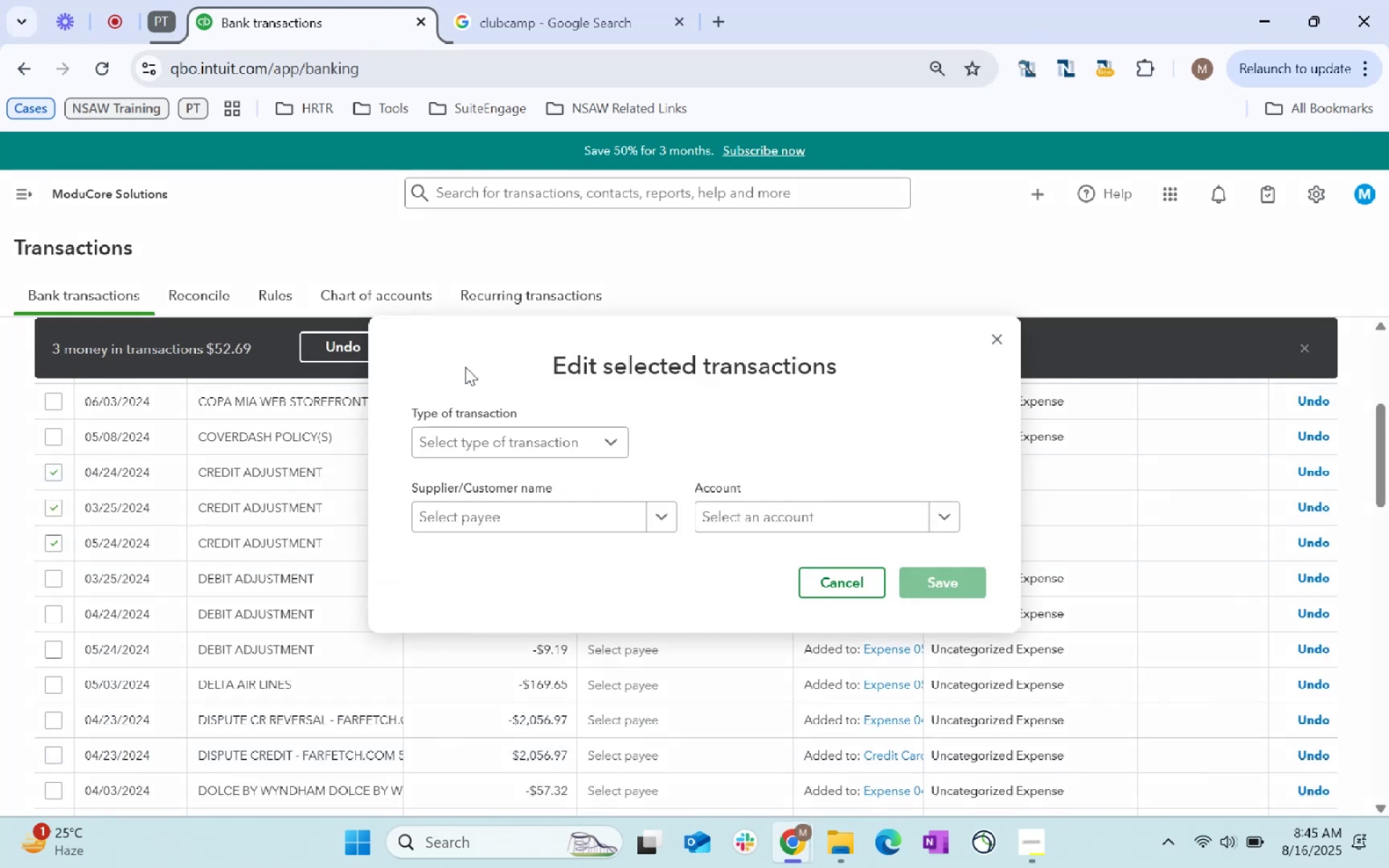 
left_click([782, 525])
 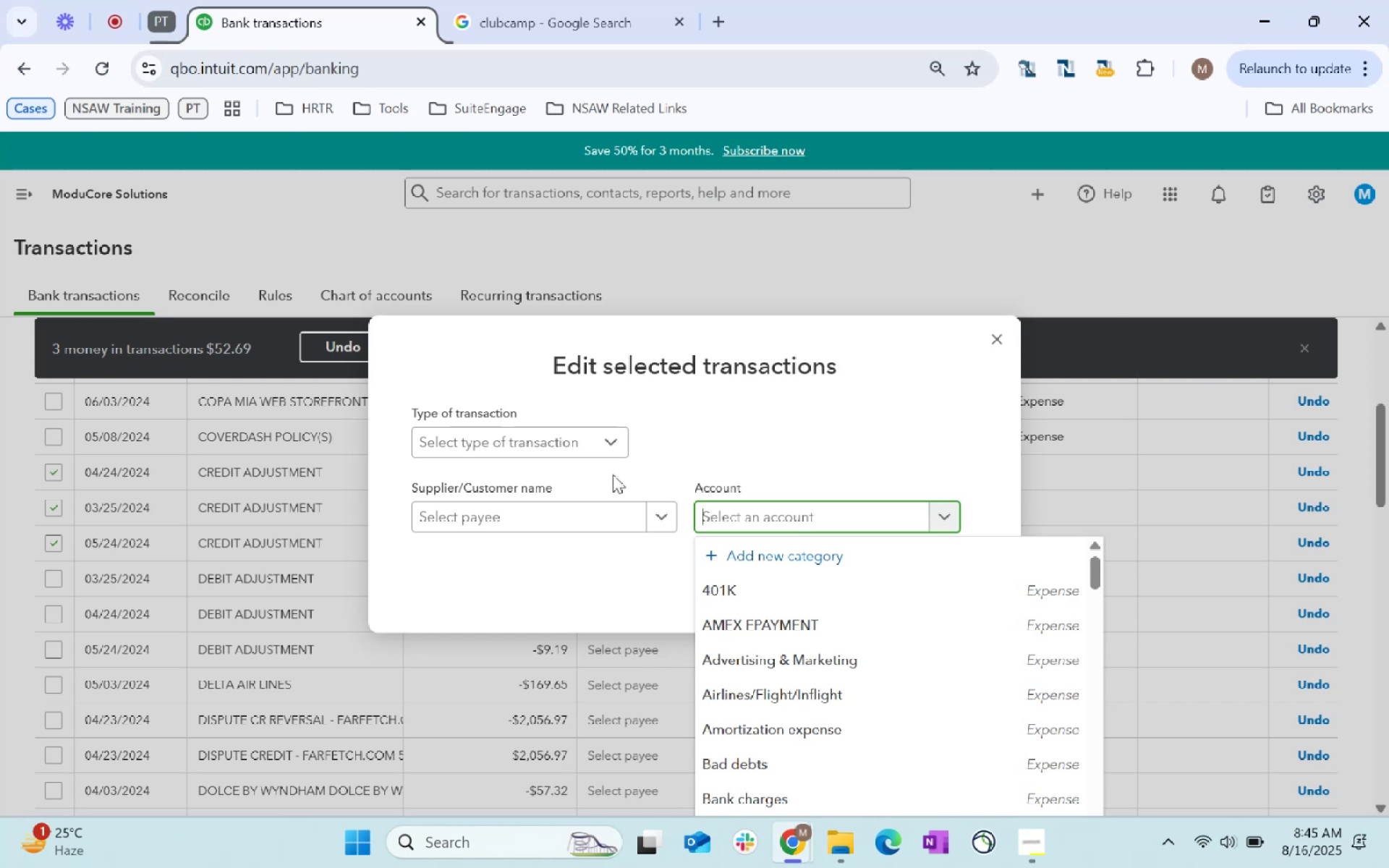 
type(other)
 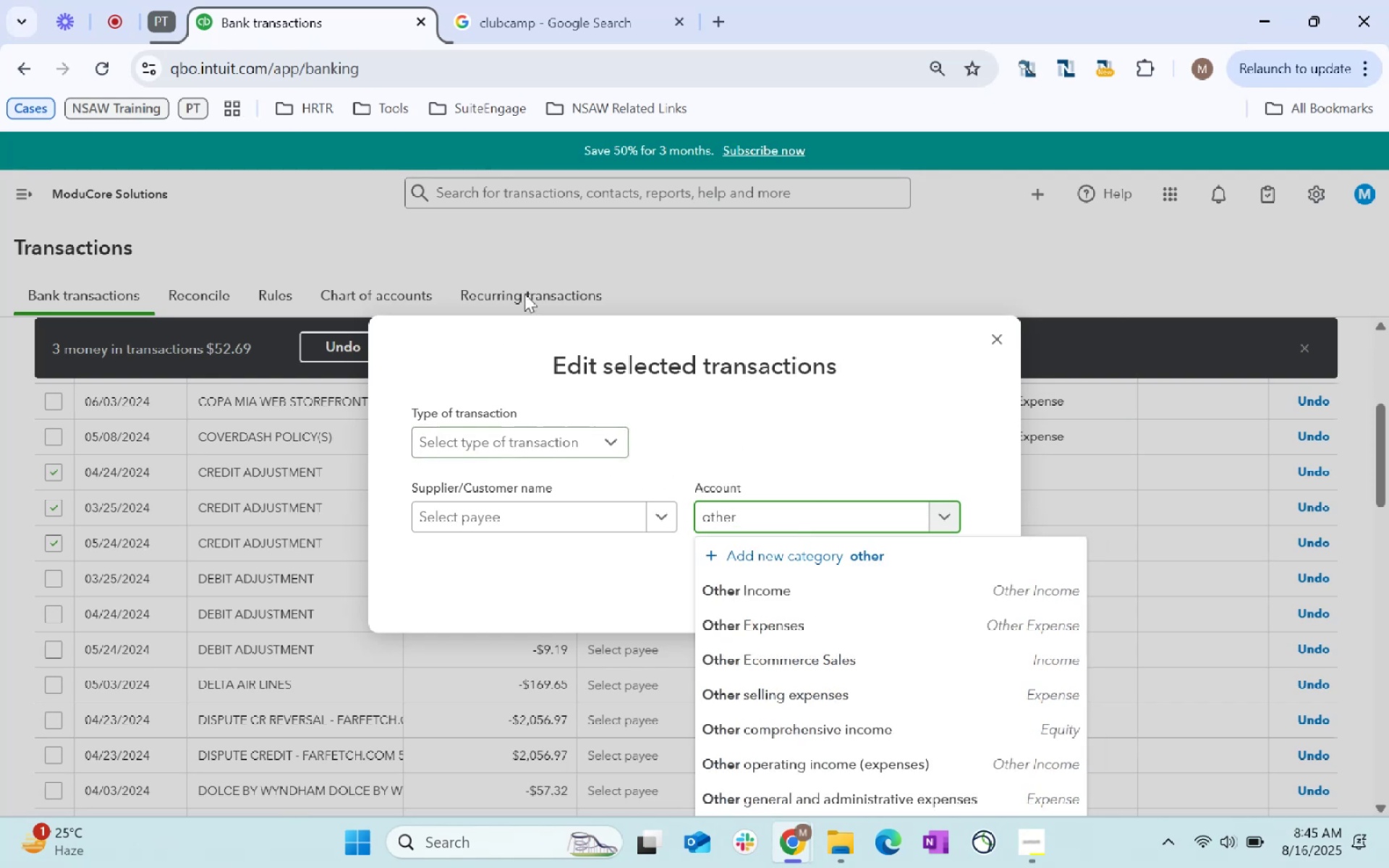 
left_click([715, 250])
 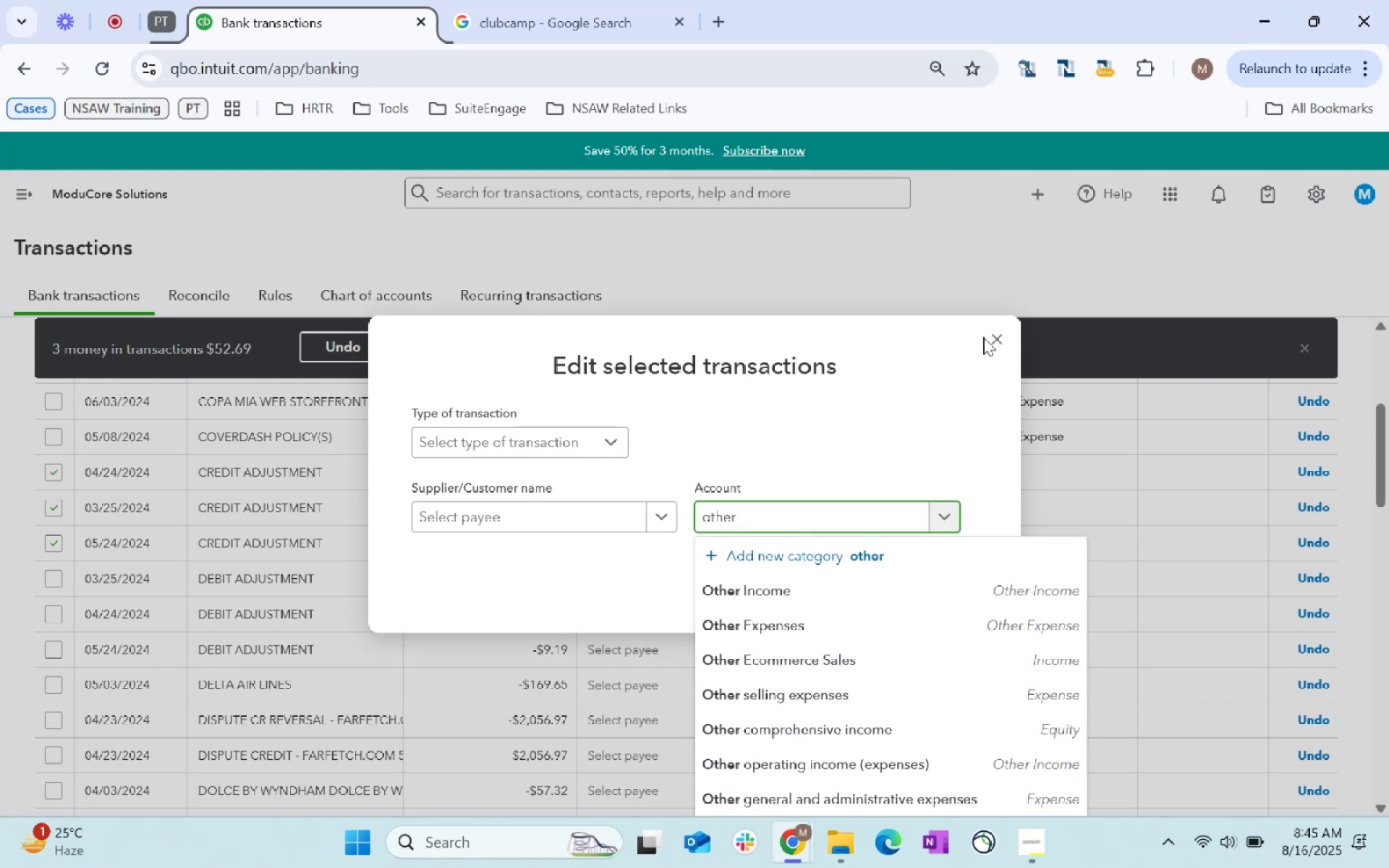 
left_click([992, 340])
 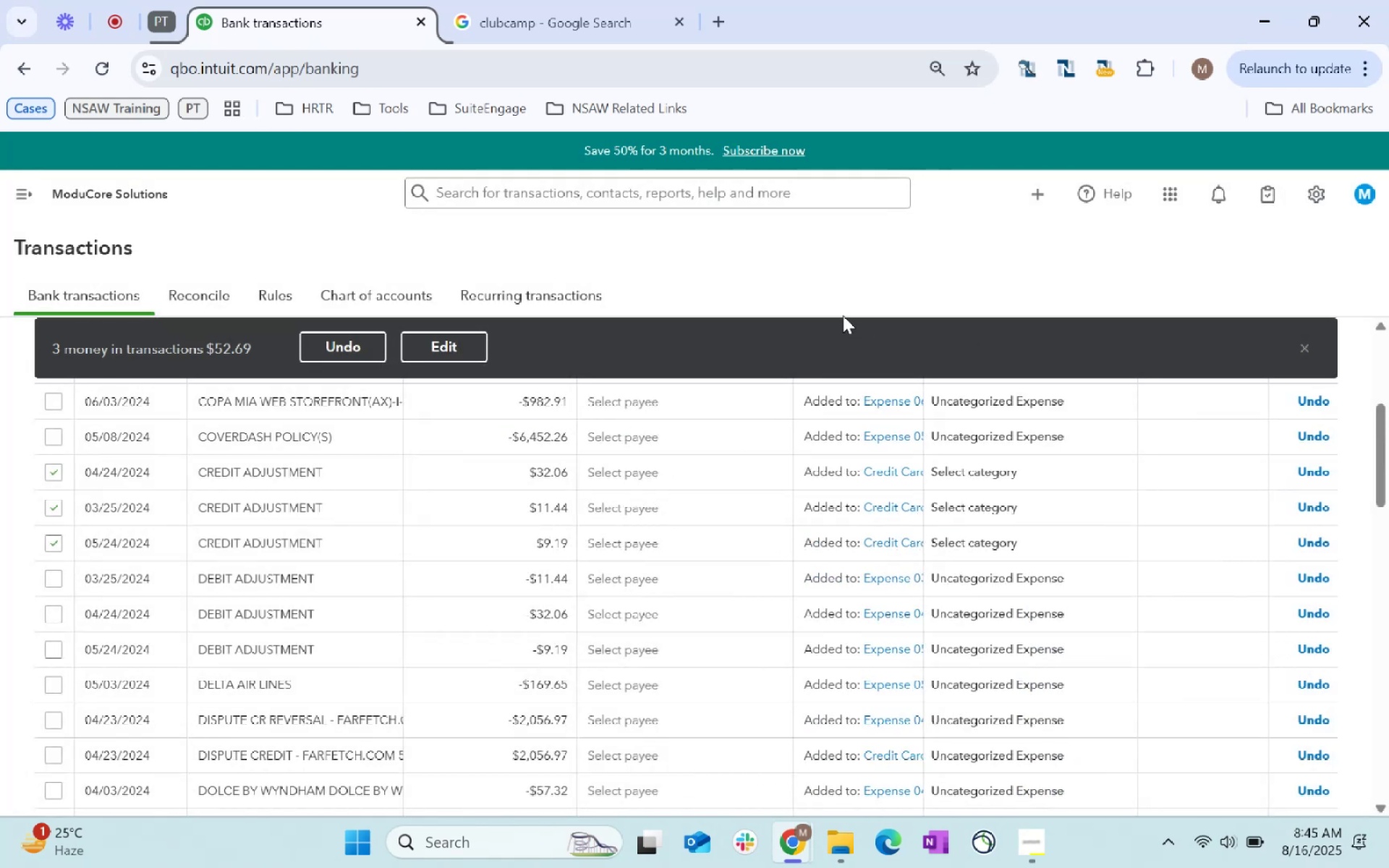 
scroll: coordinate [885, 547], scroll_direction: up, amount: 6.0
 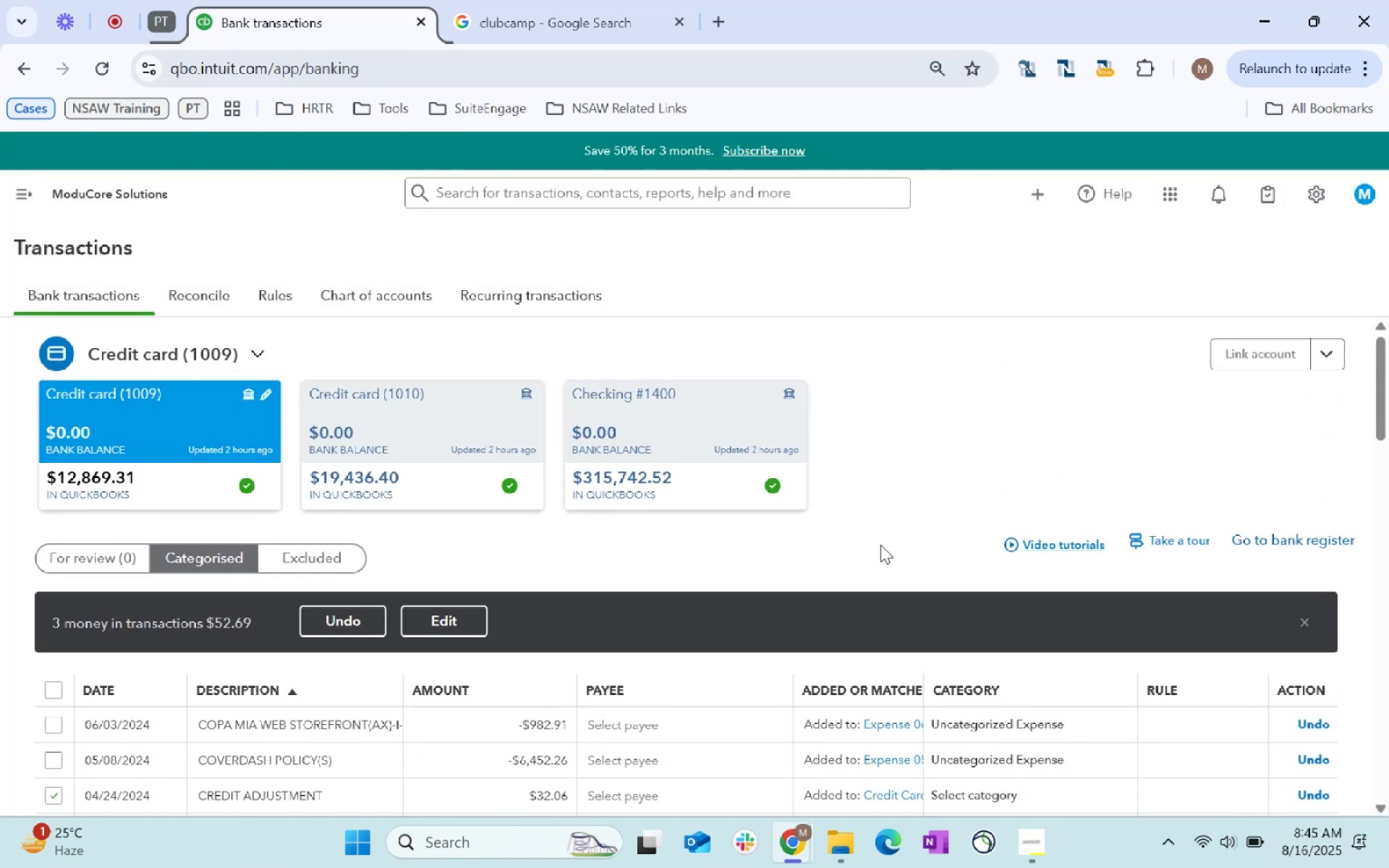 
scroll: coordinate [879, 543], scroll_direction: down, amount: 3.0
 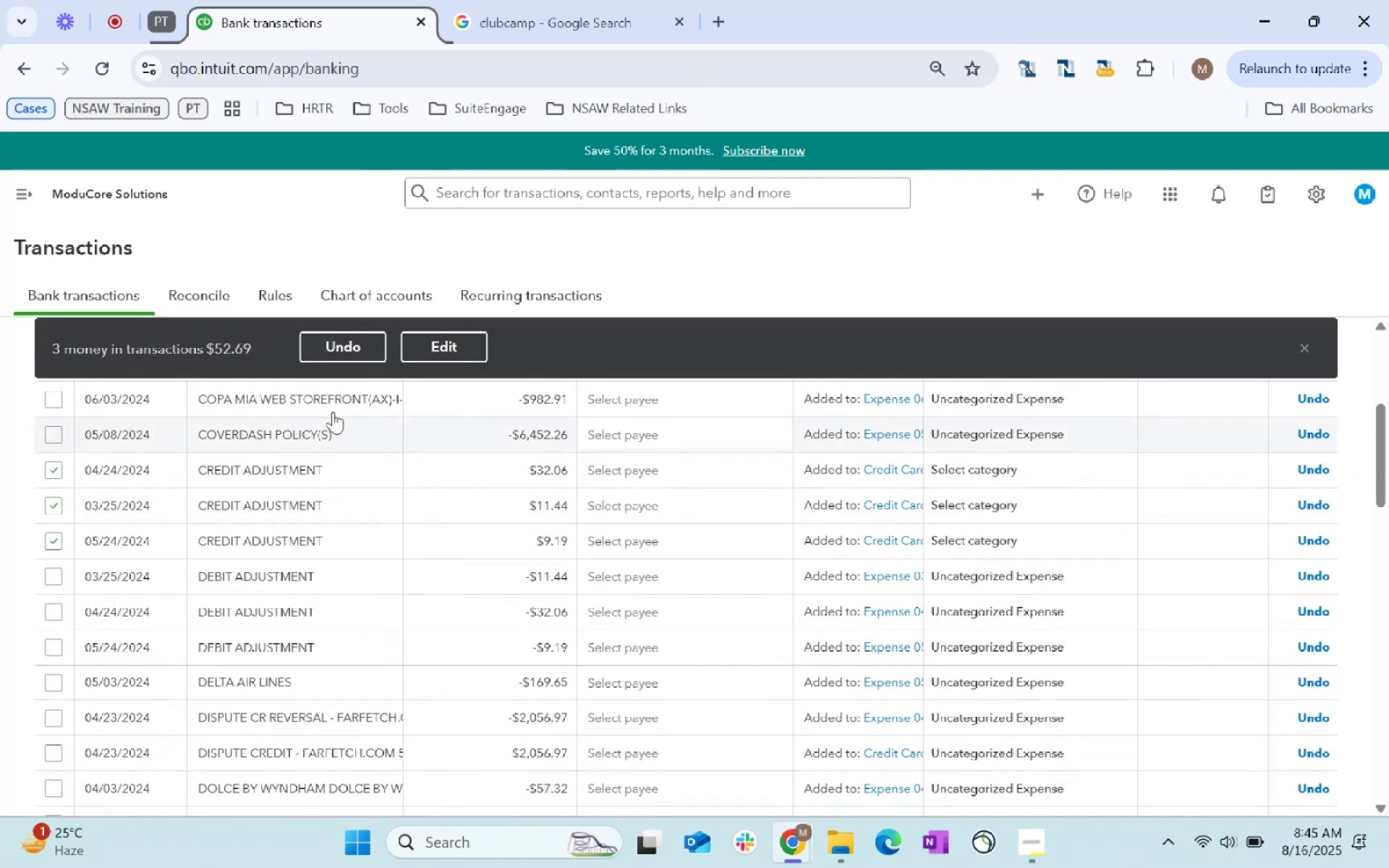 
scroll: coordinate [128, 644], scroll_direction: up, amount: 9.0
 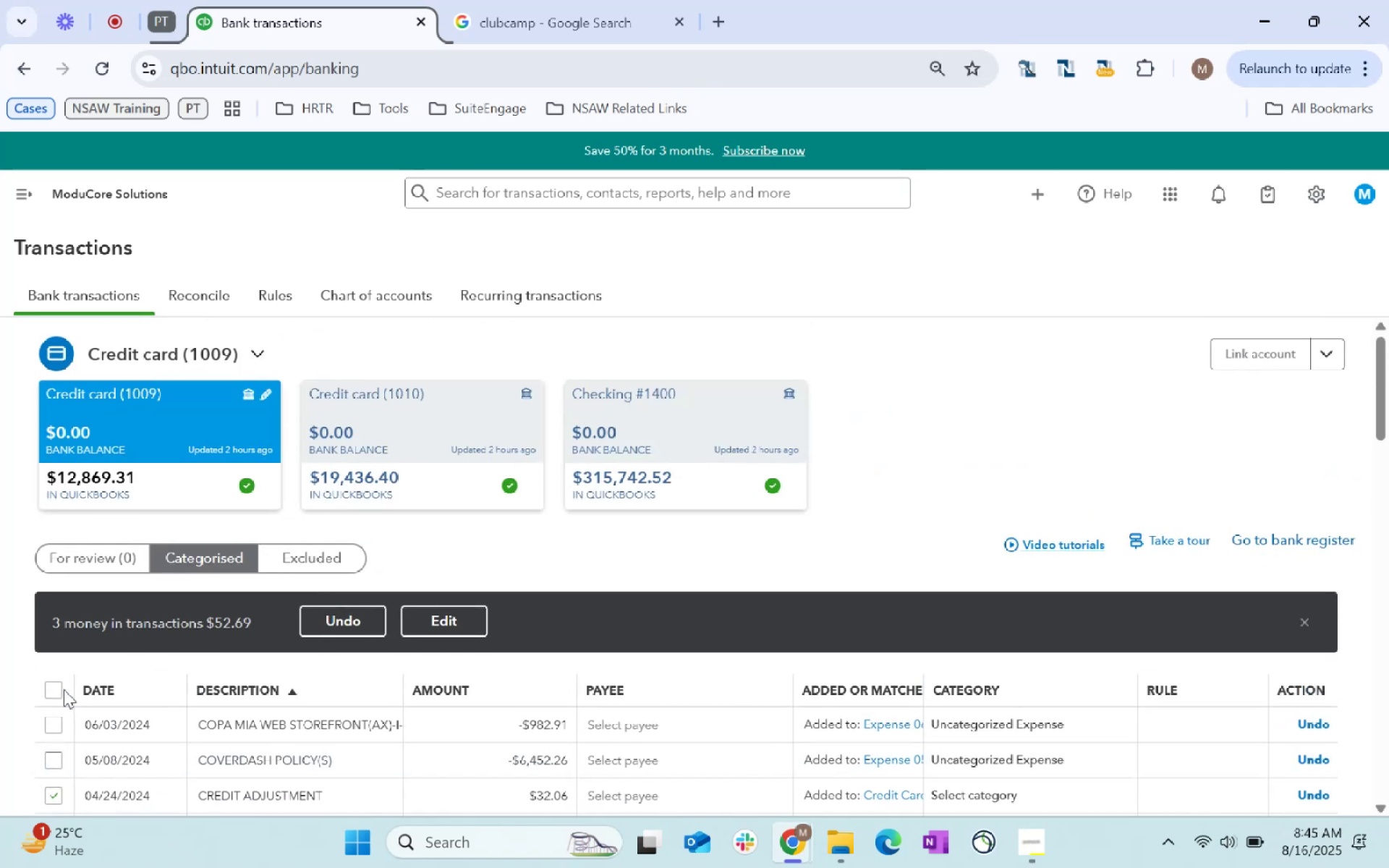 
left_click([55, 692])
 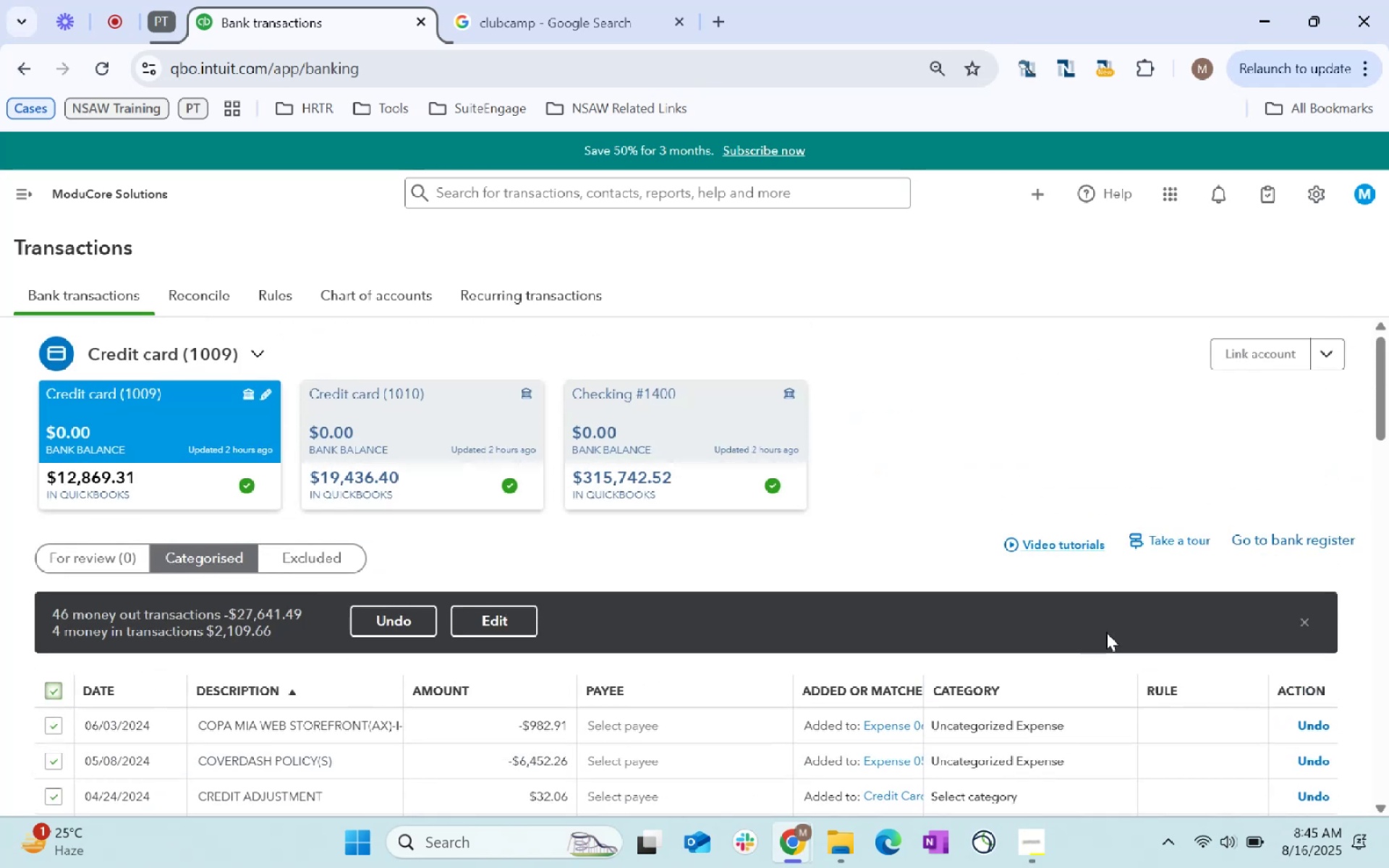 
scroll: coordinate [1106, 632], scroll_direction: down, amount: 4.0
 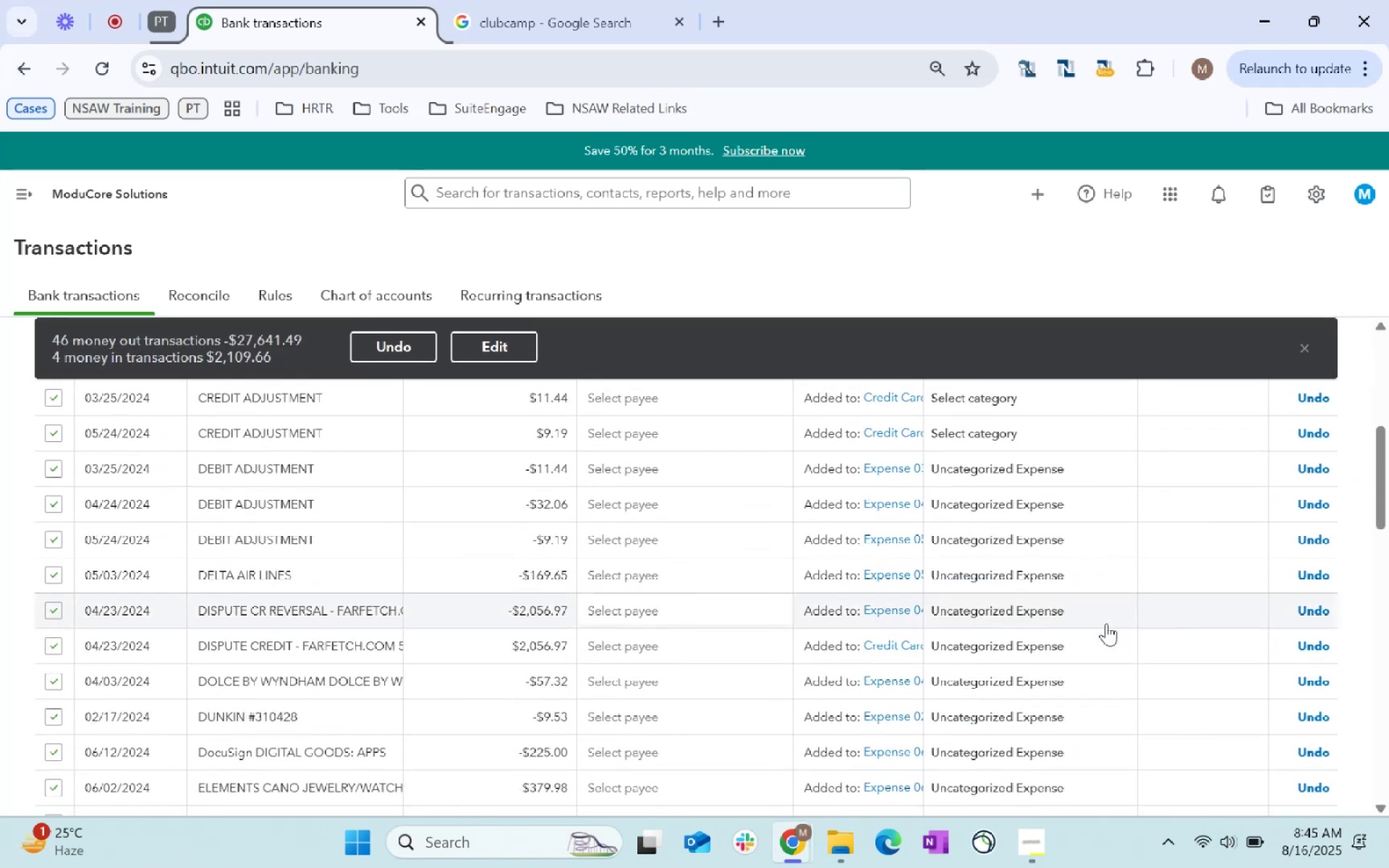 
scroll: coordinate [1106, 624], scroll_direction: up, amount: 2.0
 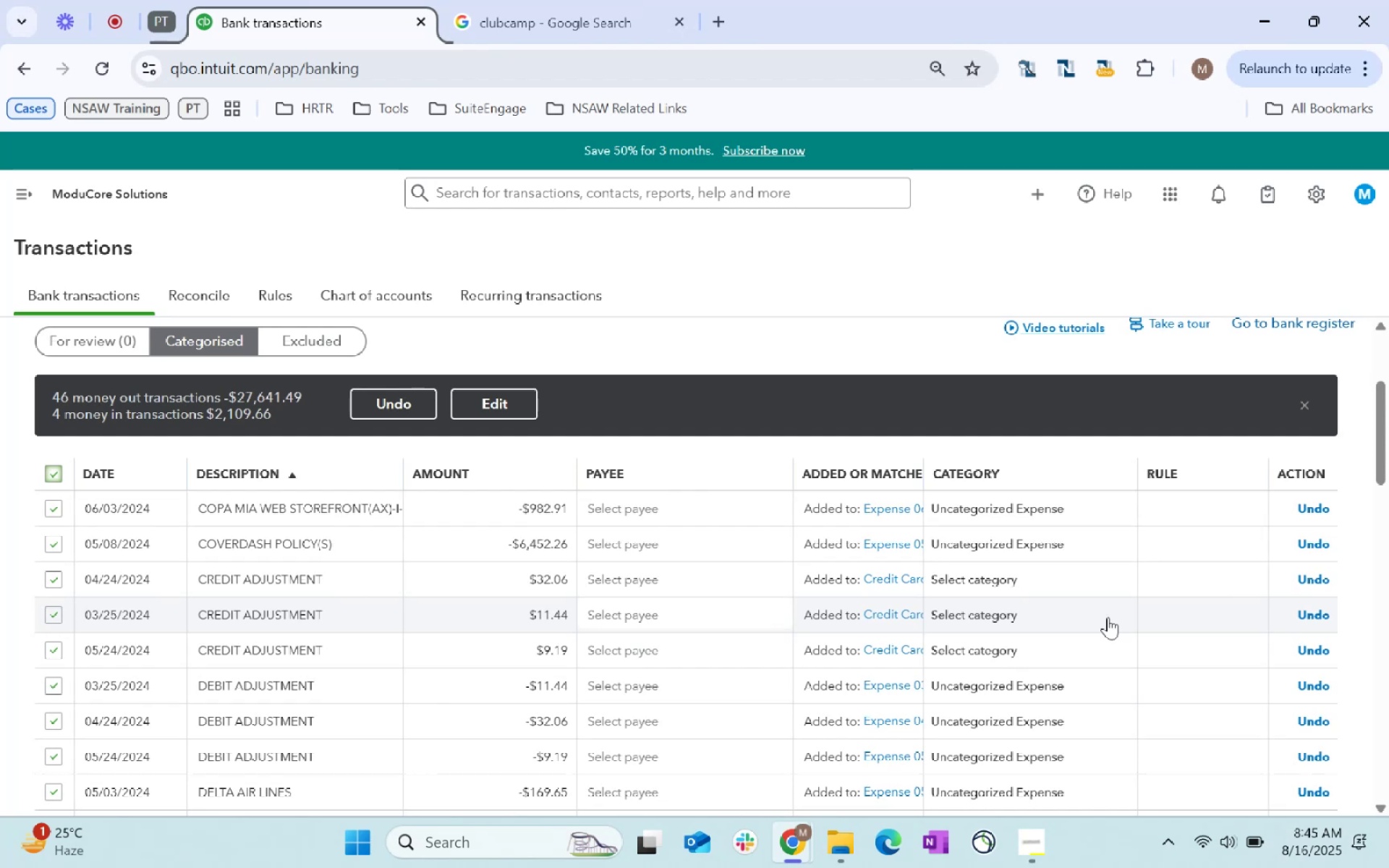 
wait(6.95)
 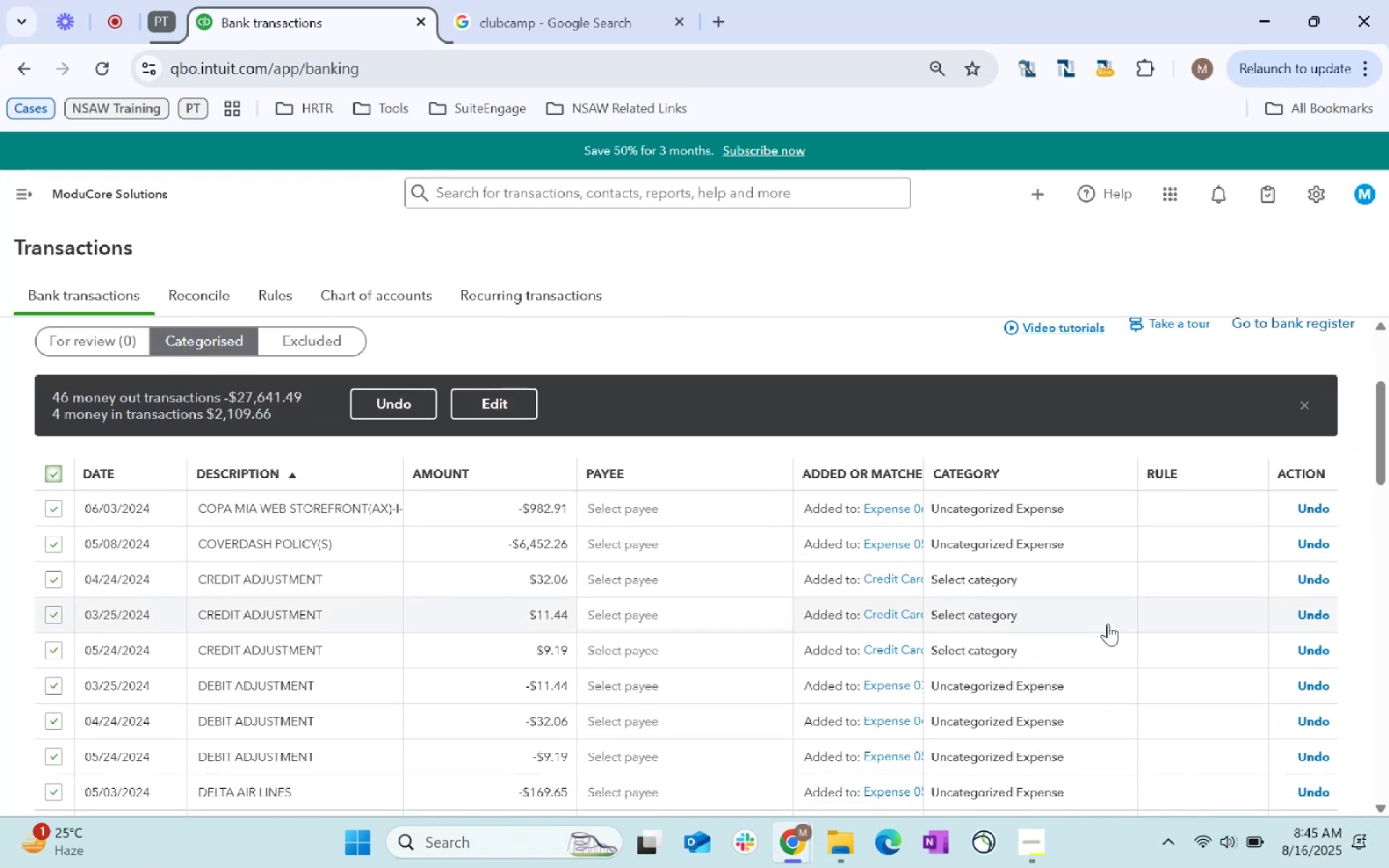 
scroll: coordinate [542, 602], scroll_direction: down, amount: 1.0
 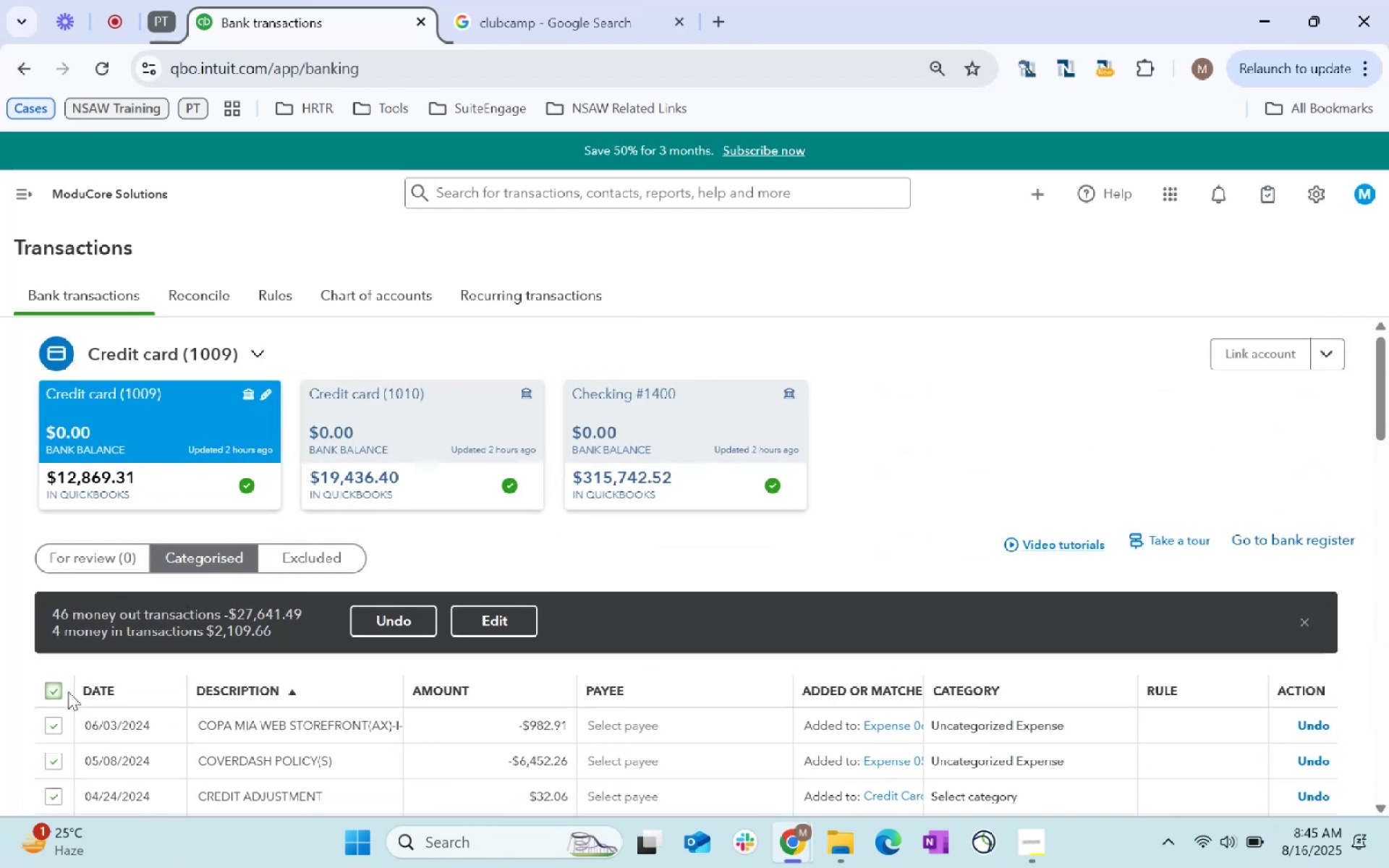 
left_click([54, 691])
 